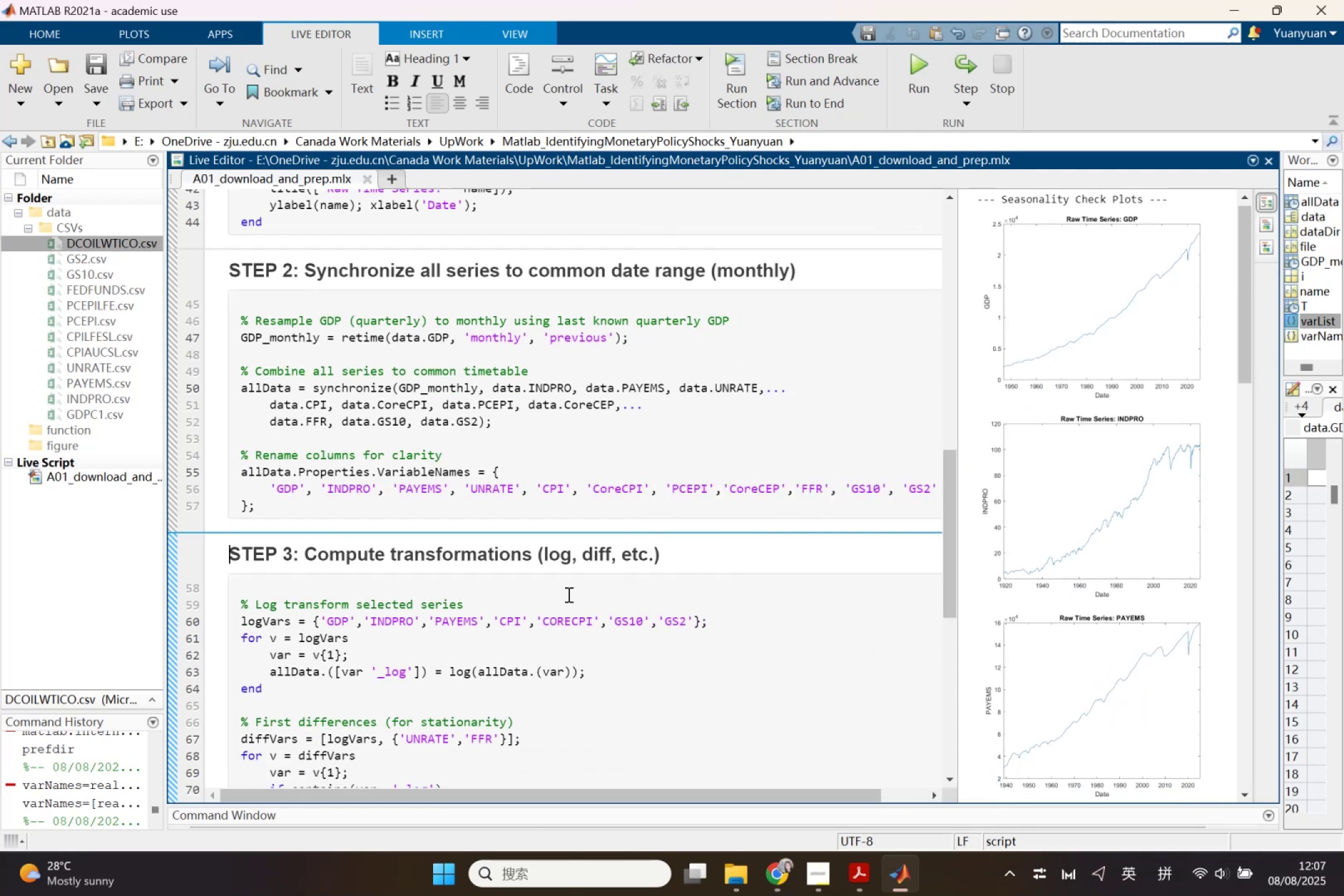 
scroll: coordinate [314, 615], scroll_direction: down, amount: 5.0
 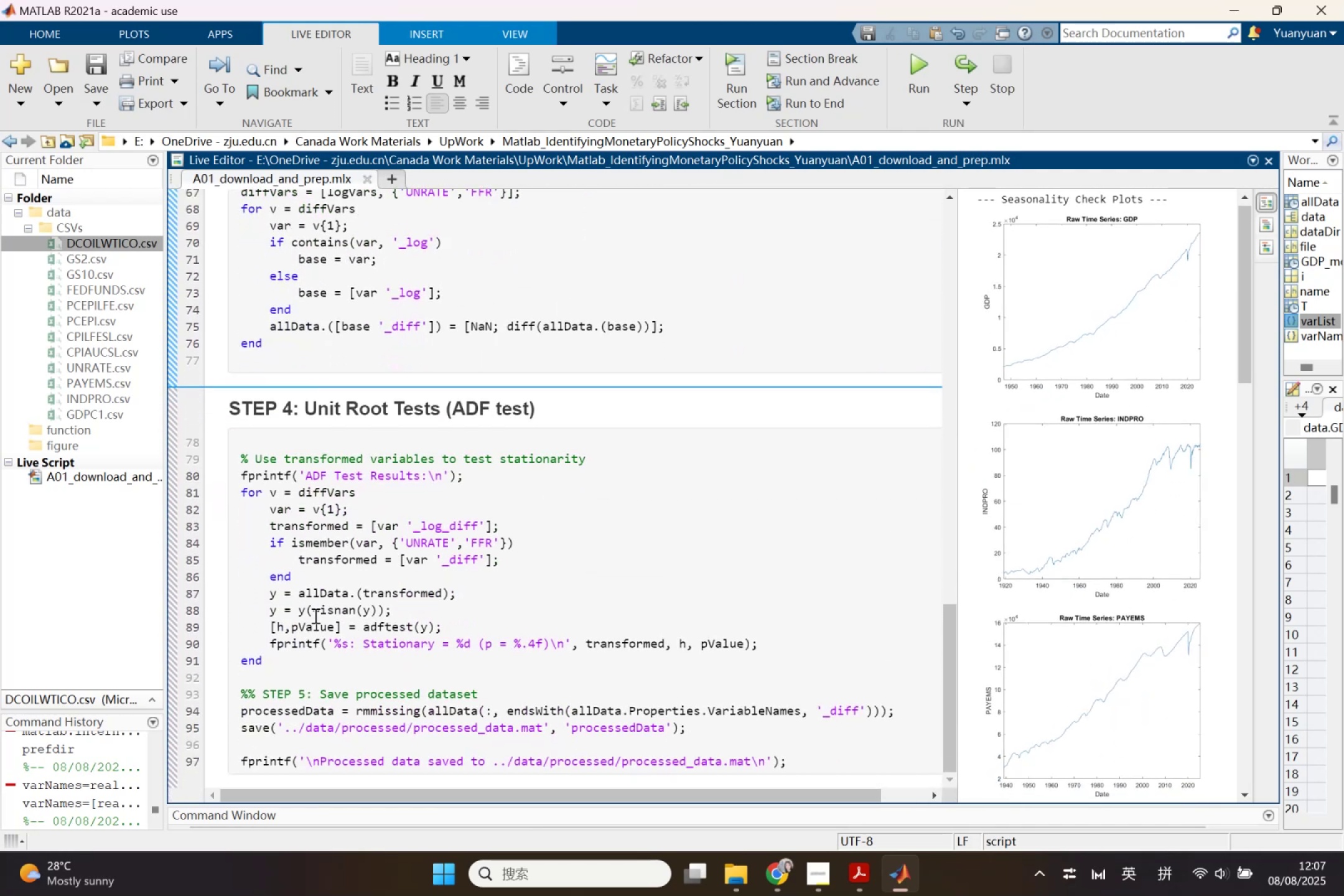 
scroll: coordinate [314, 615], scroll_direction: up, amount: 1.0
 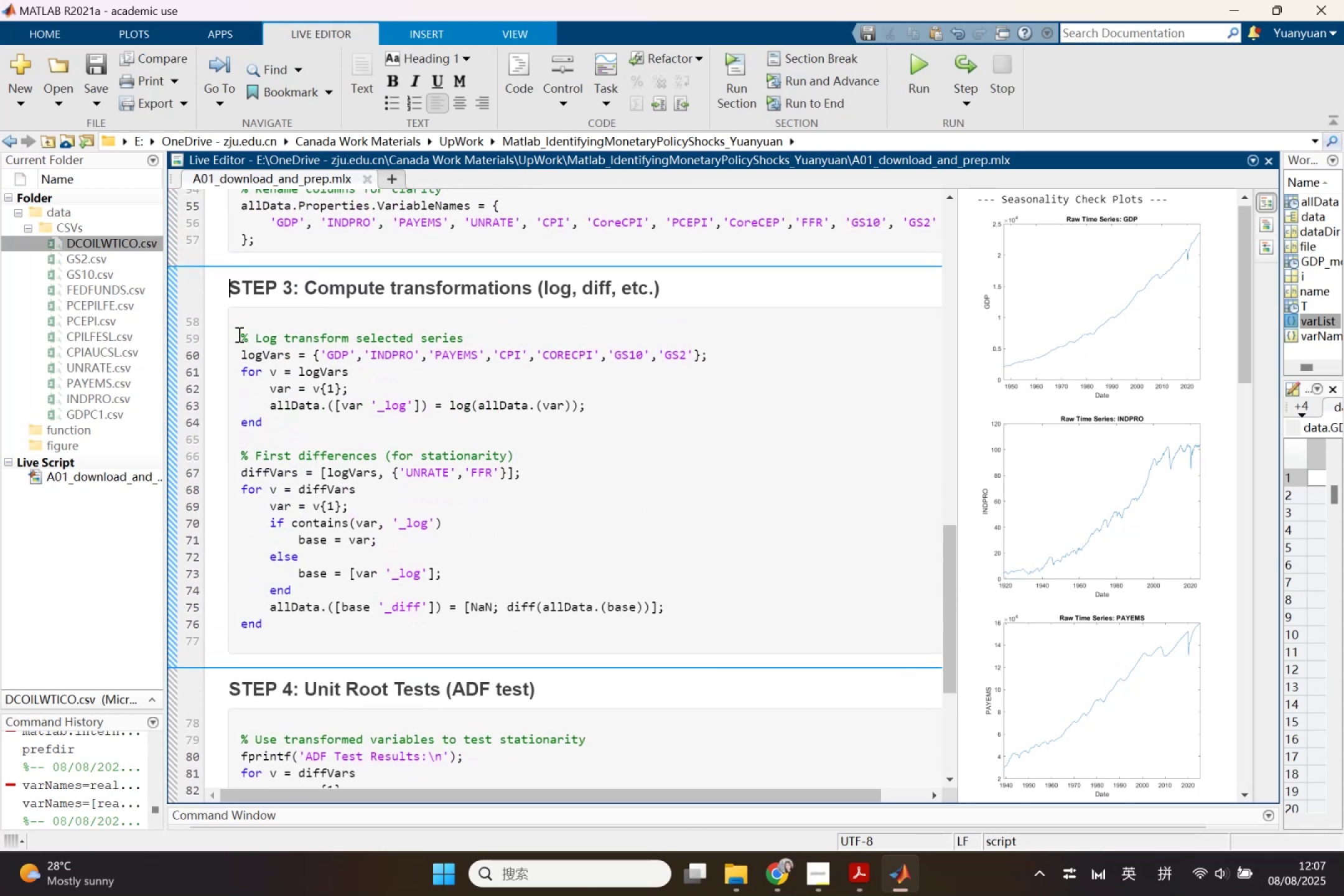 
left_click_drag(start_coordinate=[238, 334], to_coordinate=[324, 627])
 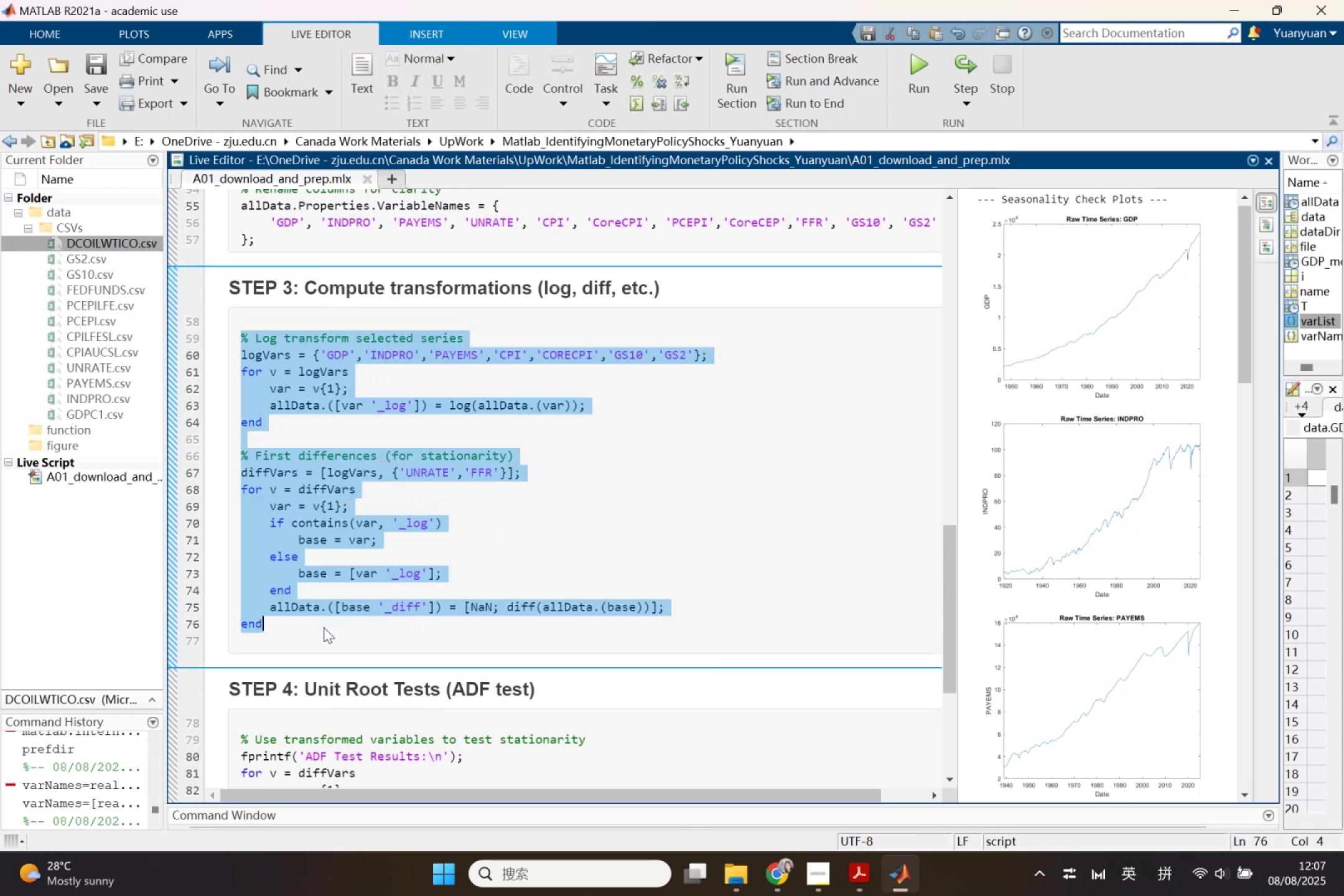 
key(Control+ControlLeft)
 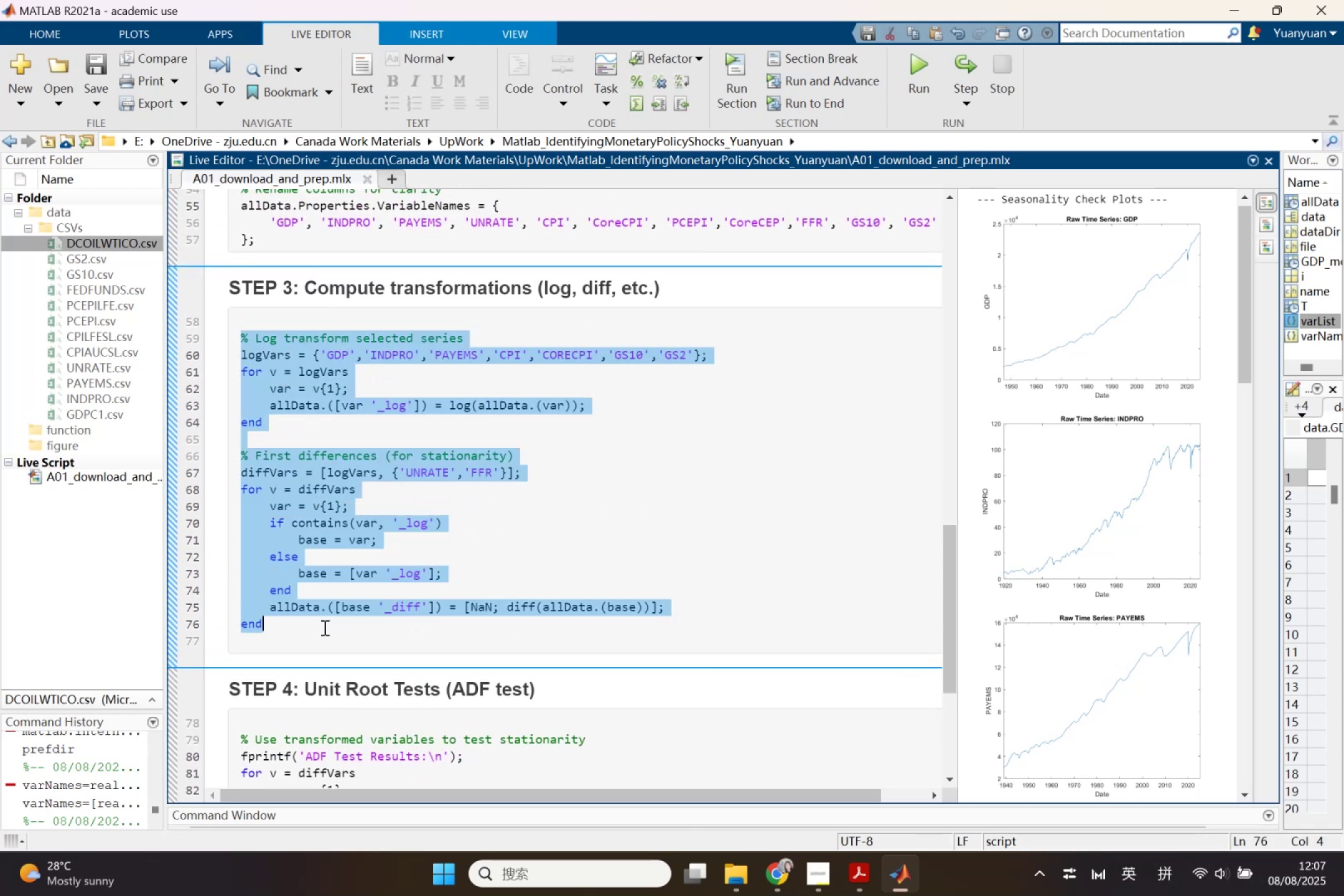 
key(Control+C)
 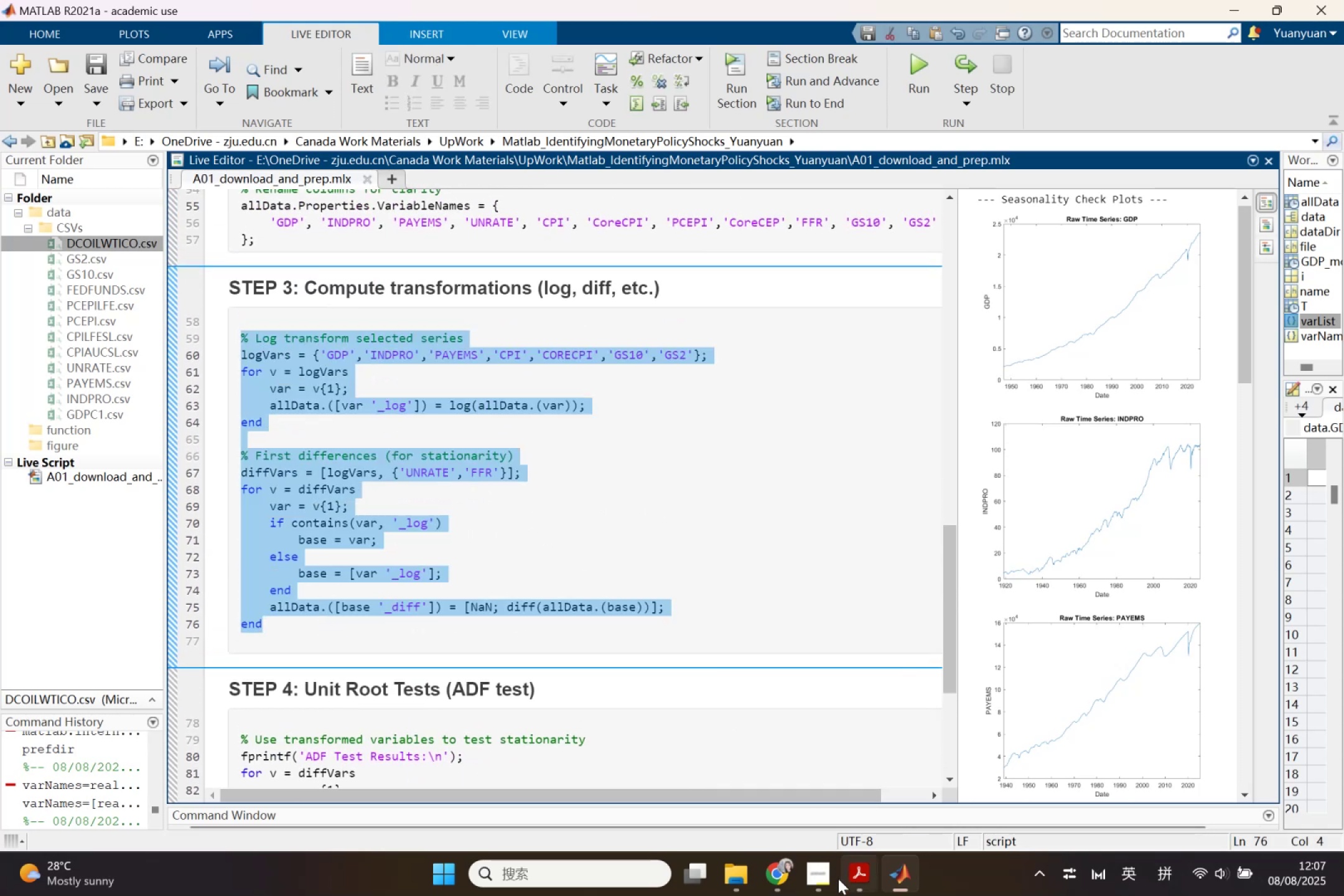 
left_click([780, 880])
 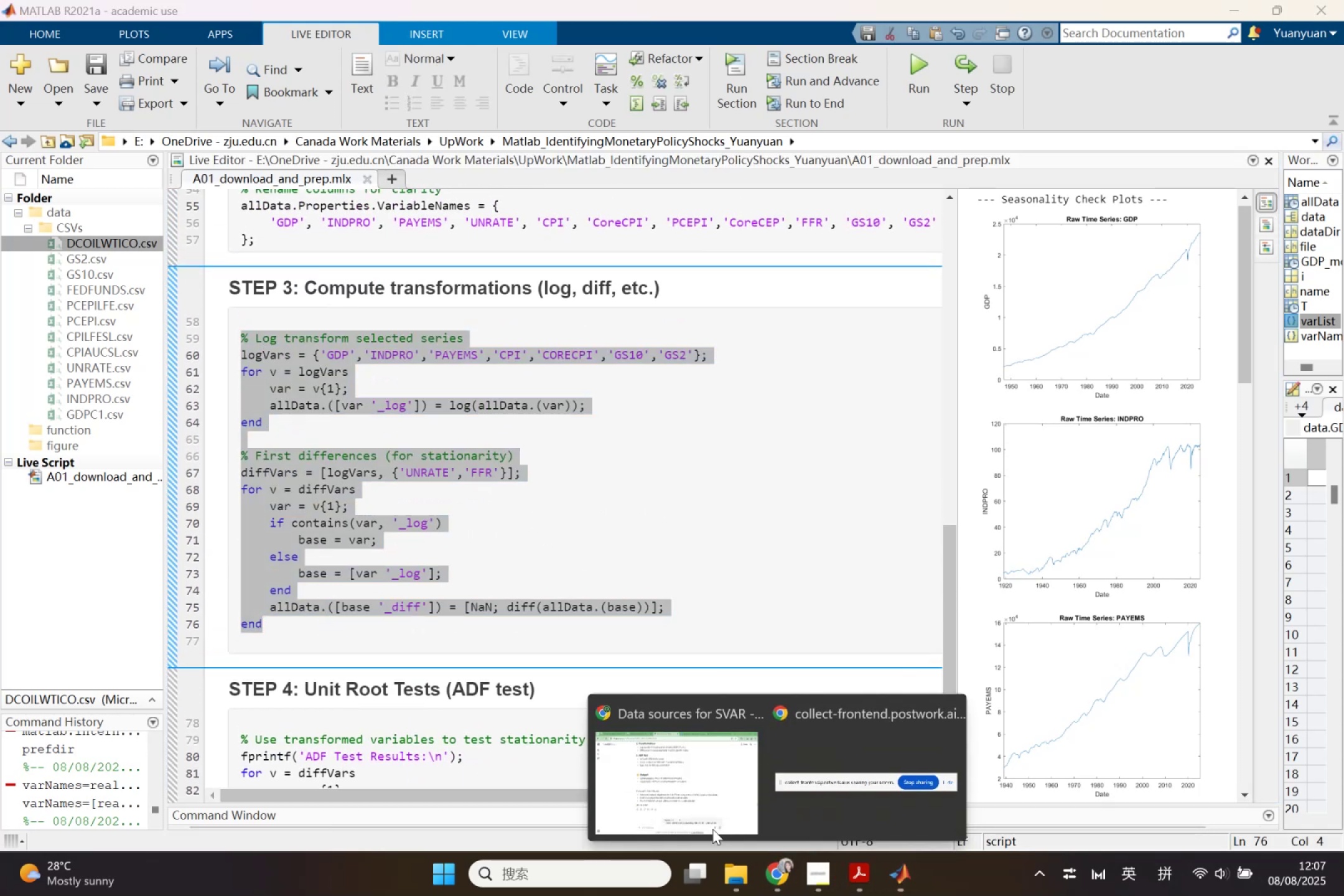 
left_click([672, 800])
 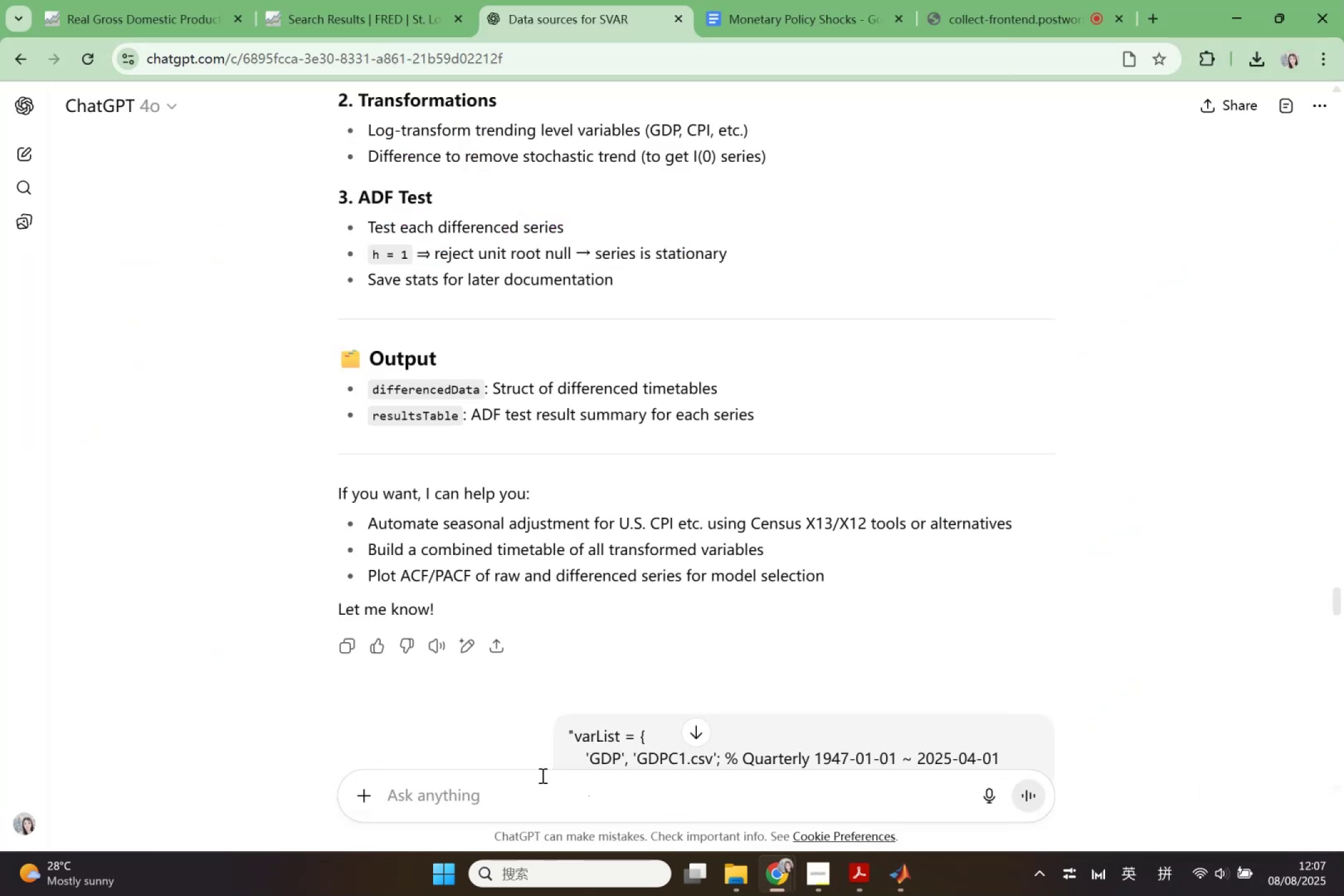 
left_click([541, 775])
 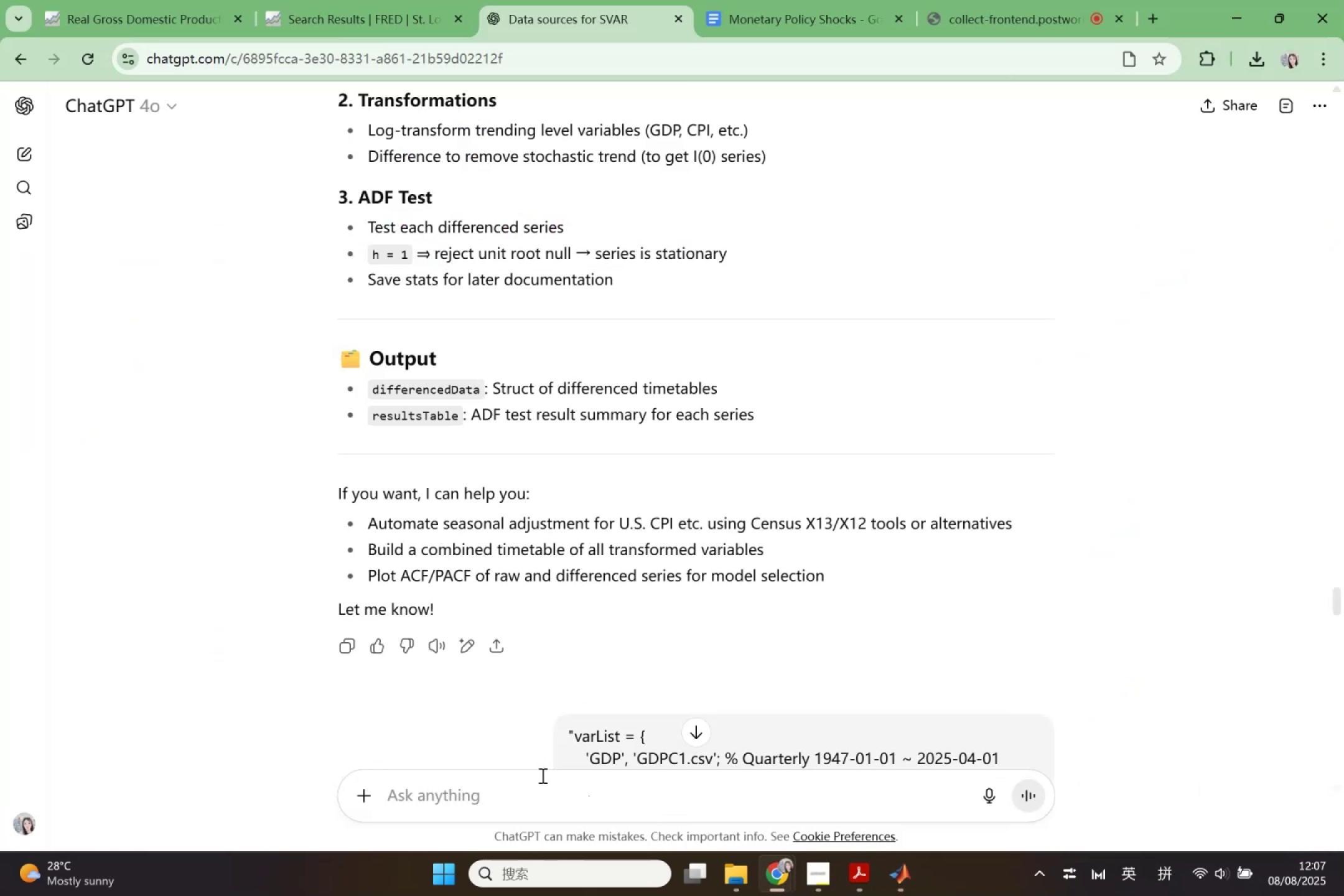 
key(Control+V)
 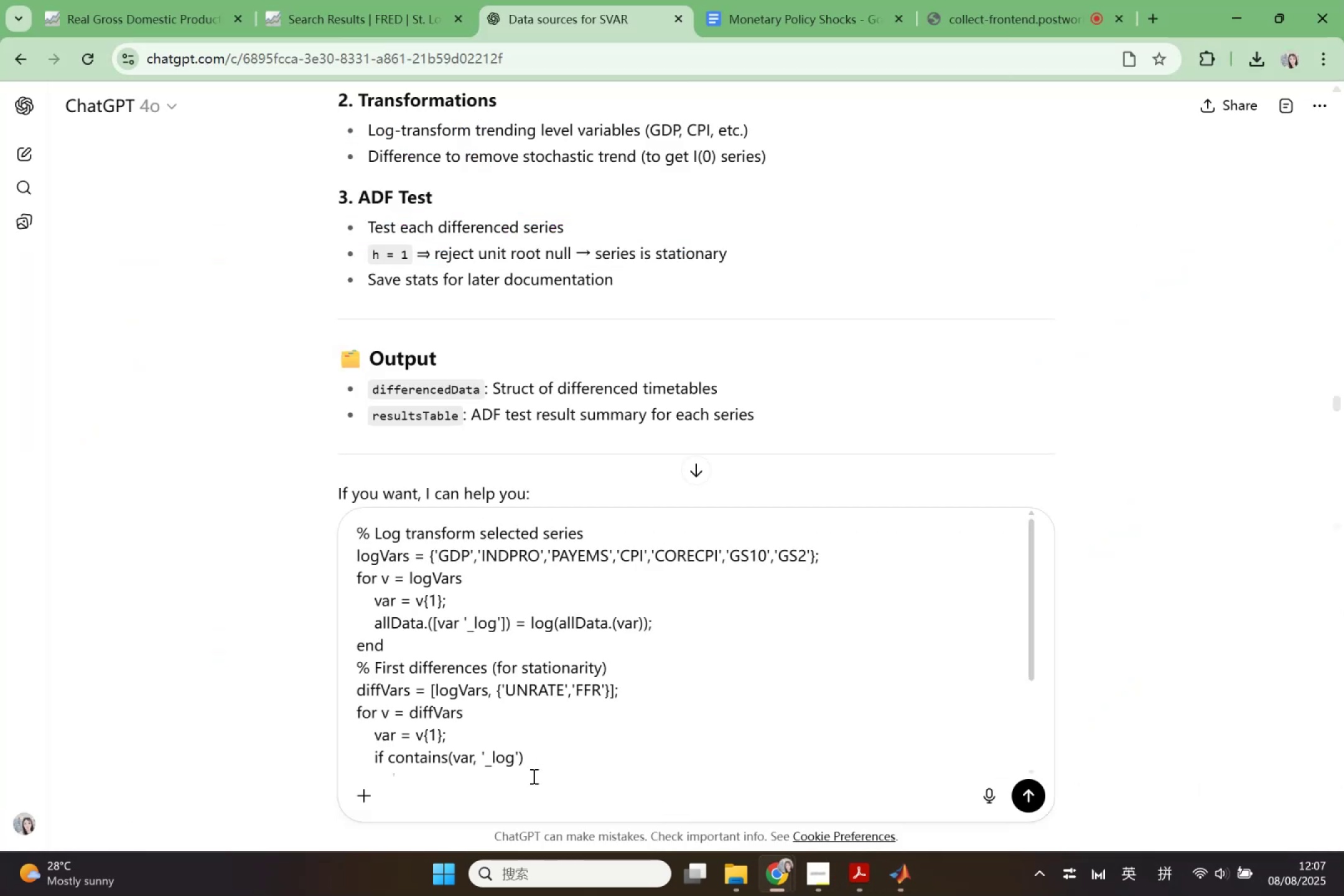 
scroll: coordinate [563, 752], scroll_direction: up, amount: 2.0
 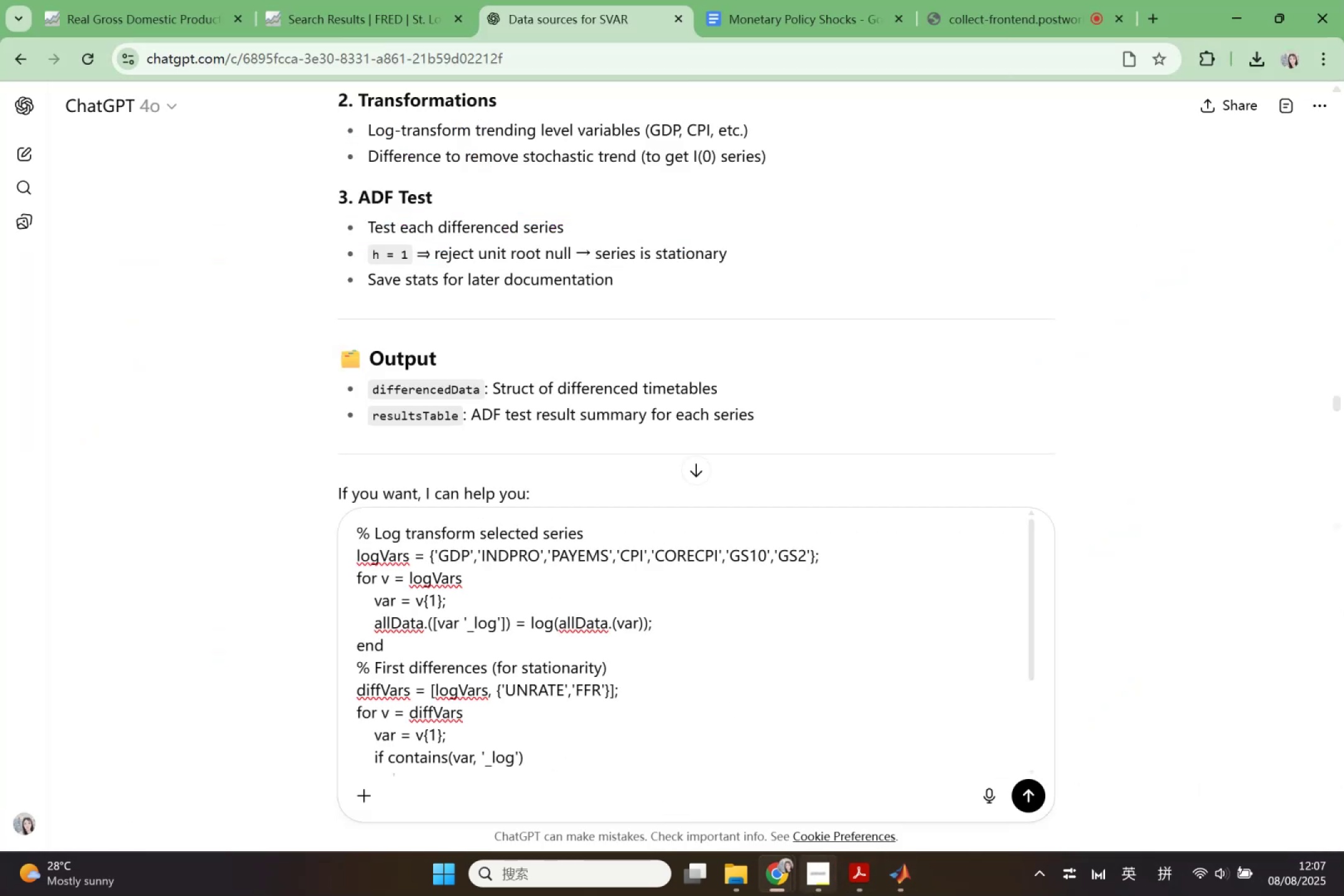 
left_click([772, 880])
 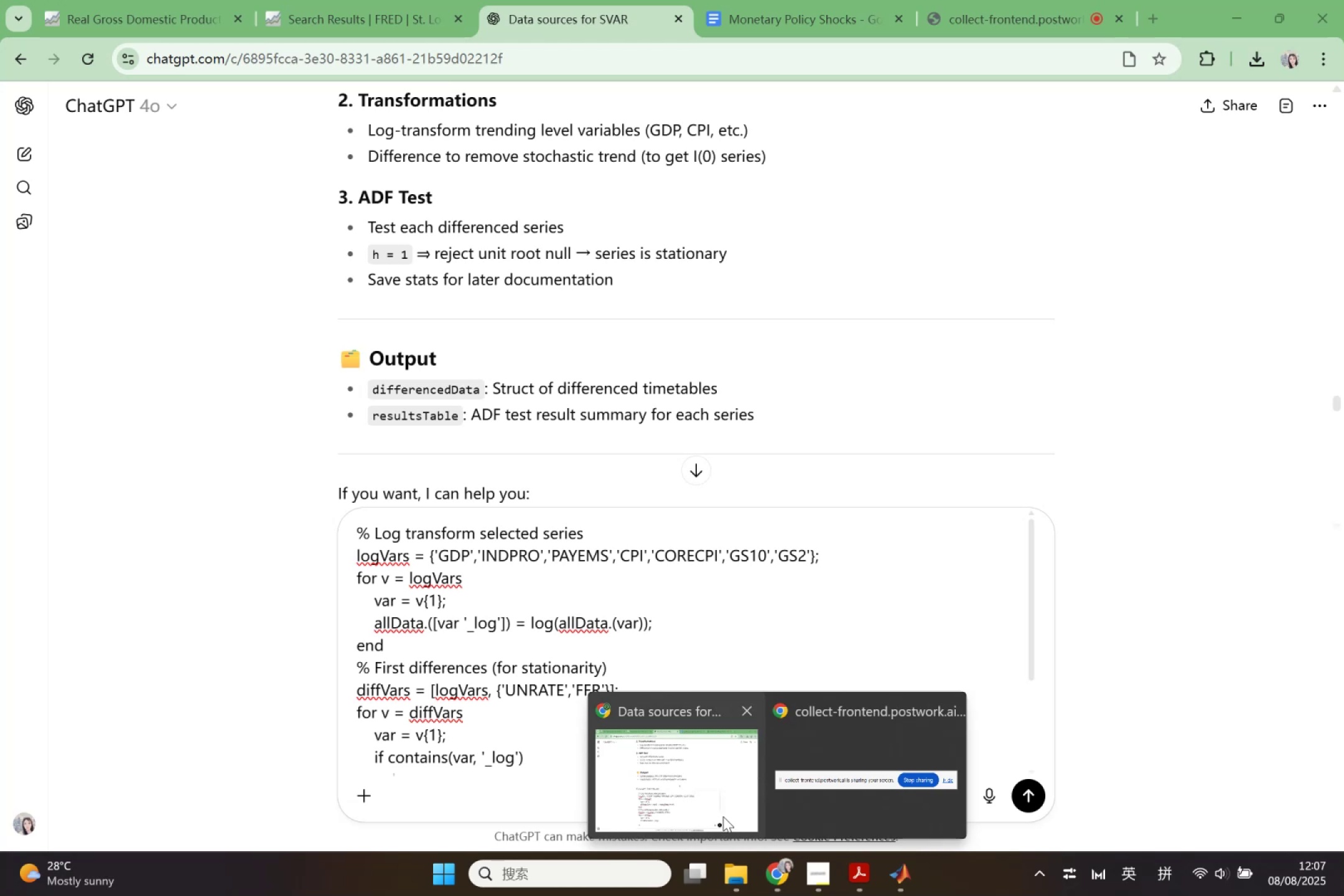 
left_click([723, 816])
 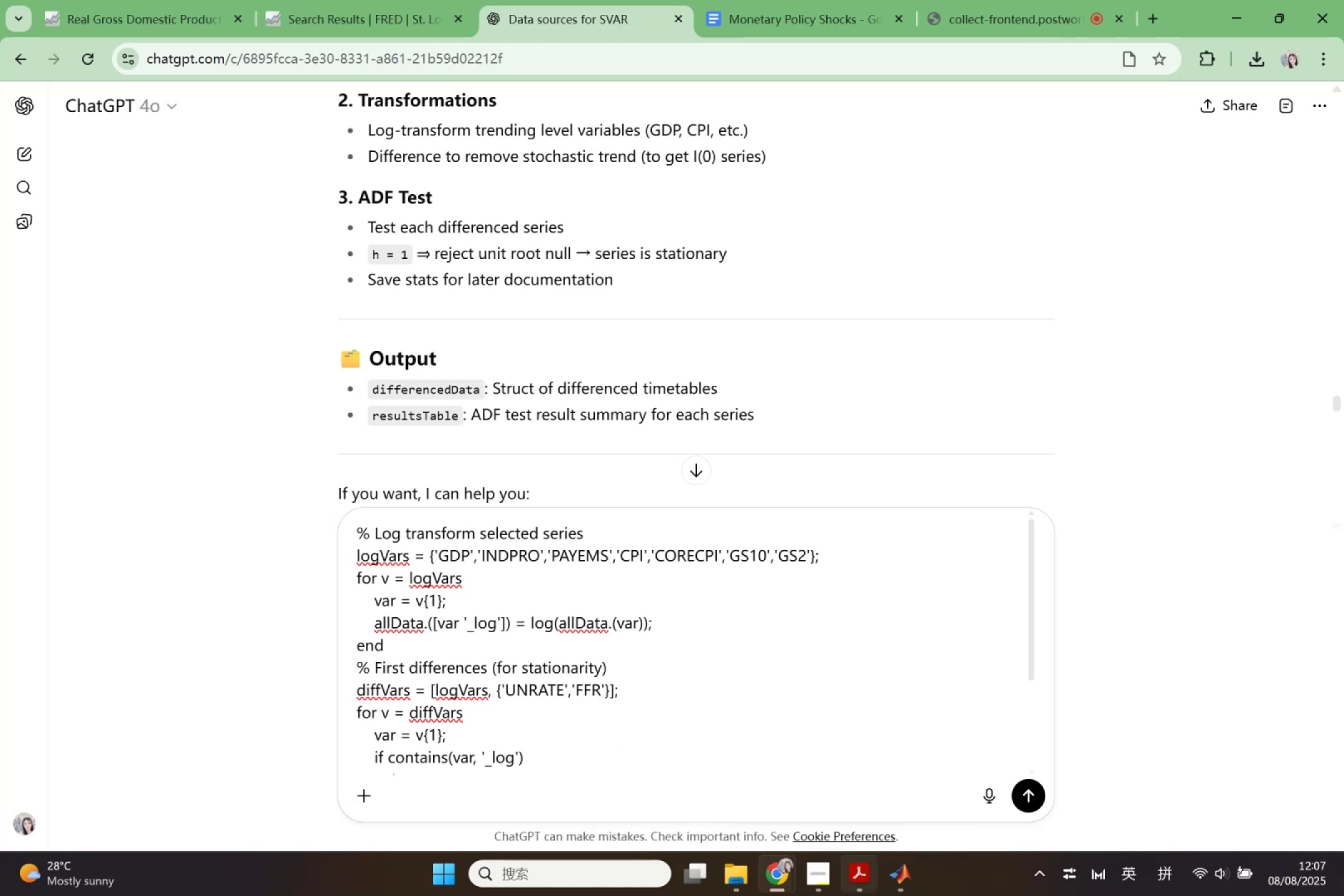 
left_click([885, 885])
 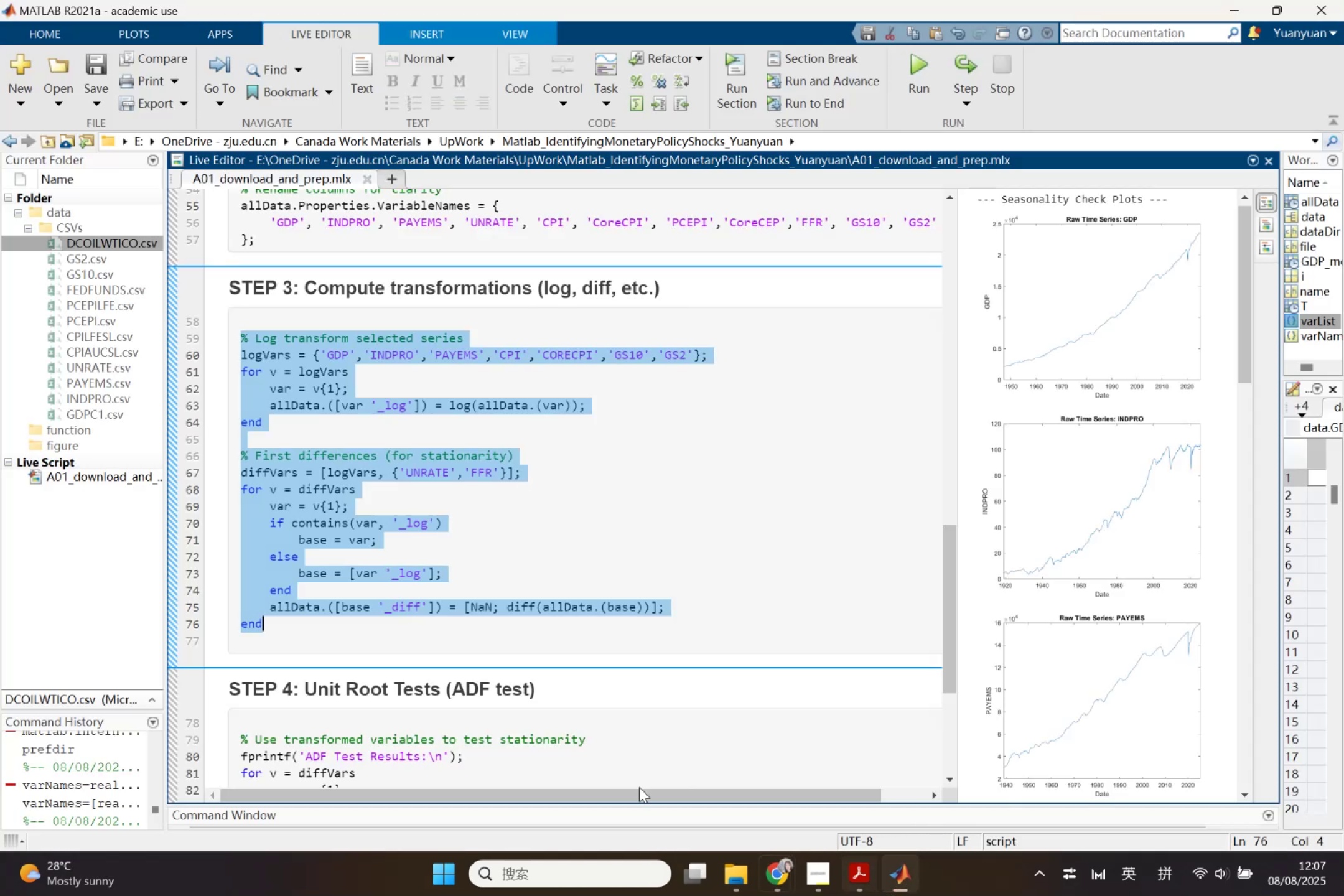 
scroll: coordinate [463, 553], scroll_direction: up, amount: 8.0
 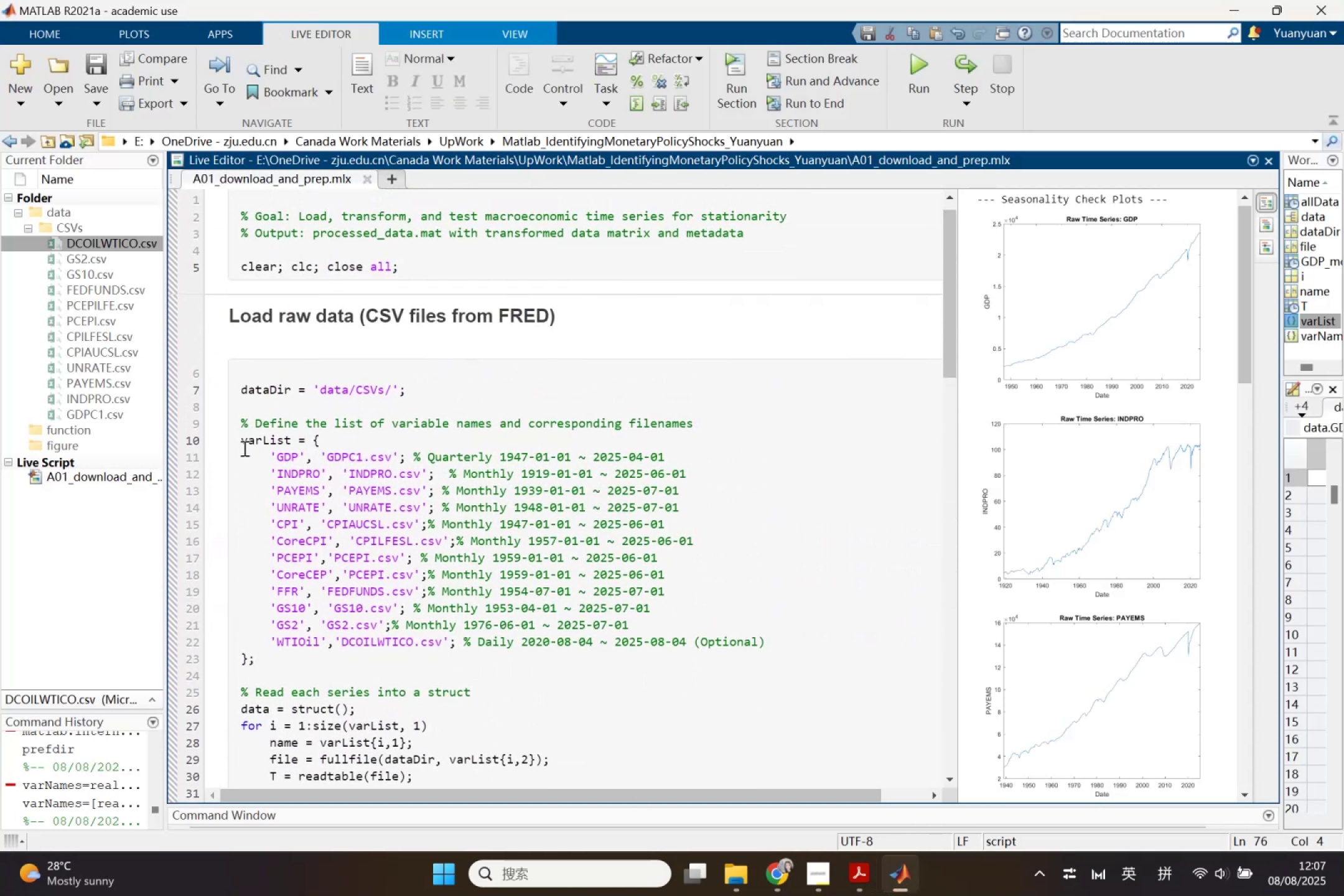 
left_click_drag(start_coordinate=[240, 442], to_coordinate=[650, 626])
 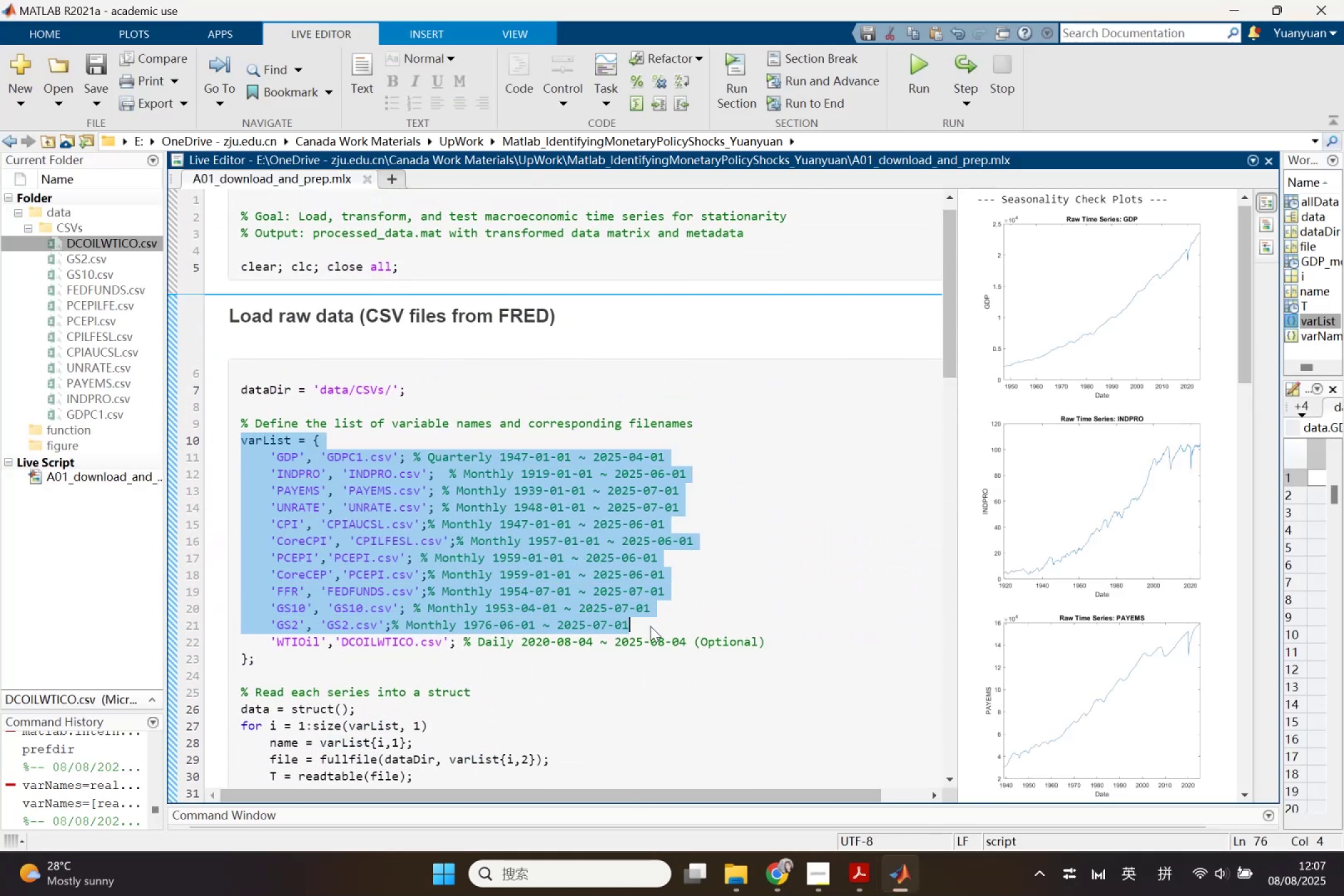 
key(Control+ControlLeft)
 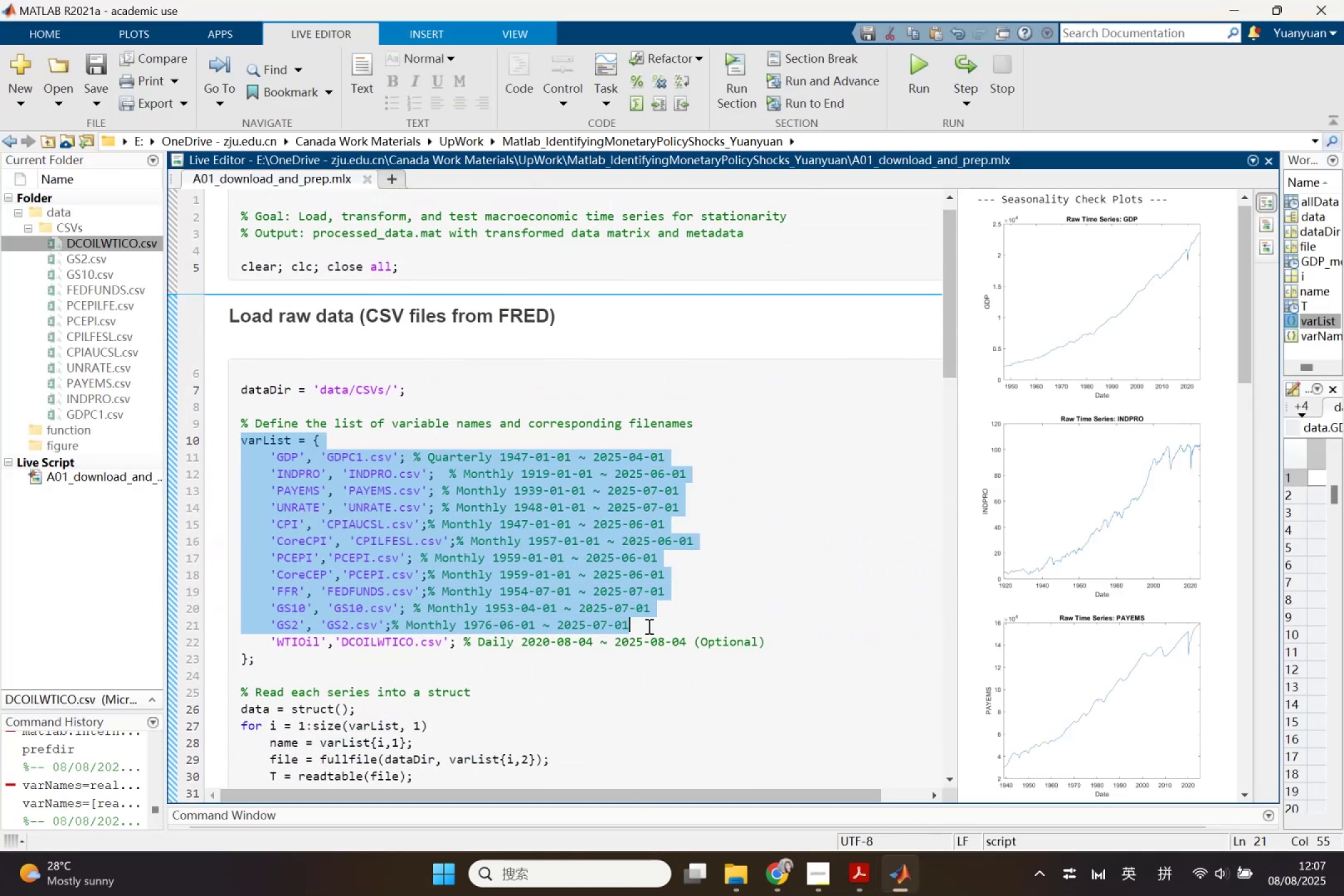 
key(Control+C)
 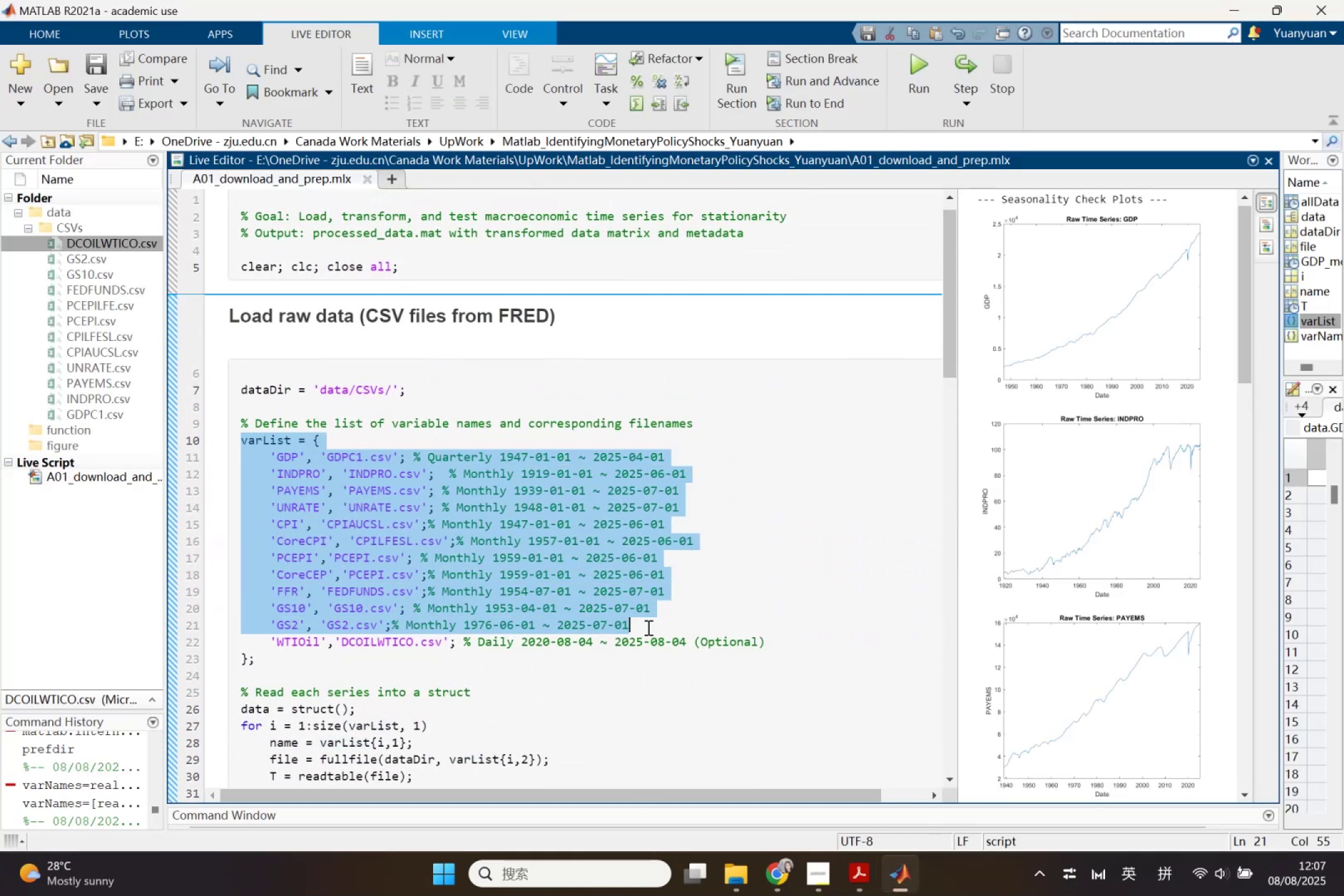 
scroll: coordinate [660, 651], scroll_direction: down, amount: 2.0
 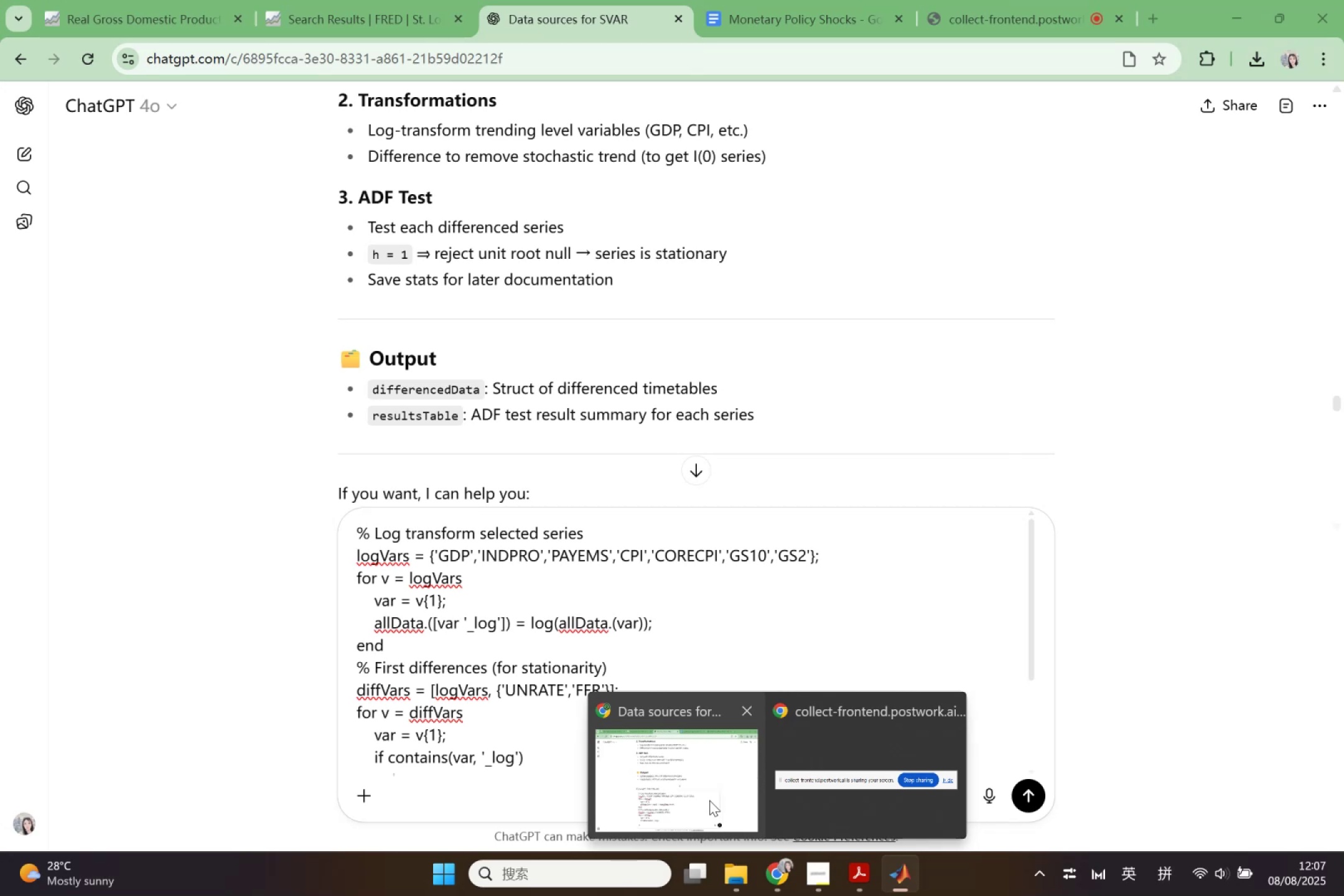 
mouse_move([877, 861])
 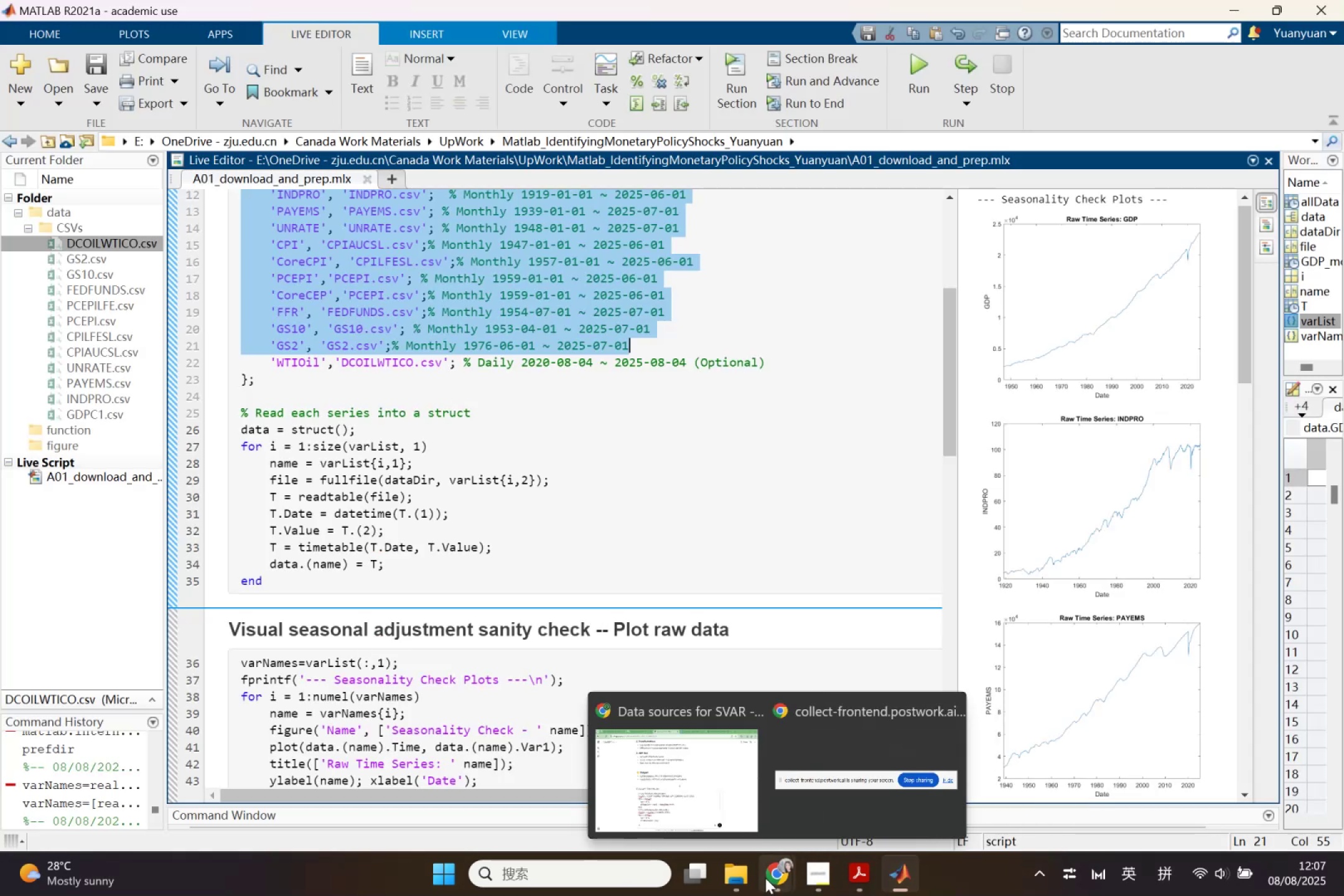 
left_click([765, 878])
 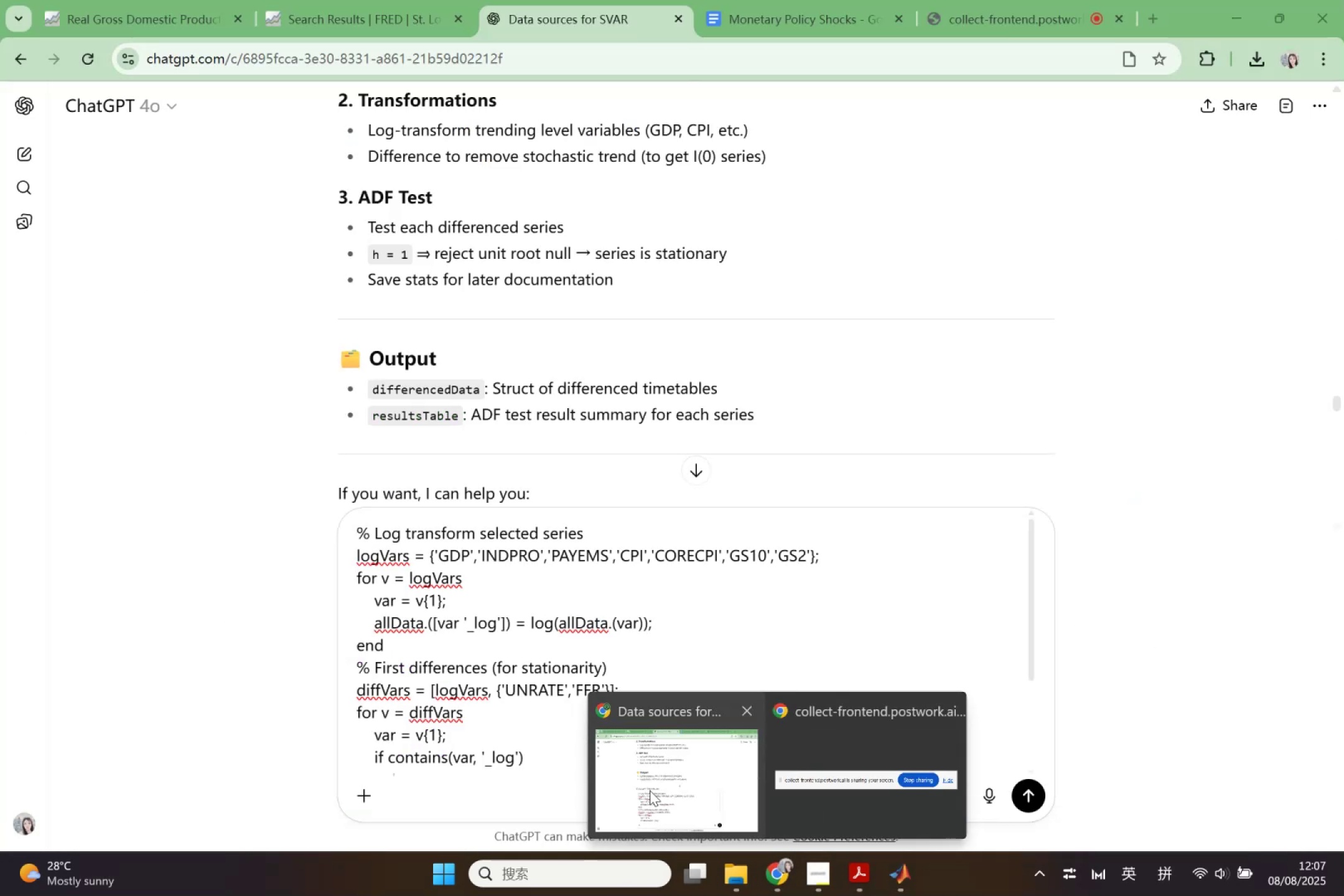 
left_click([650, 790])
 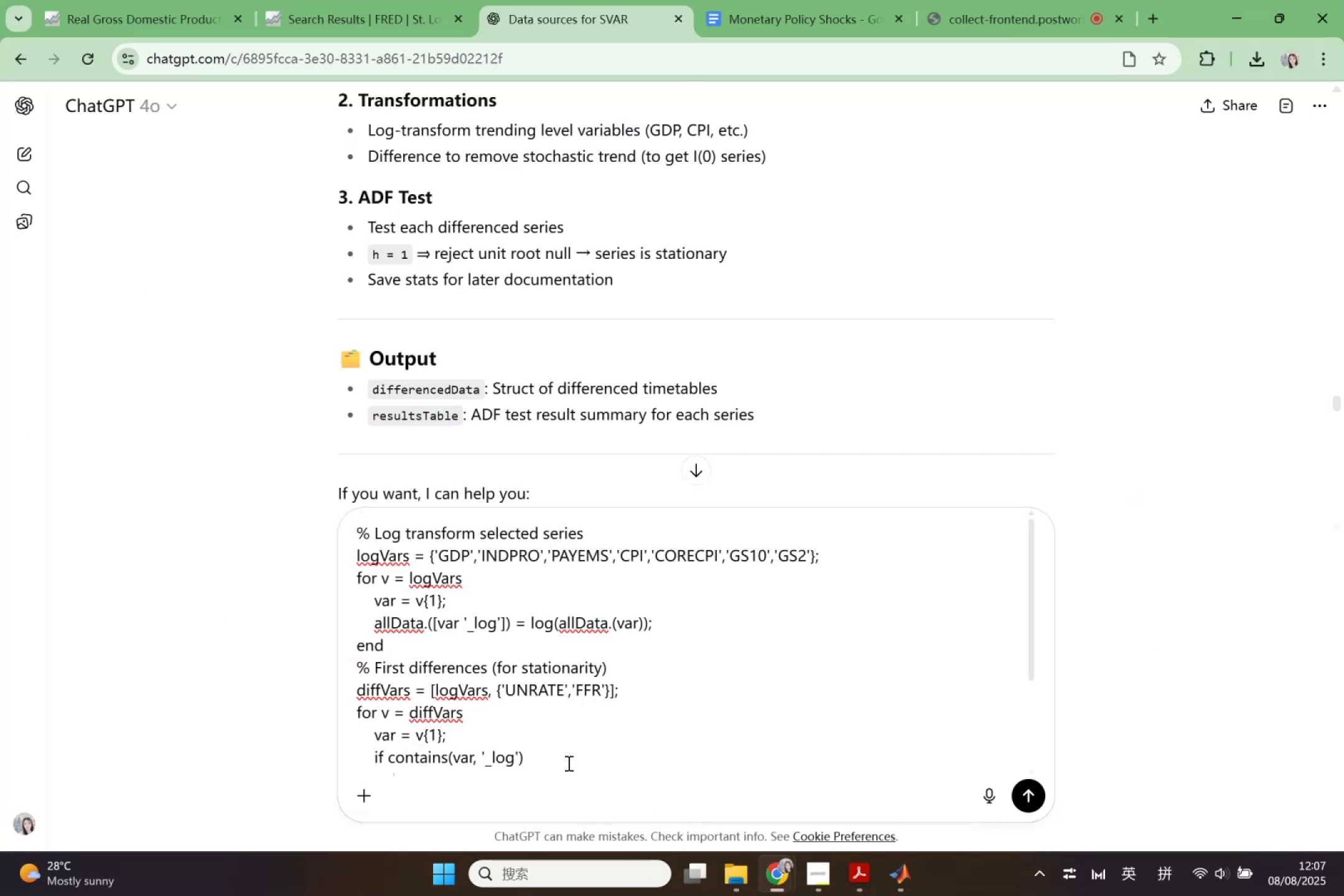 
scroll: coordinate [506, 730], scroll_direction: down, amount: 4.0
 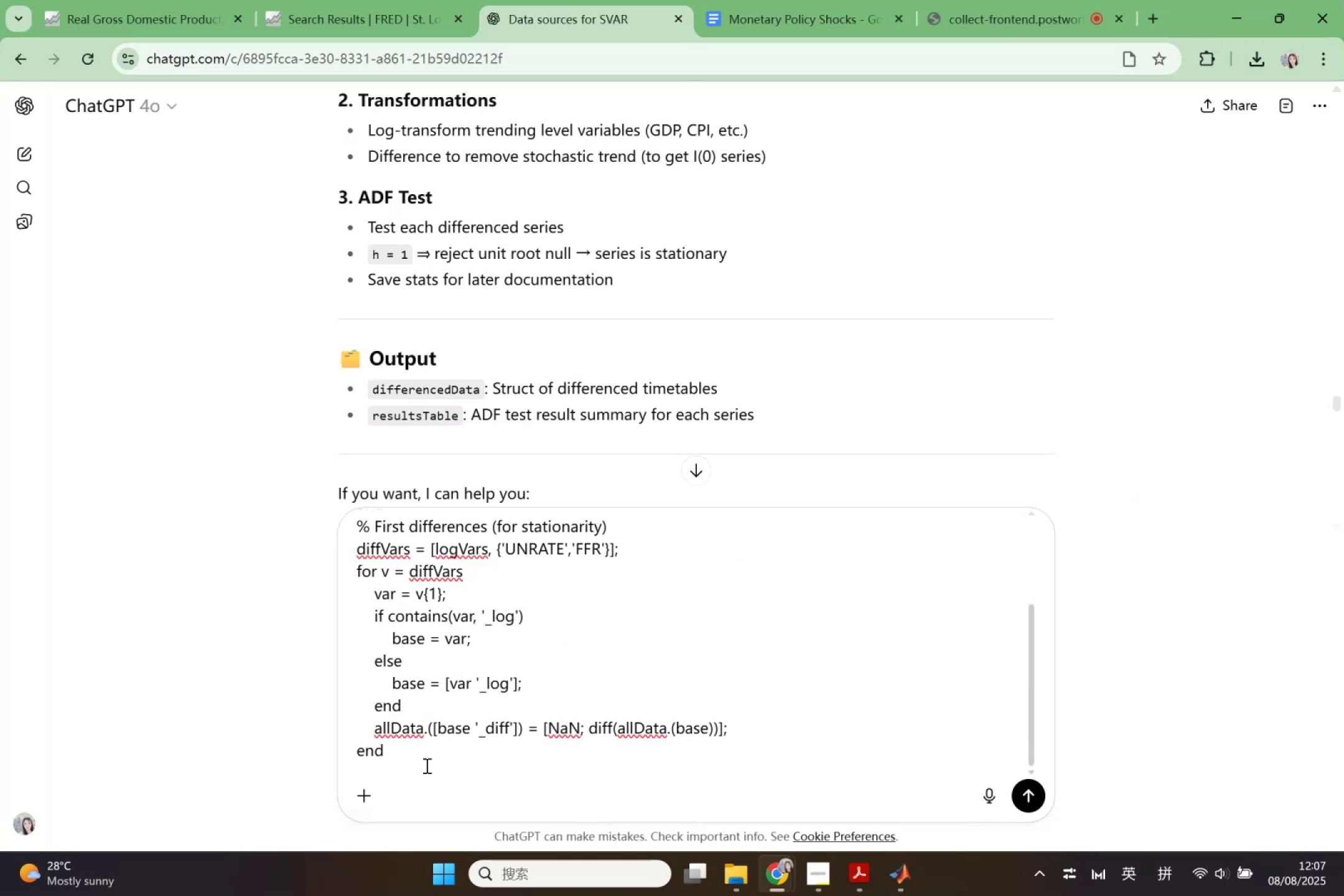 
key(Shift+Quote)
 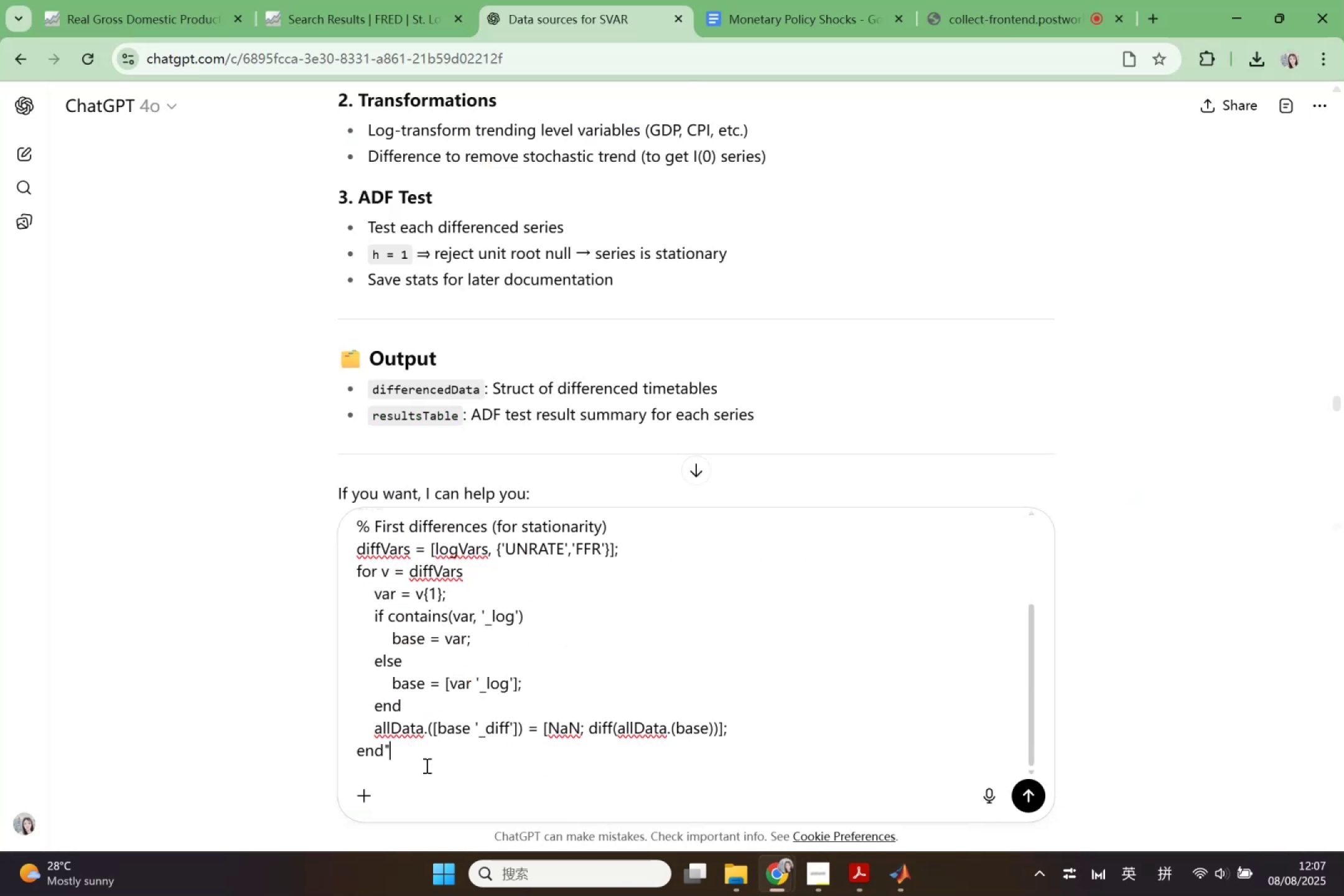 
key(Shift+Enter)
 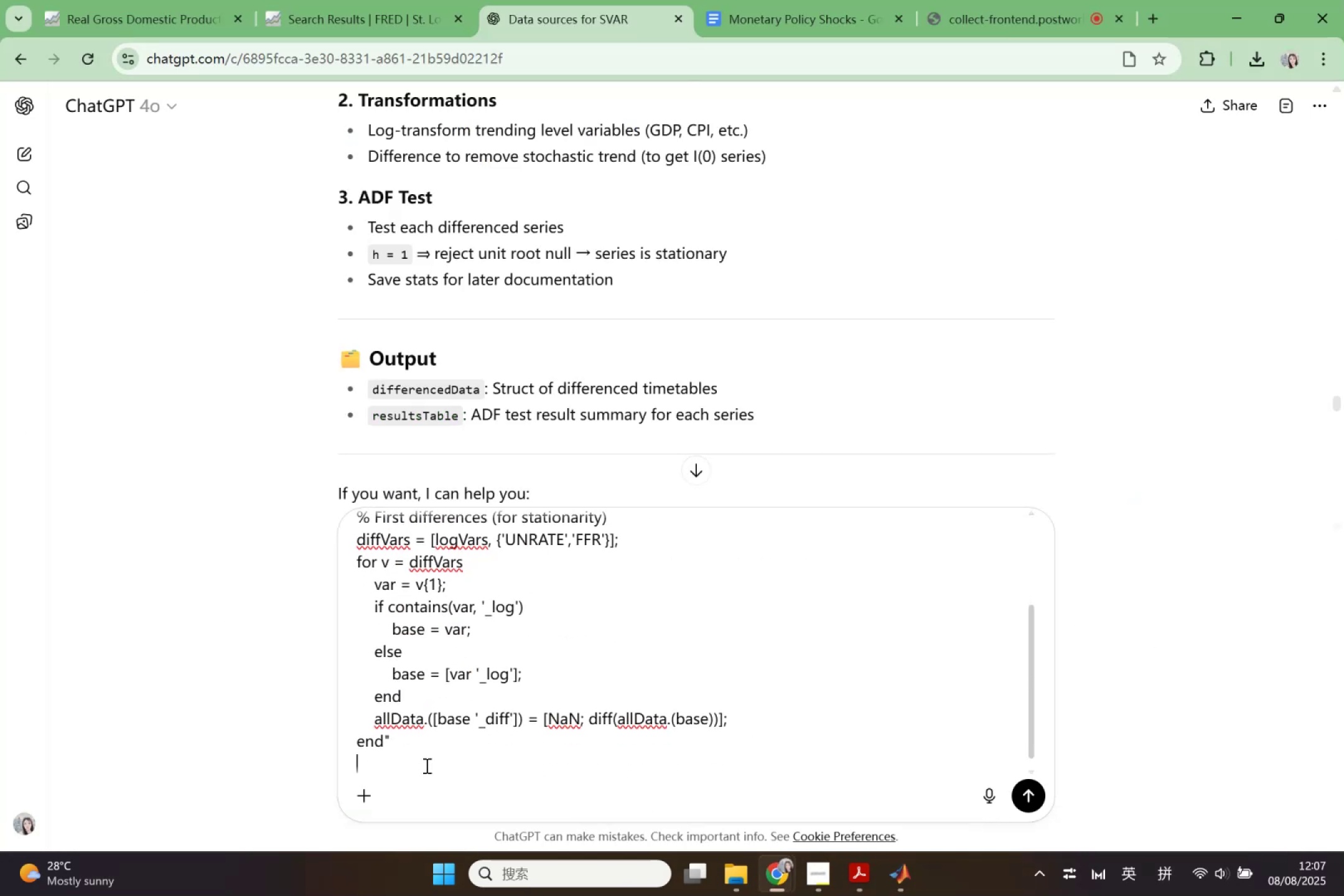 
key(Shift+Enter)
 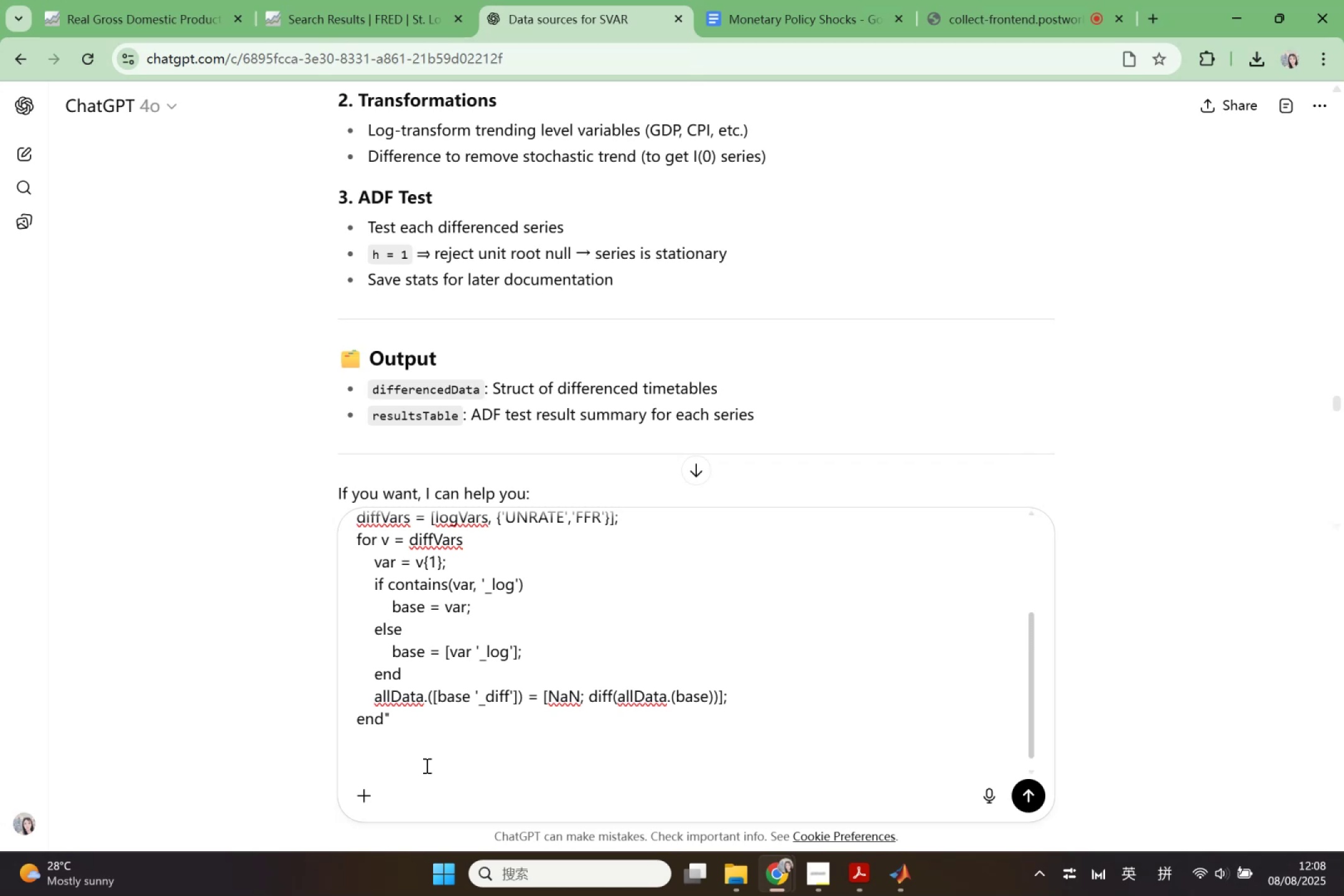 
type(those variab)
key(Backspace)
type(ale )
key(Backspace)
key(Backspace)
key(Backspace)
key(Backspace)
type(a)
key(Backspace)
type(bles :)
 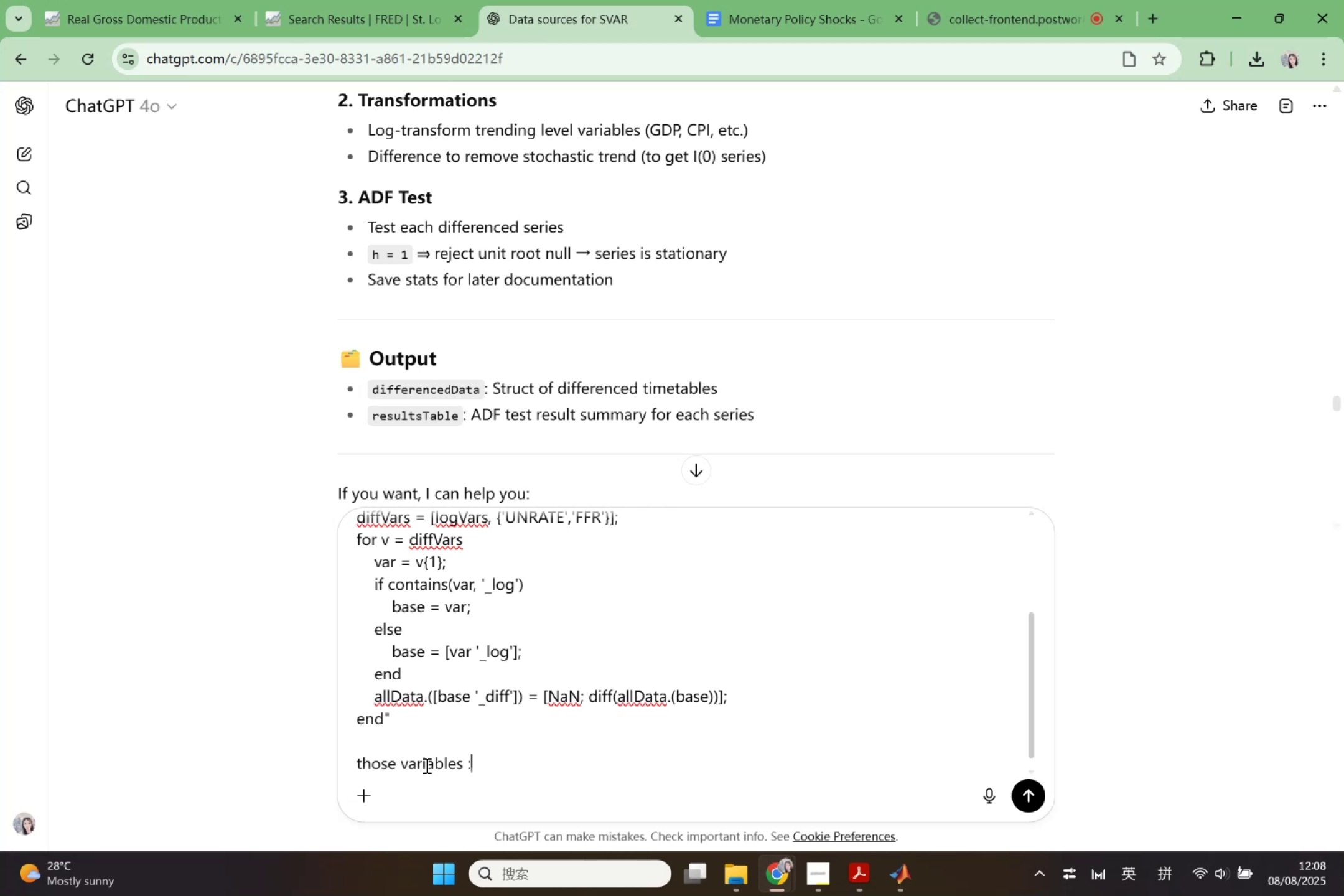 
key(Control+V)
 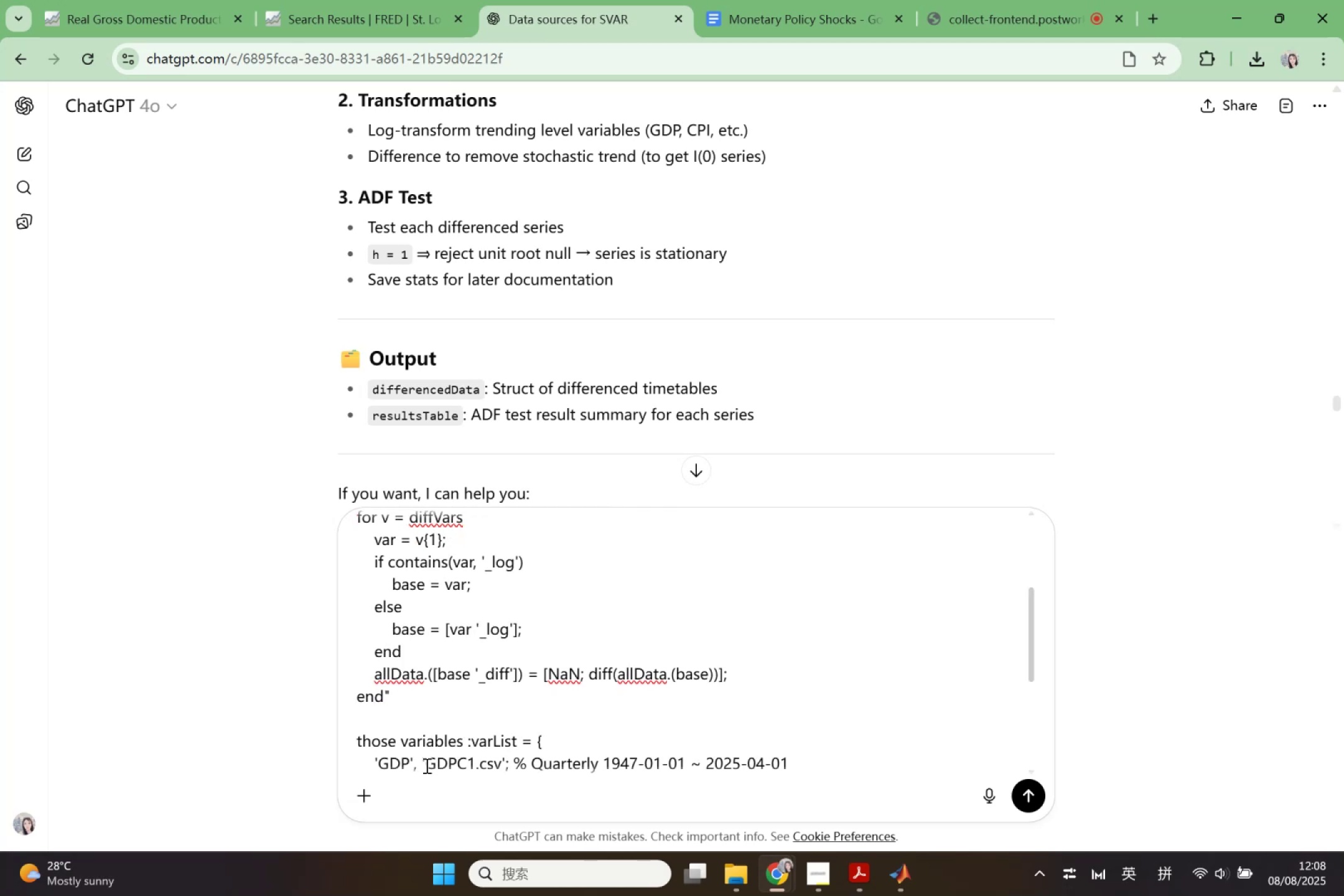 
key(Shift+Enter)
 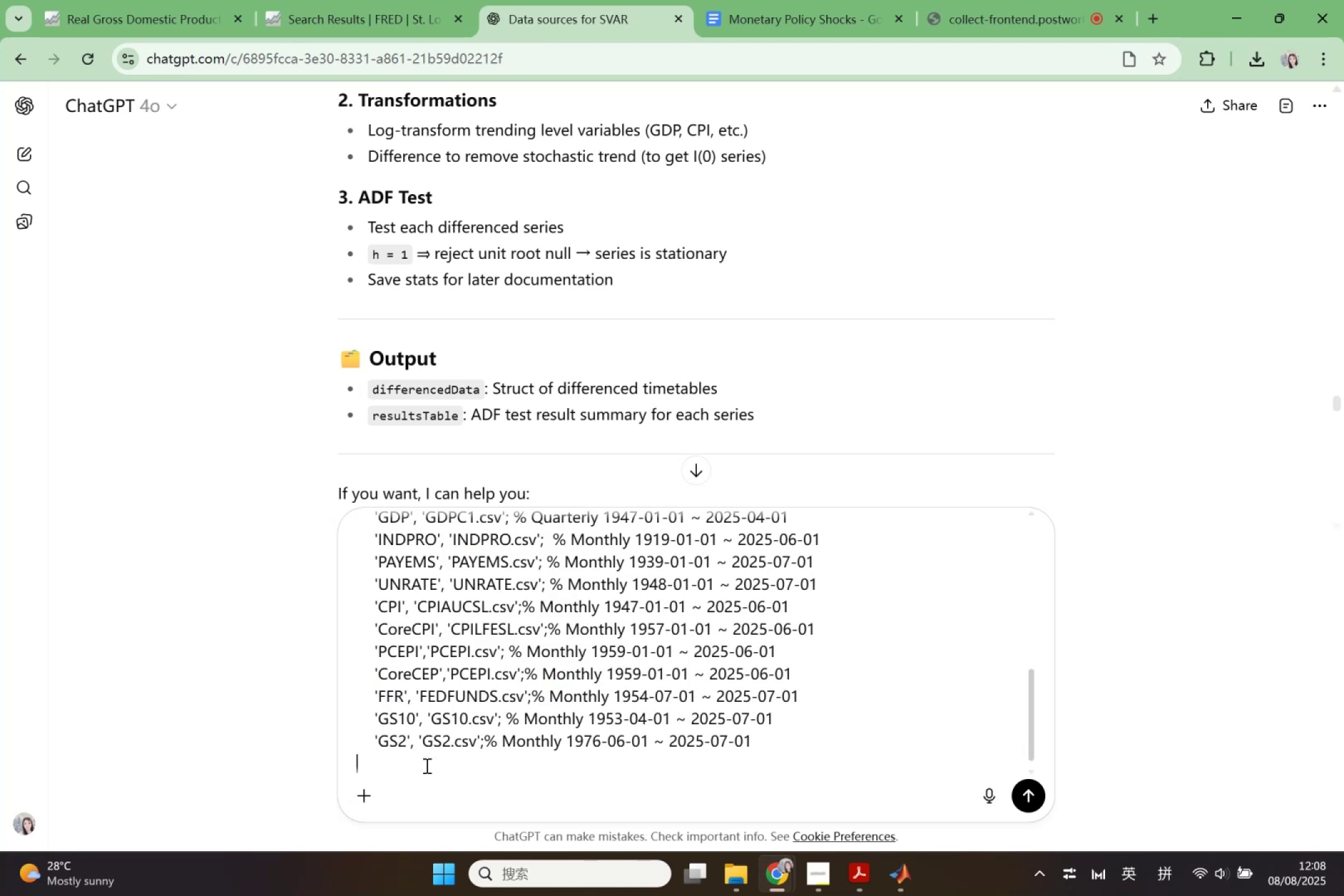 
key(Shift+Enter)
 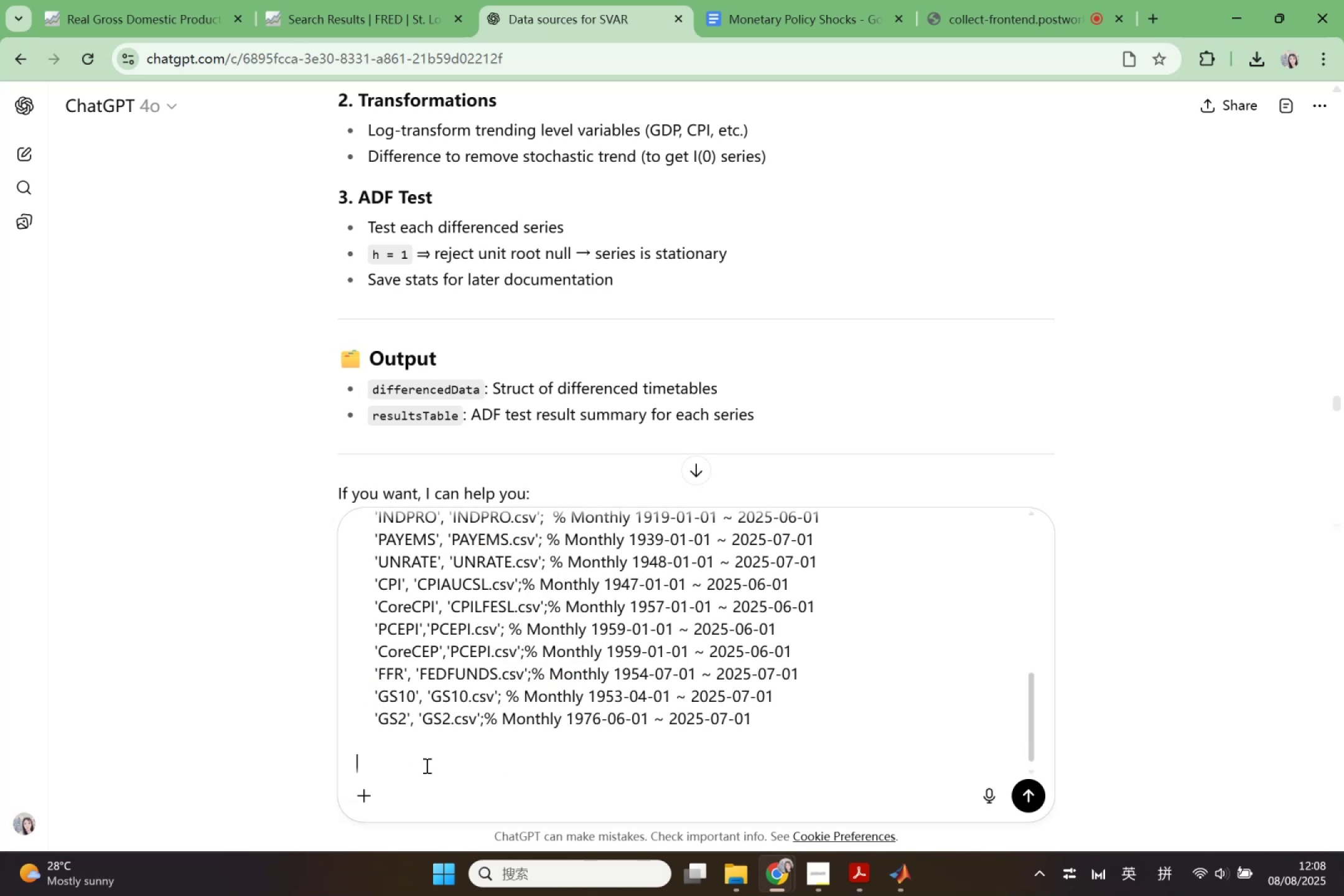 
hold_key(key=ShiftLeft, duration=0.72)
 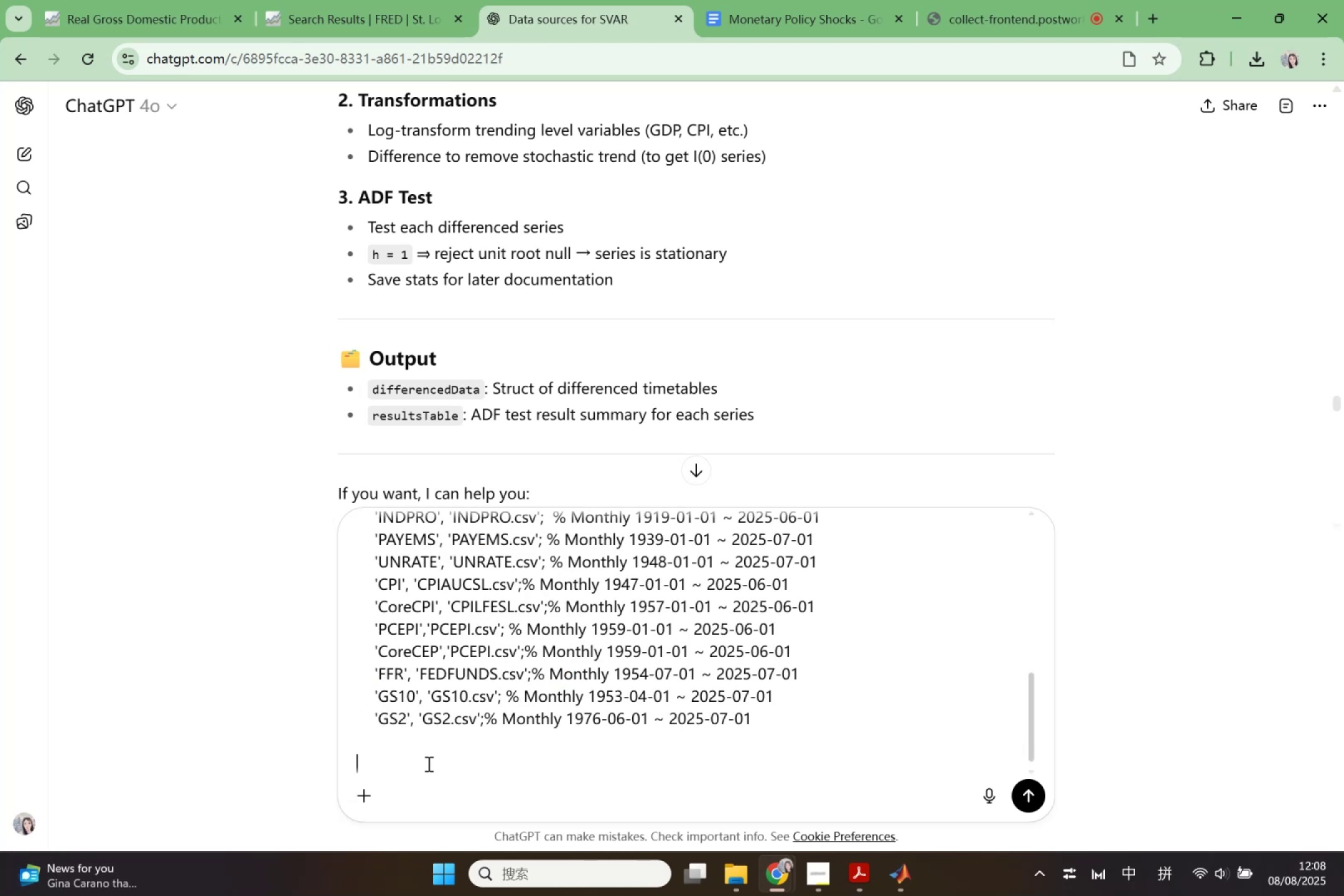 
key(Backspace)
 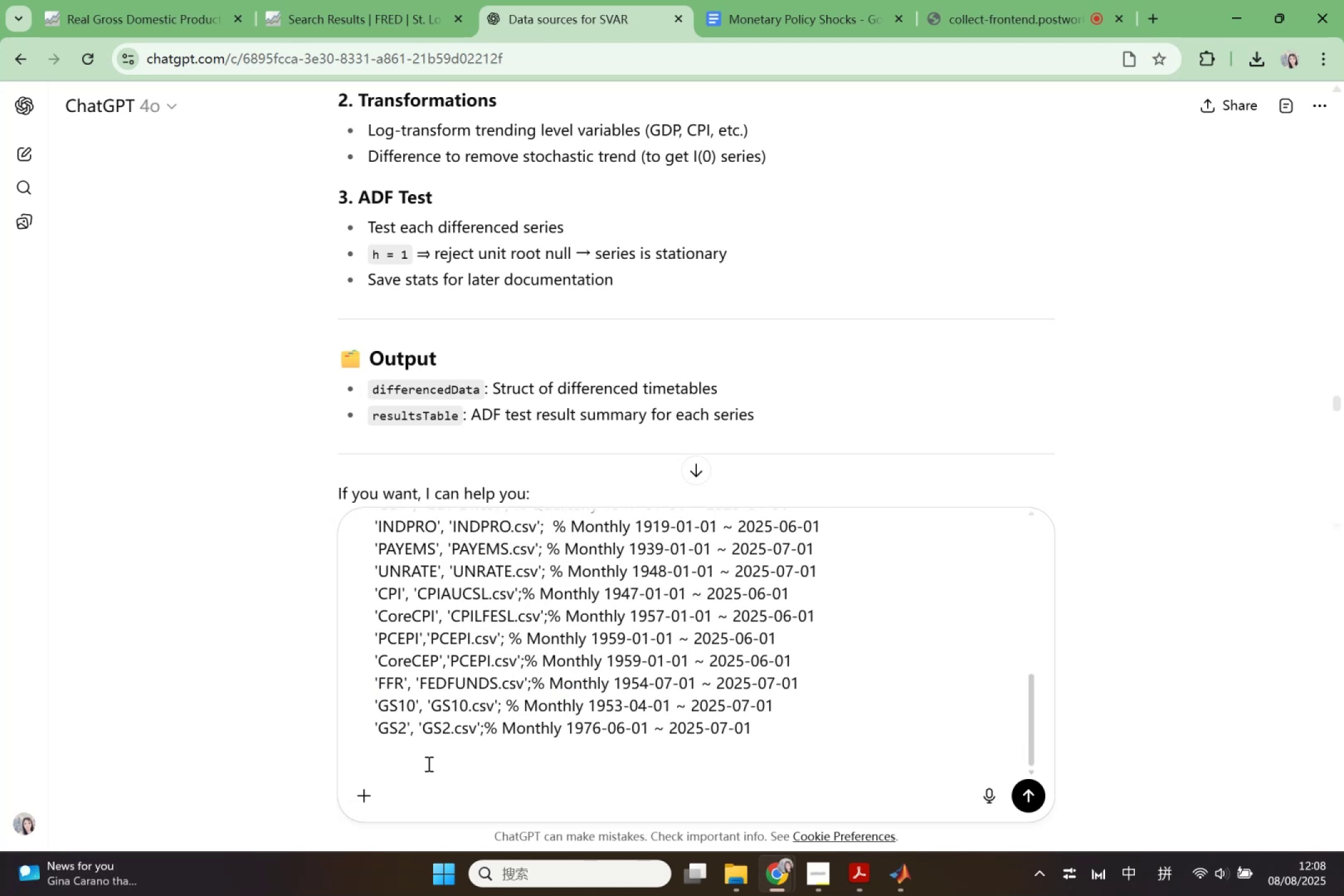 
key(Backspace)
 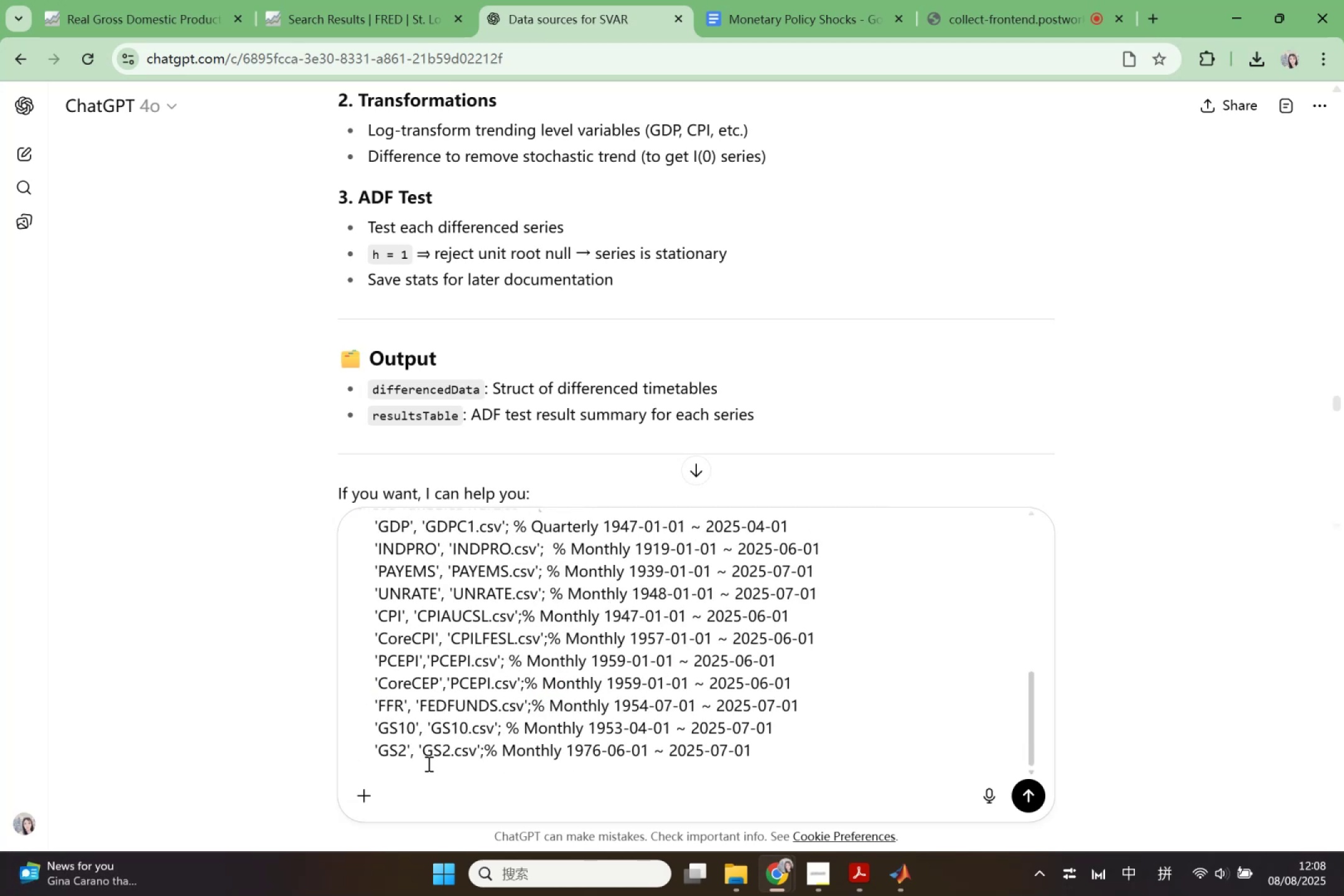 
hold_key(key=ShiftLeft, duration=0.55)
 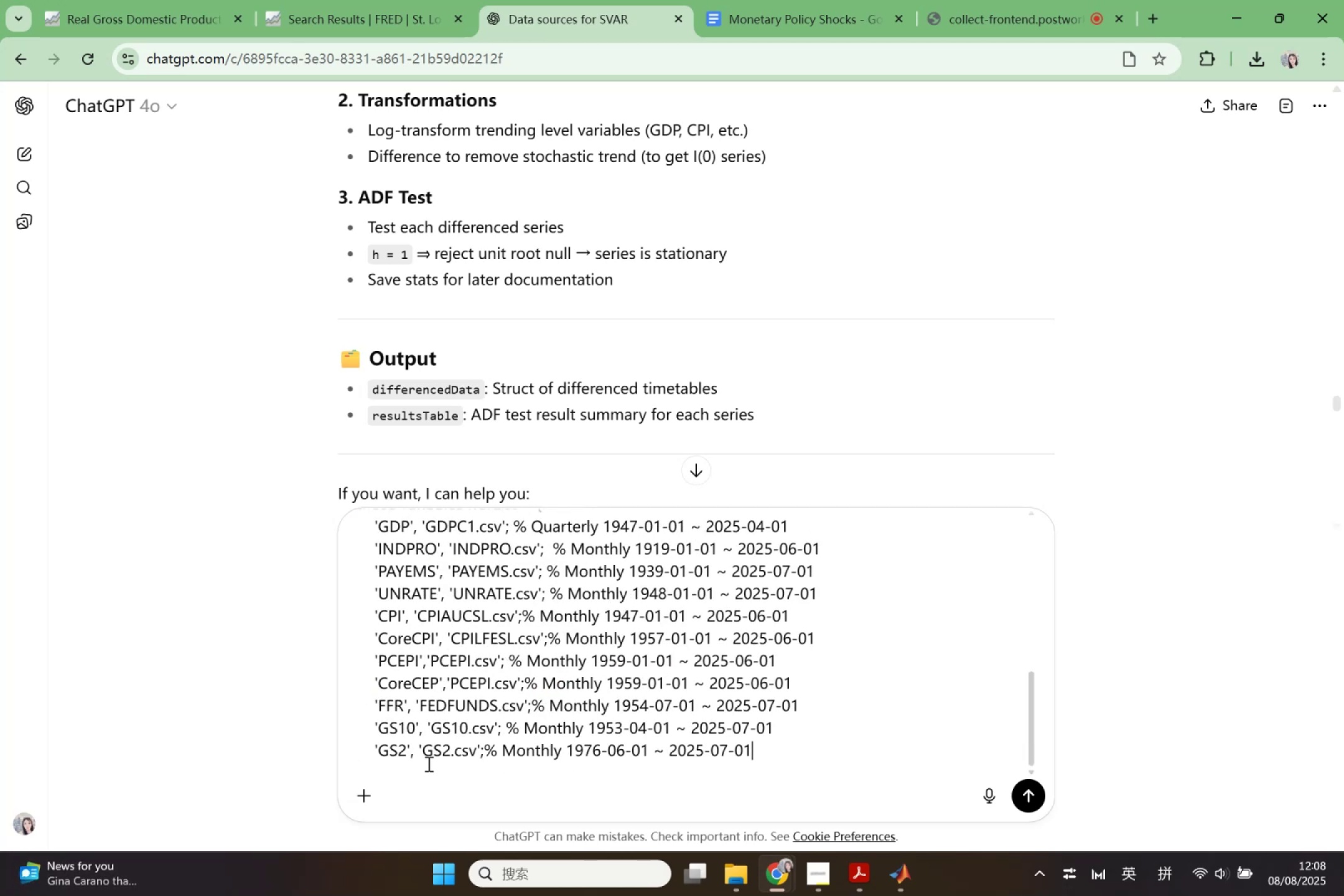 
key(Shift+Enter)
 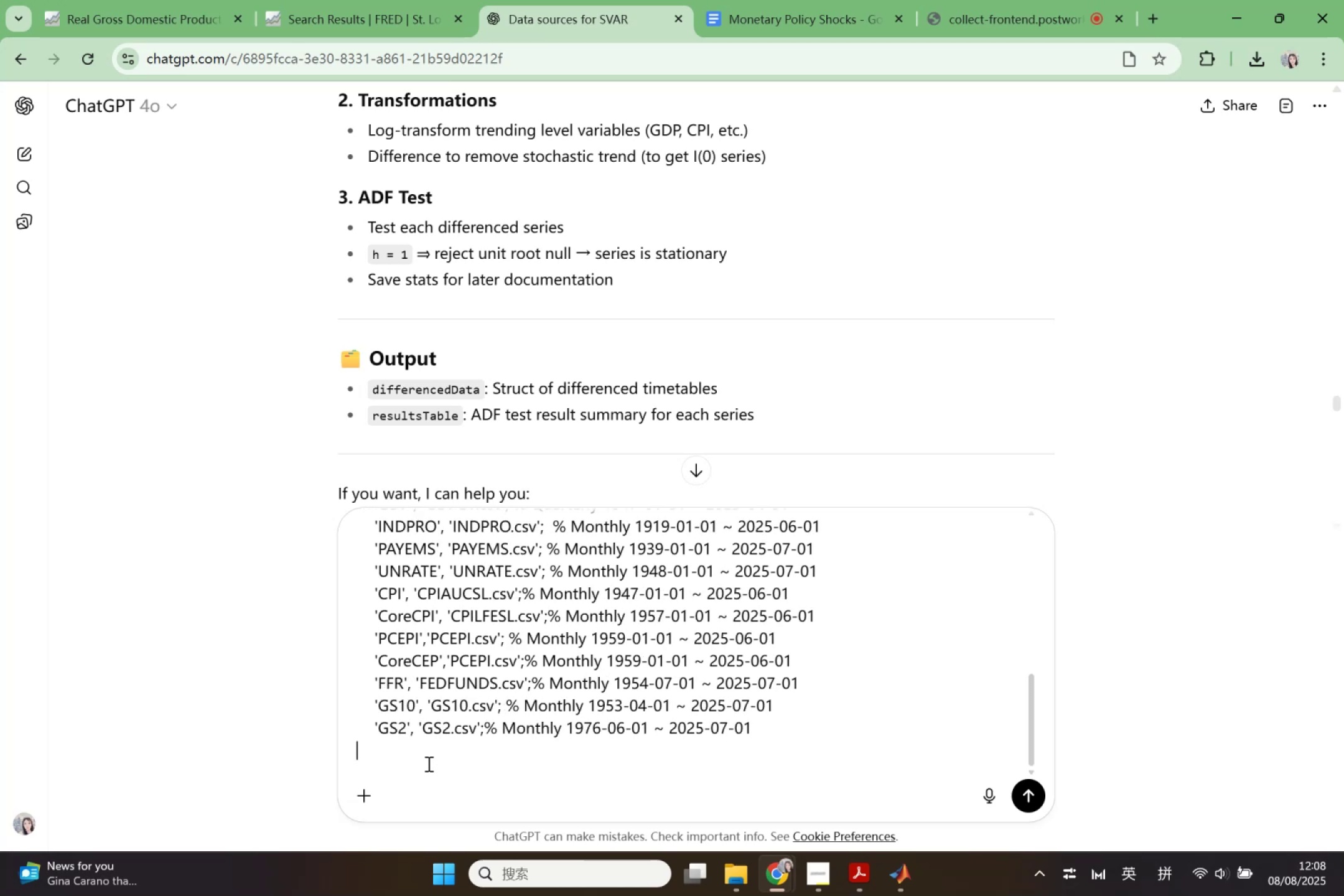 
key(Shift+BracketRight)
 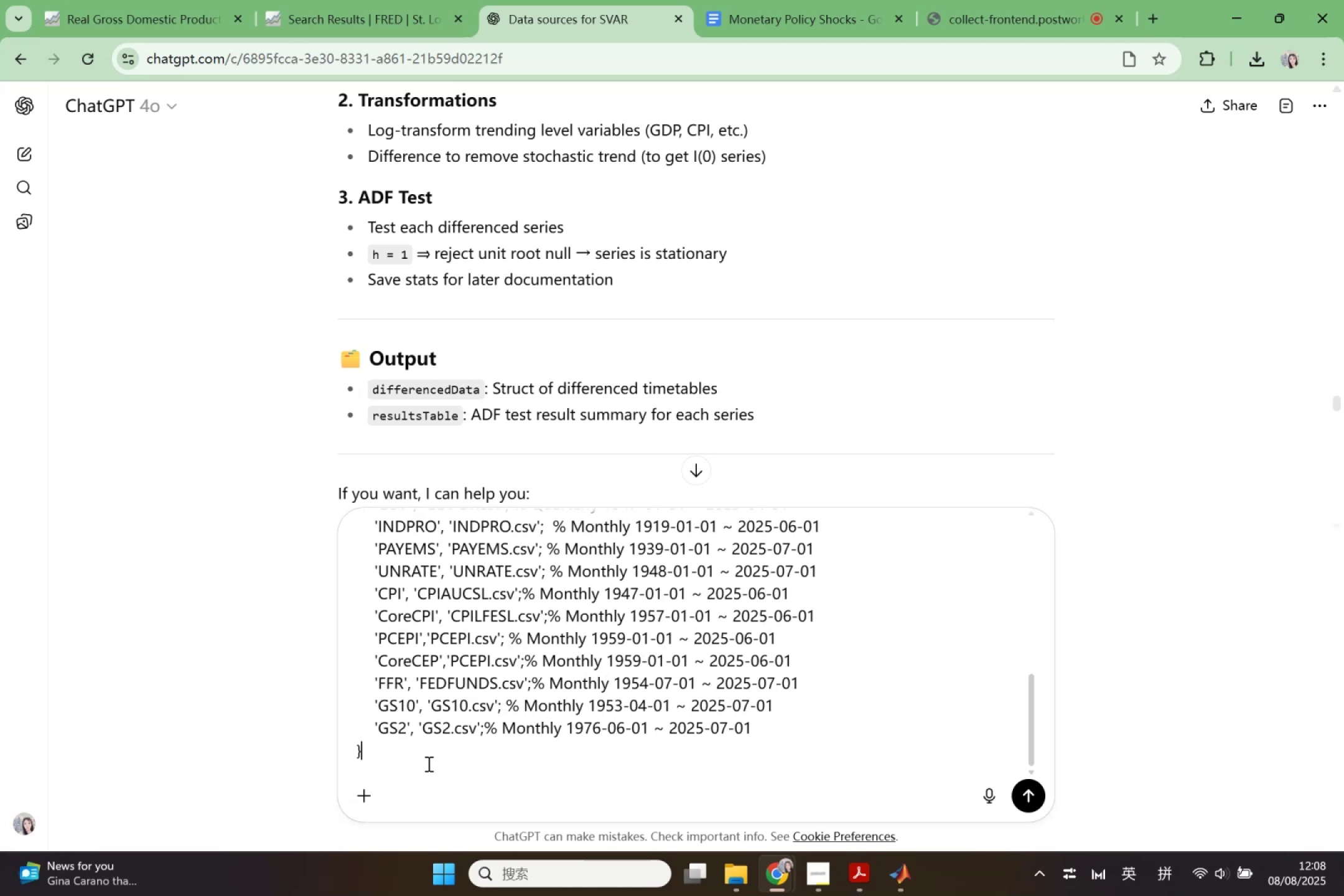 
key(Shift+Enter)
 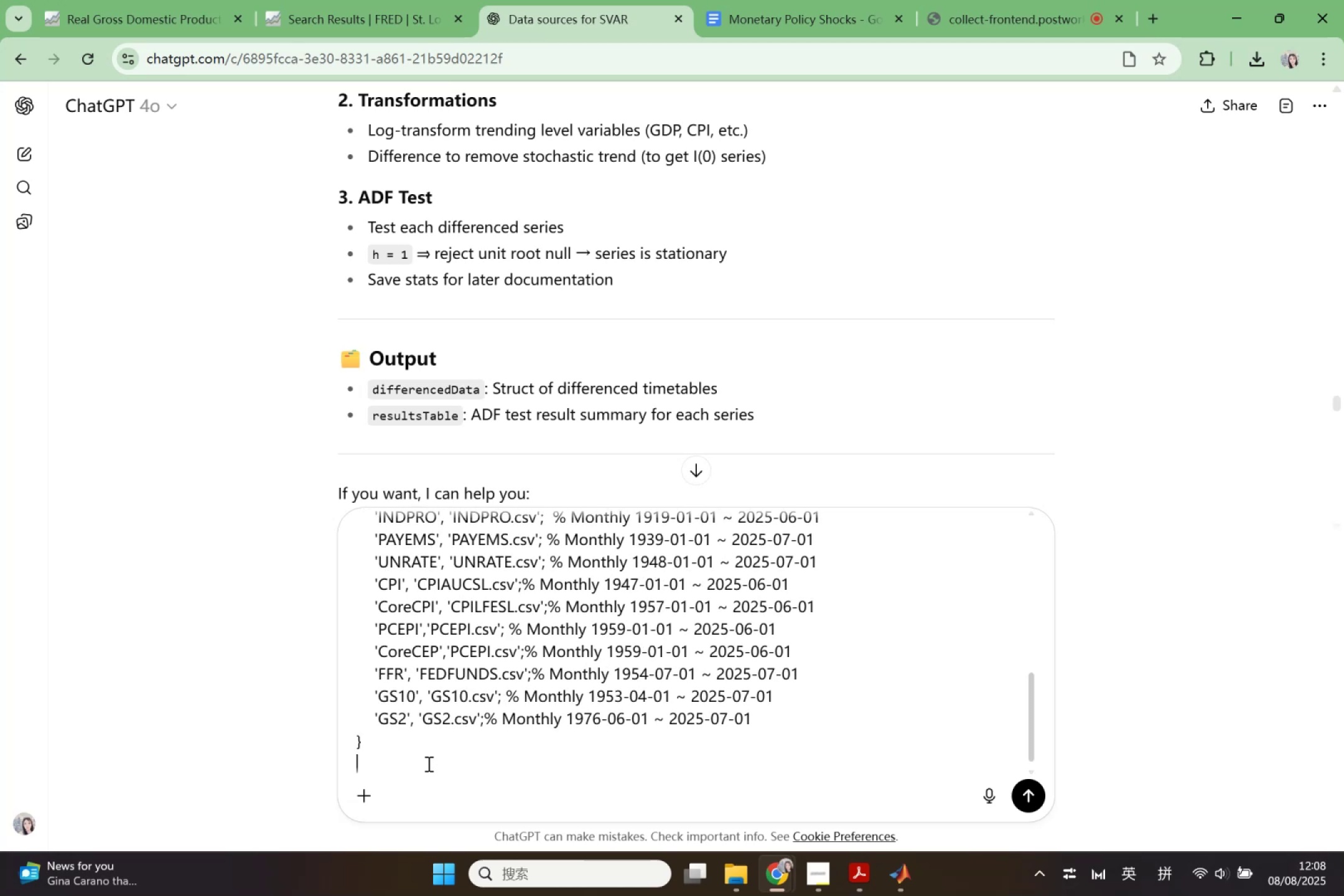 
key(Shift+Enter)
 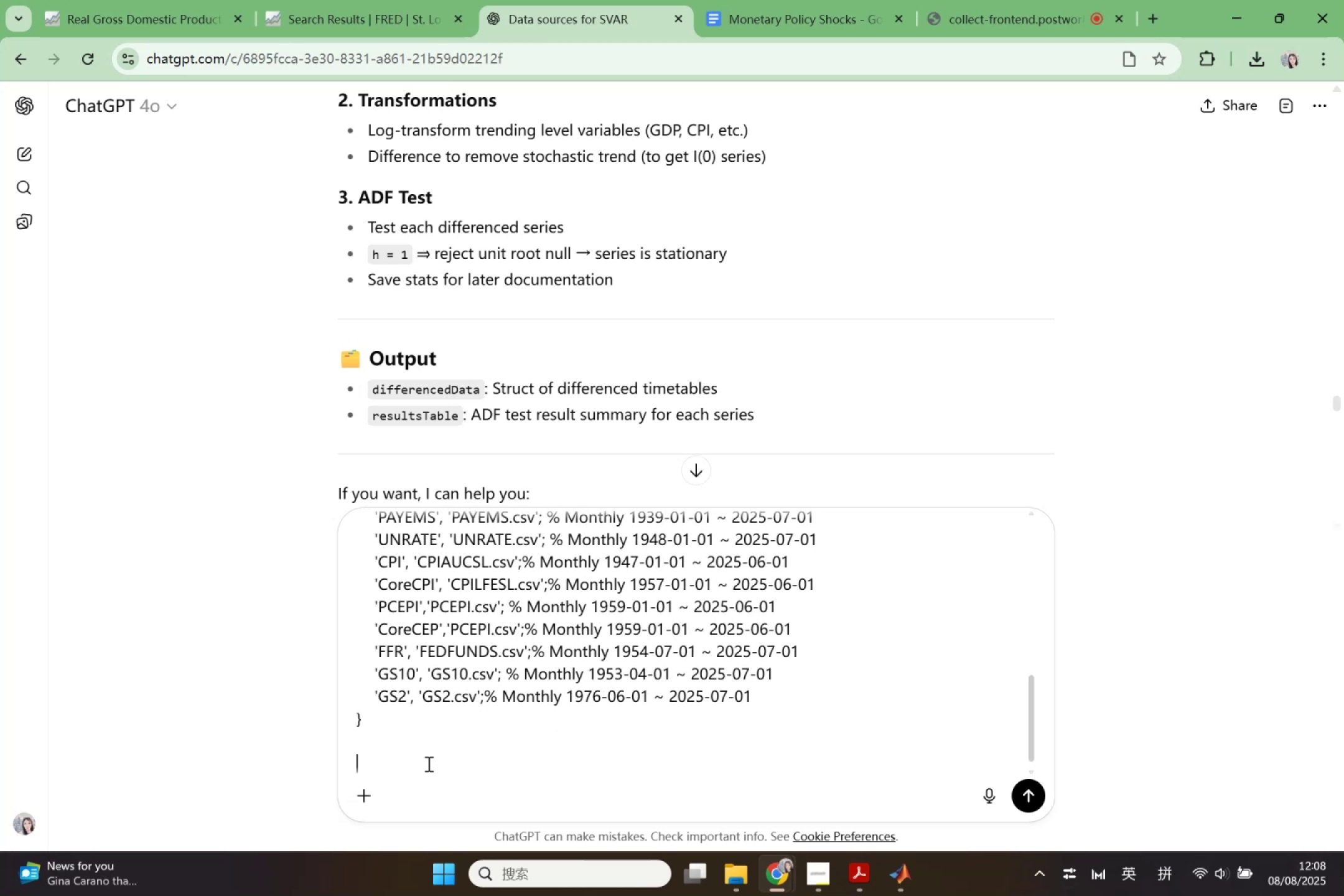 
type(which one whoud)
key(Backspace)
key(Backspace)
key(Backspace)
key(Backspace)
key(Backspace)
type(shoulf b)
key(Backspace)
key(Backspace)
key(Backspace)
type(d be lof)
key(Backspace)
type(g, which should be diff)
 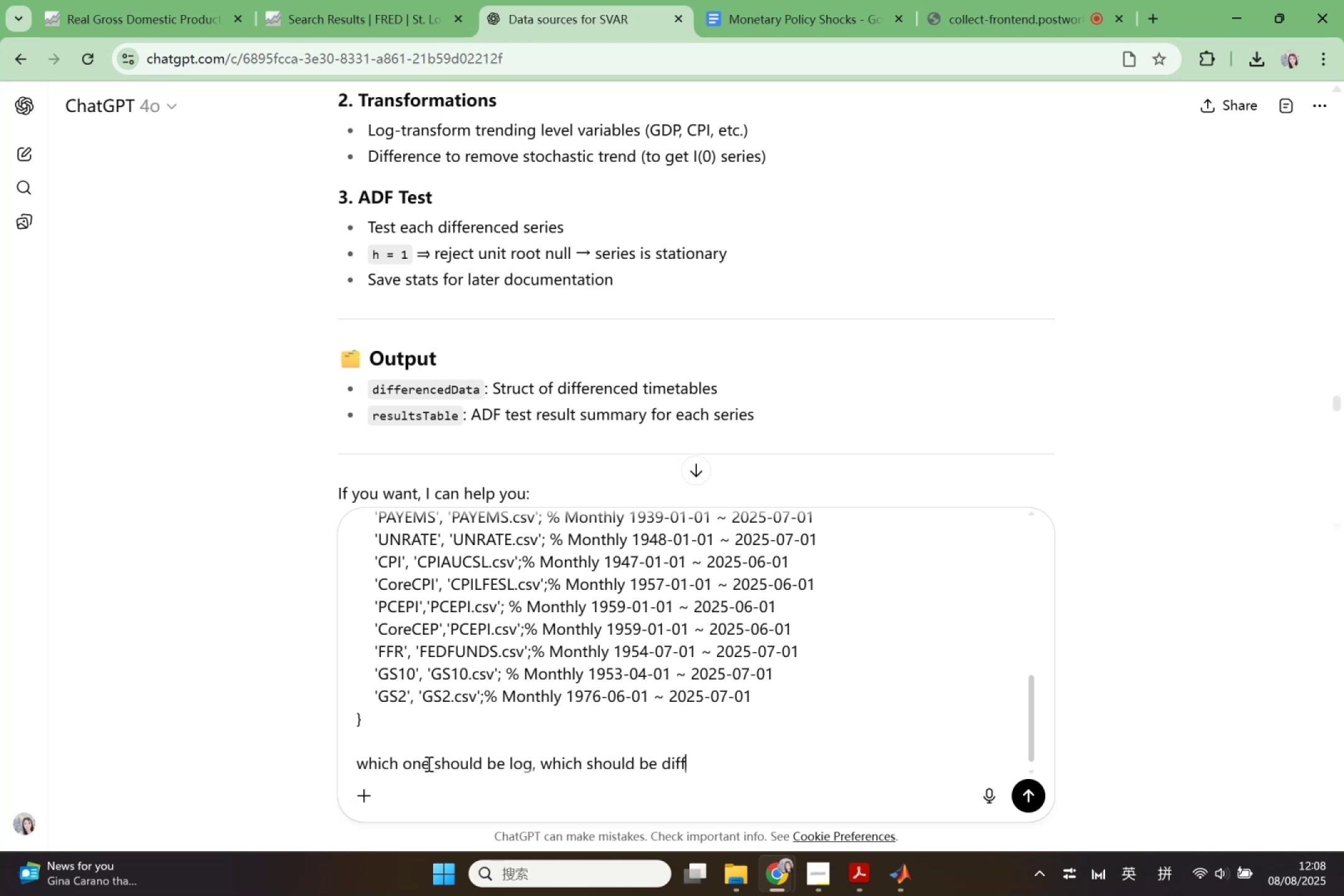 
key(Shift+Enter)
 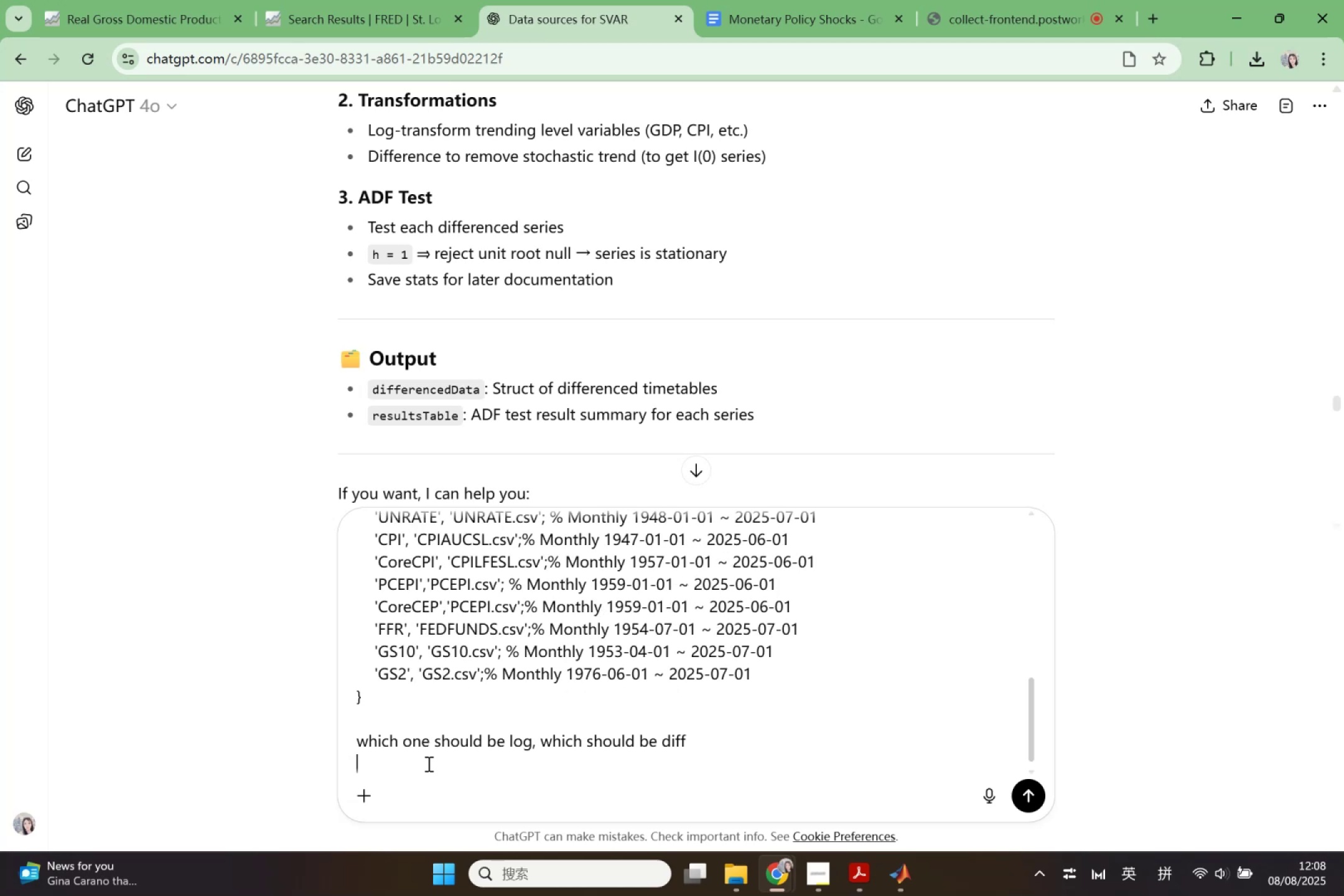 
key(Shift+Enter)
 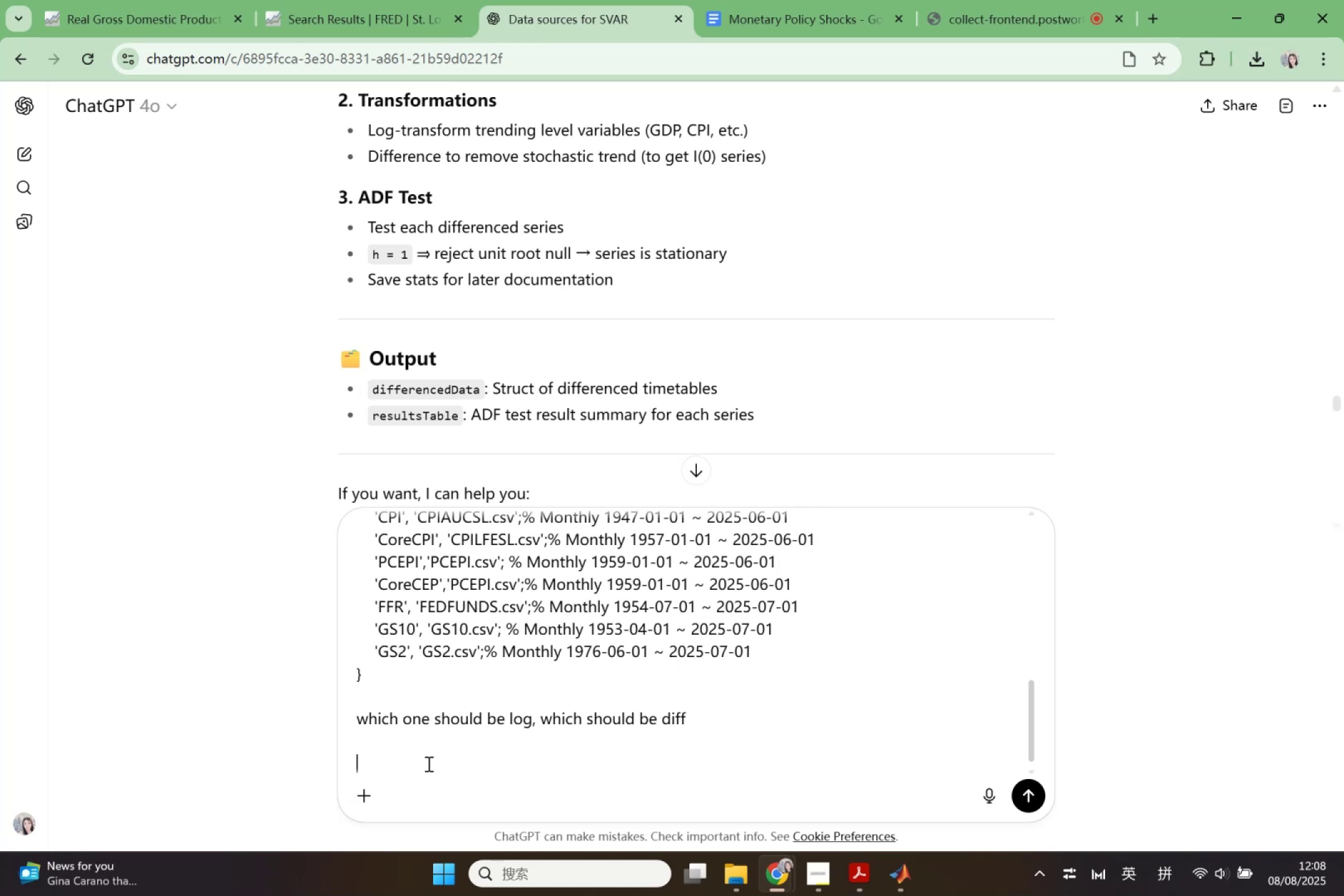 
type(())
 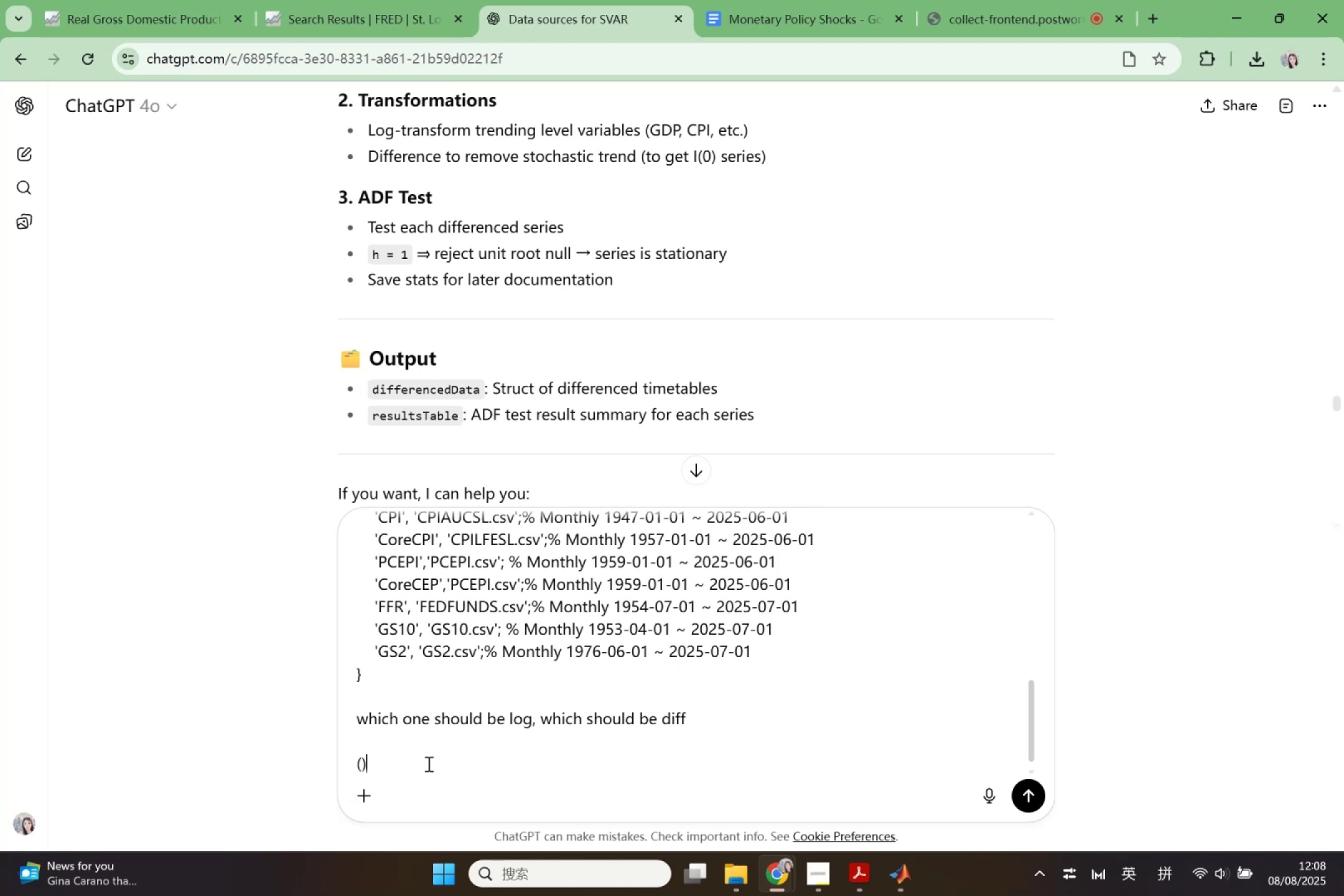 
key(ArrowLeft)
 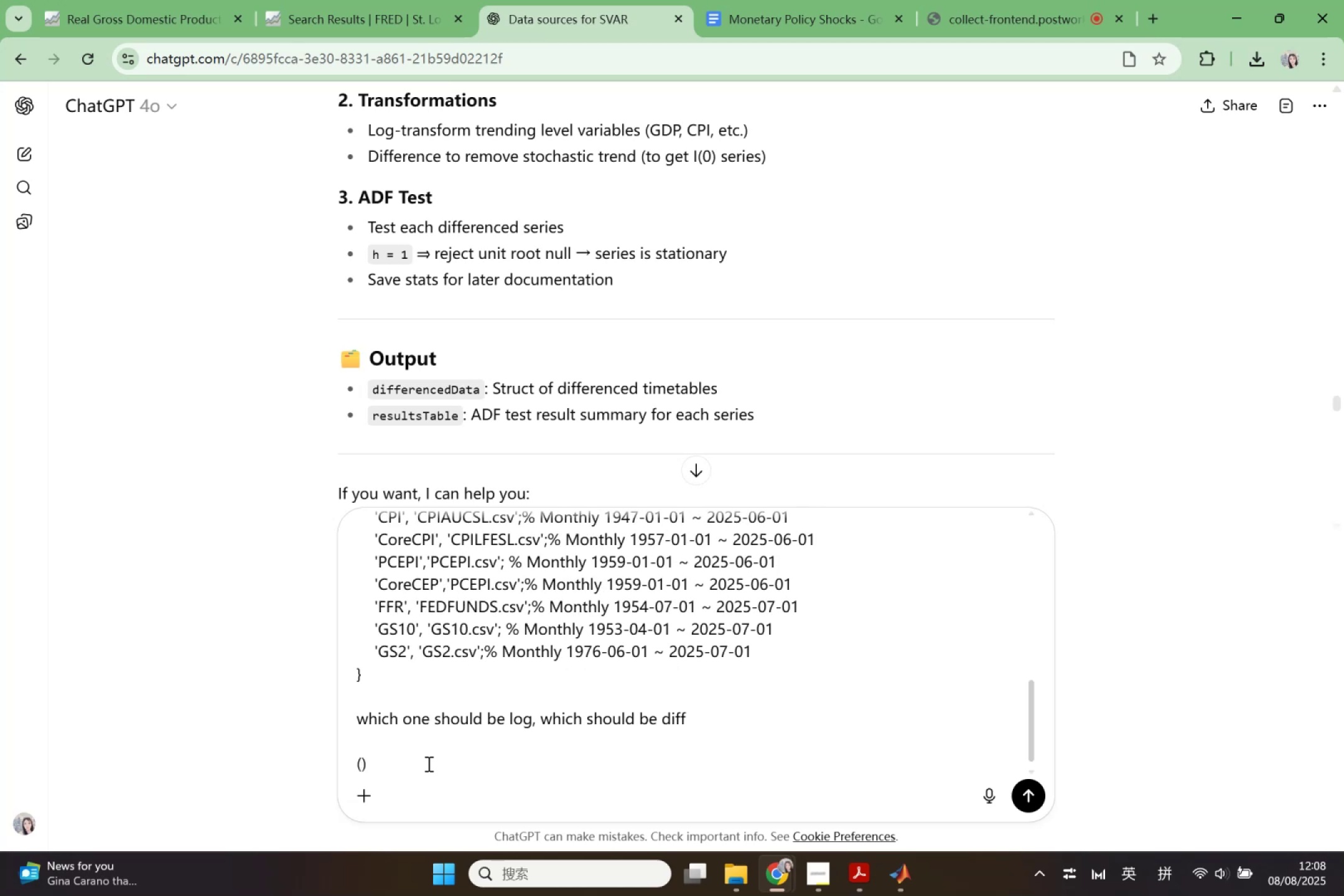 
scroll: coordinate [434, 674], scroll_direction: up, amount: 1.0
 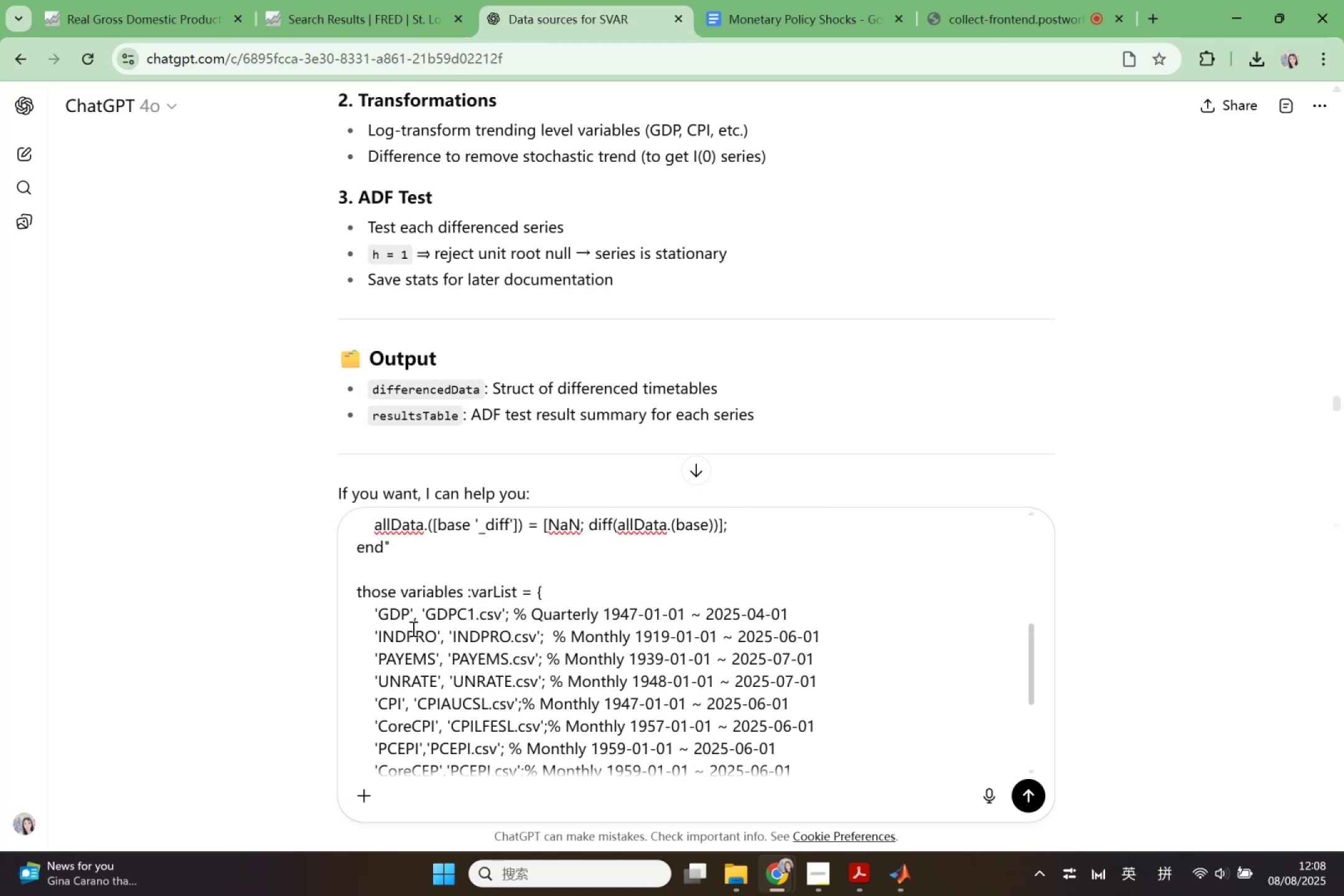 
left_click_drag(start_coordinate=[410, 614], to_coordinate=[383, 617])
 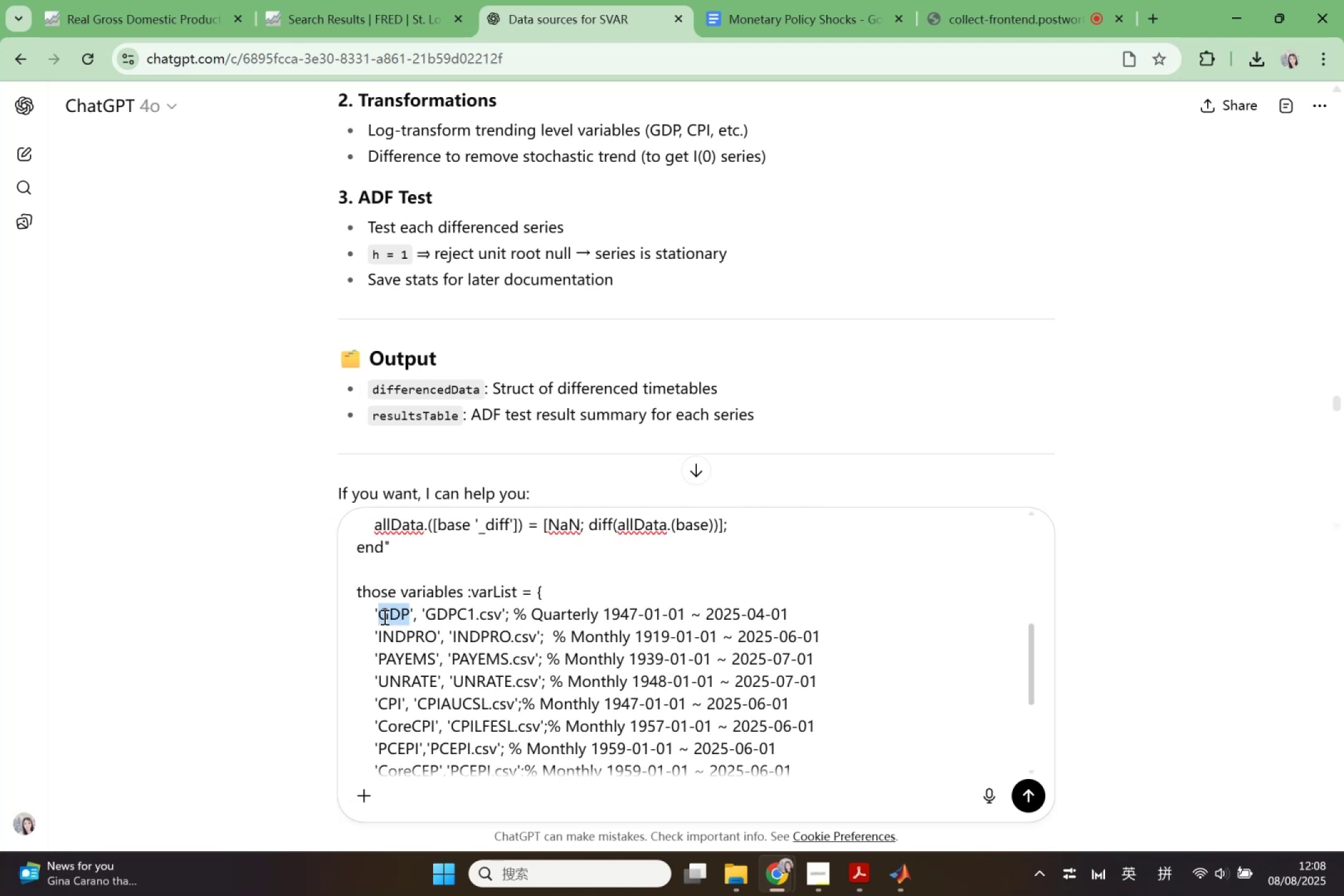 
key(Control+ControlLeft)
 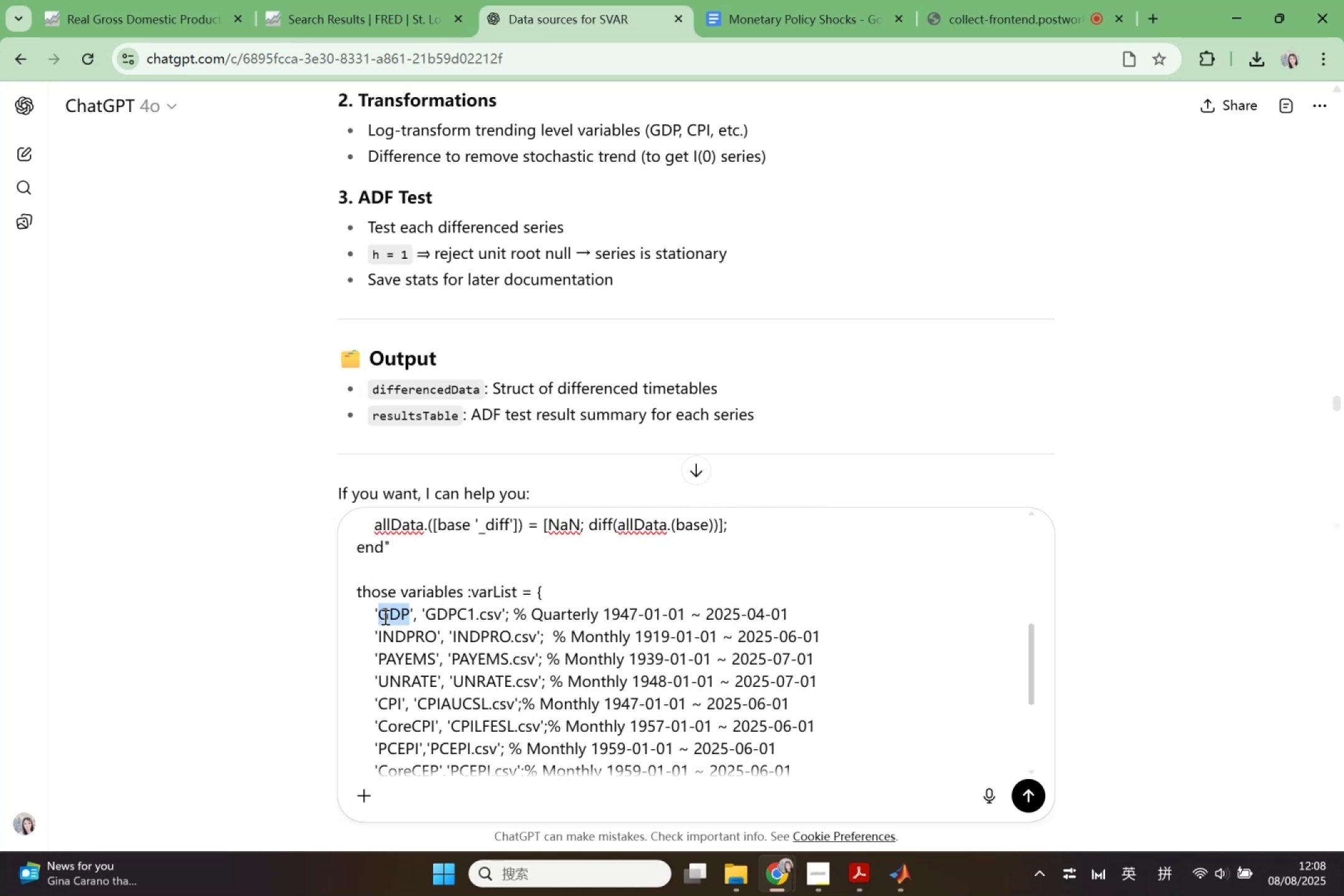 
key(Control+C)
 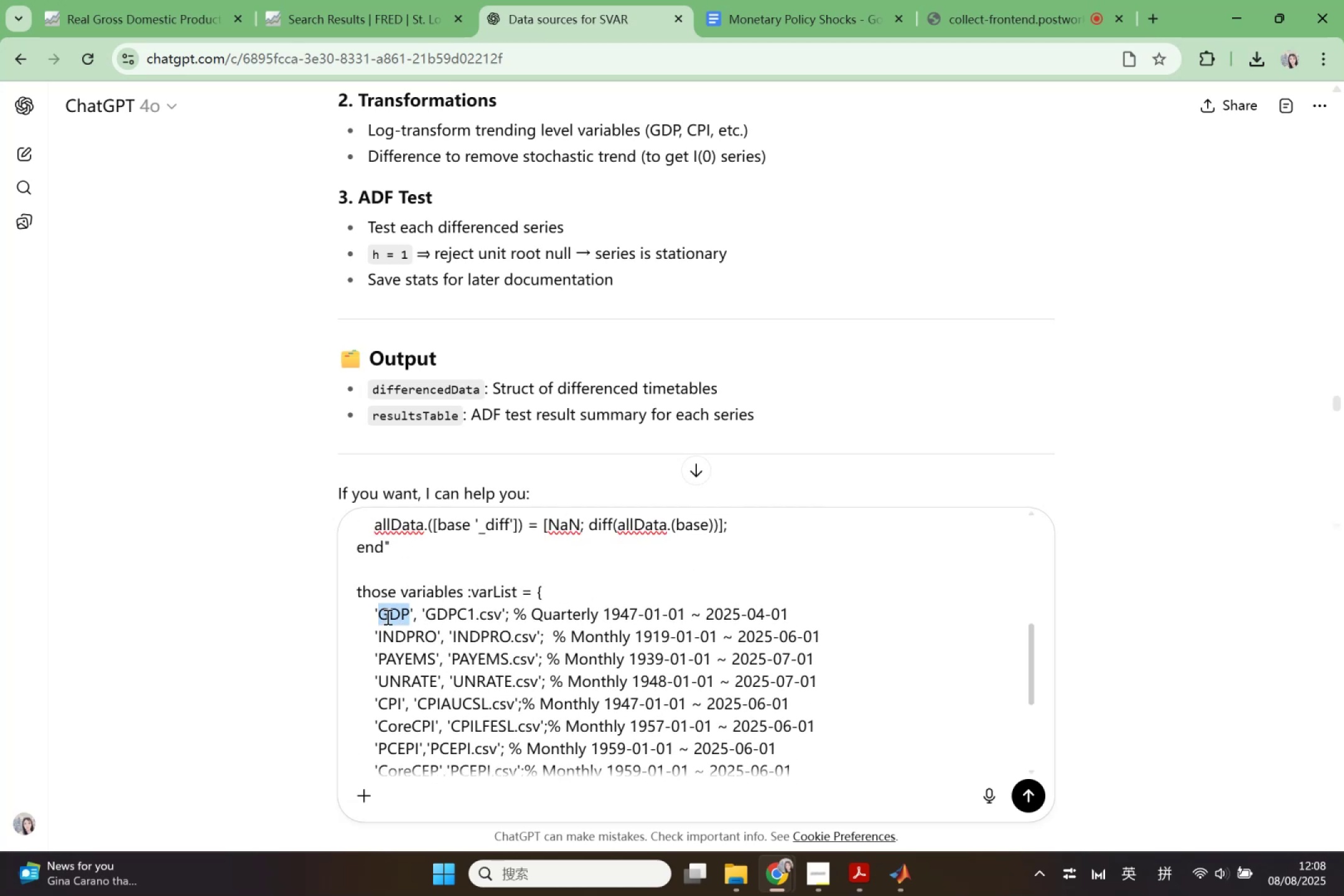 
scroll: coordinate [396, 628], scroll_direction: down, amount: 2.0
 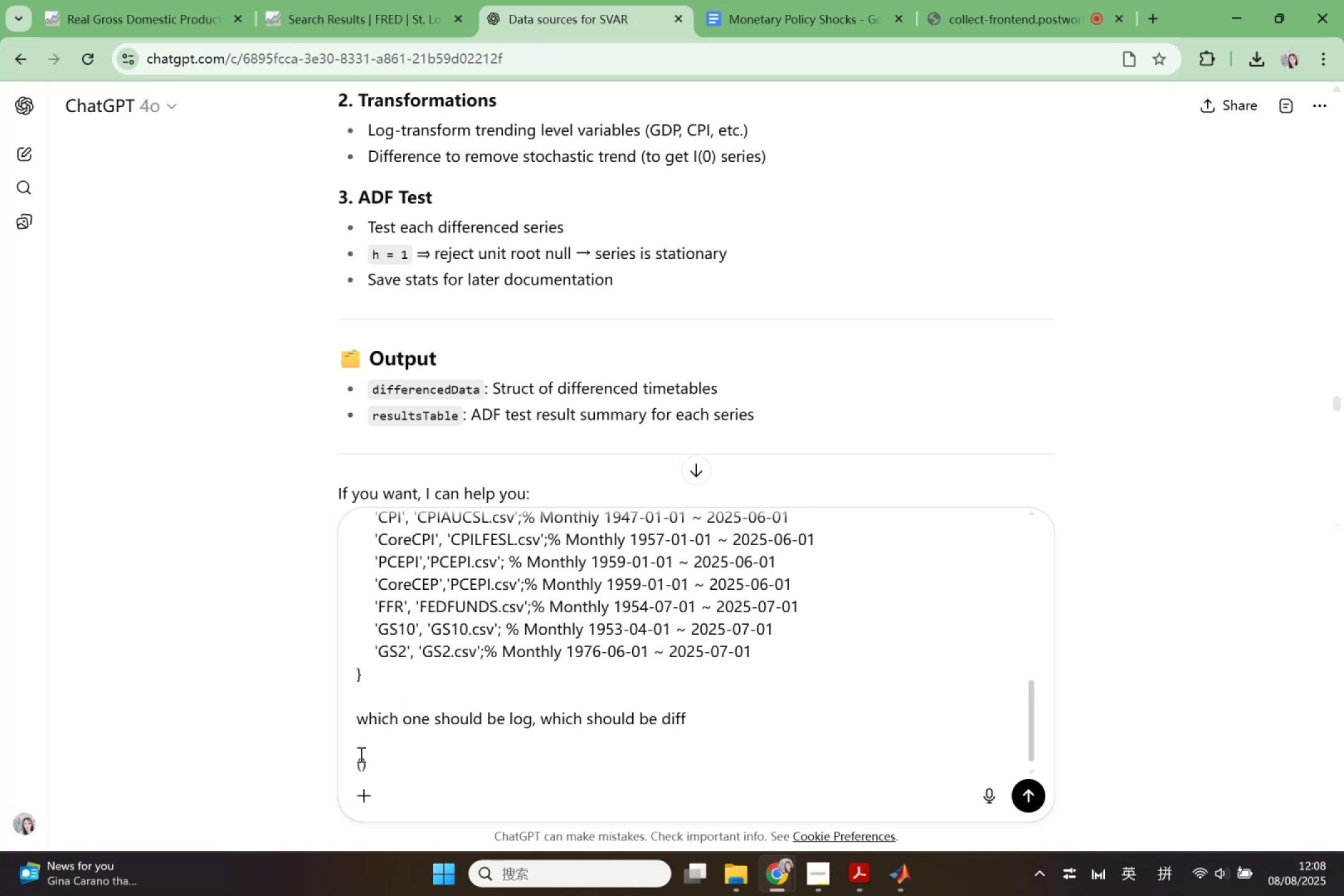 
left_click([360, 768])
 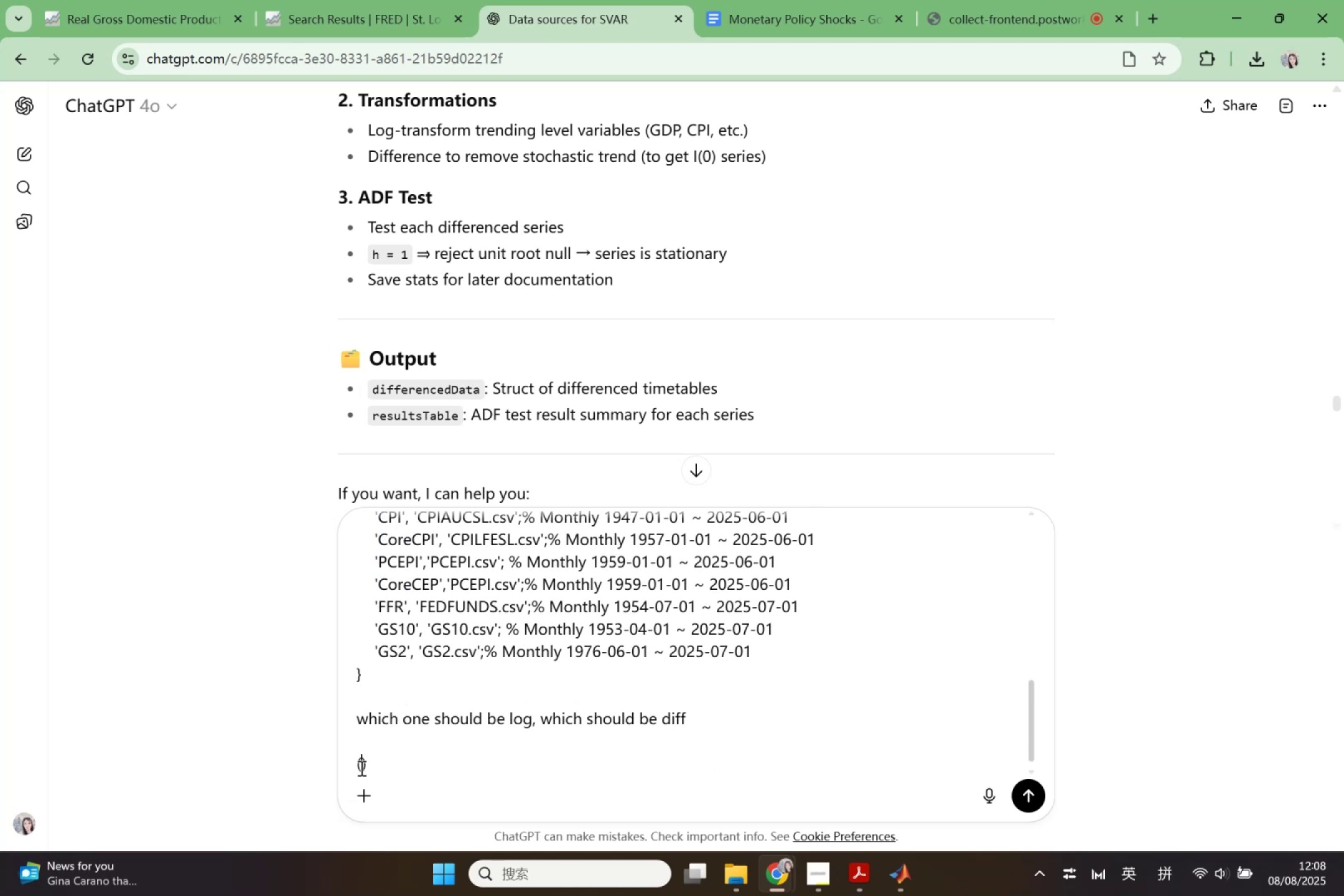 
key(Control+ControlLeft)
 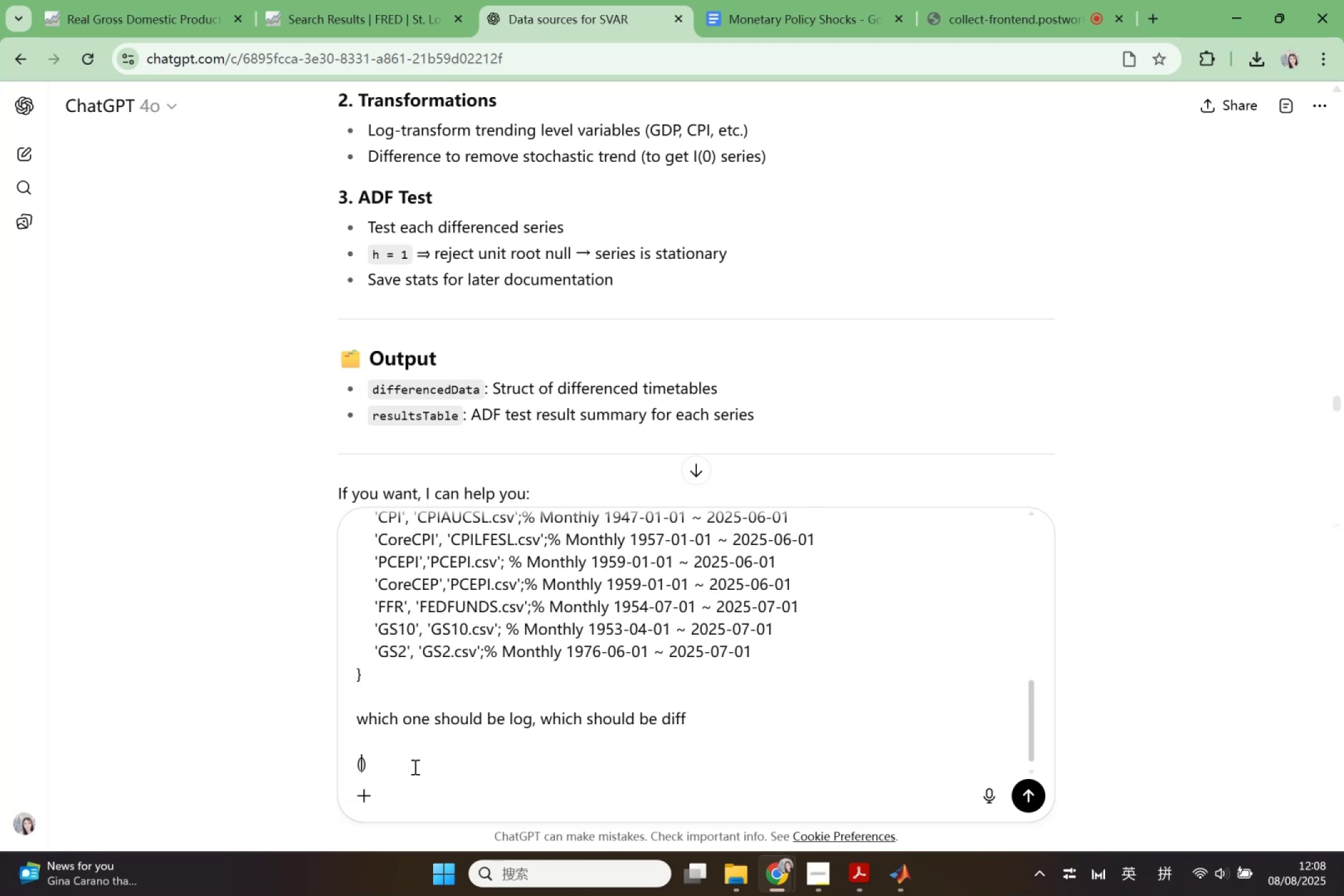 
key(Control+V)
 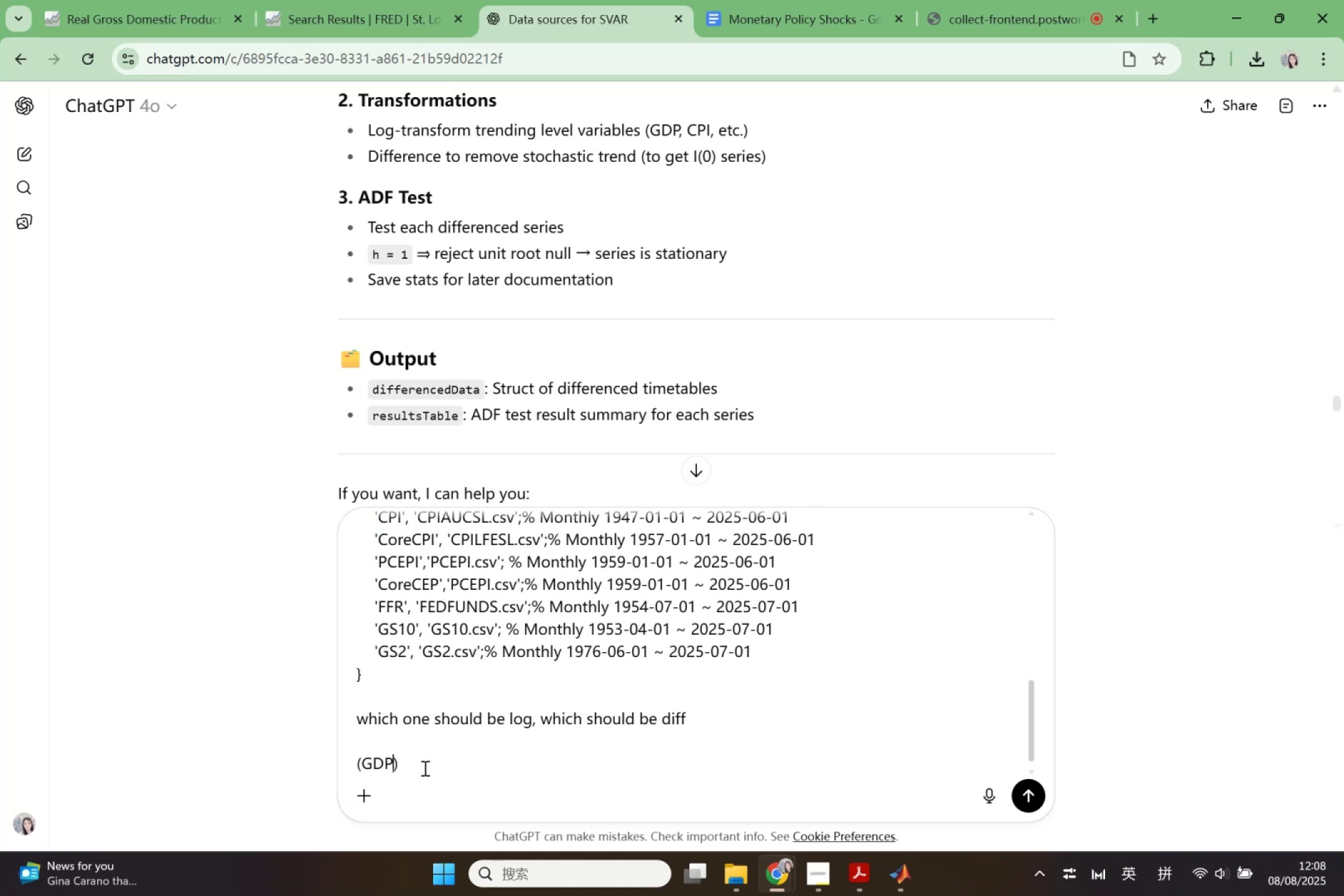 
type( Is)
key(Backspace)
key(Backspace)
type(is re)
key(Backspace)
key(Backspace)
type(filled into monthly)
 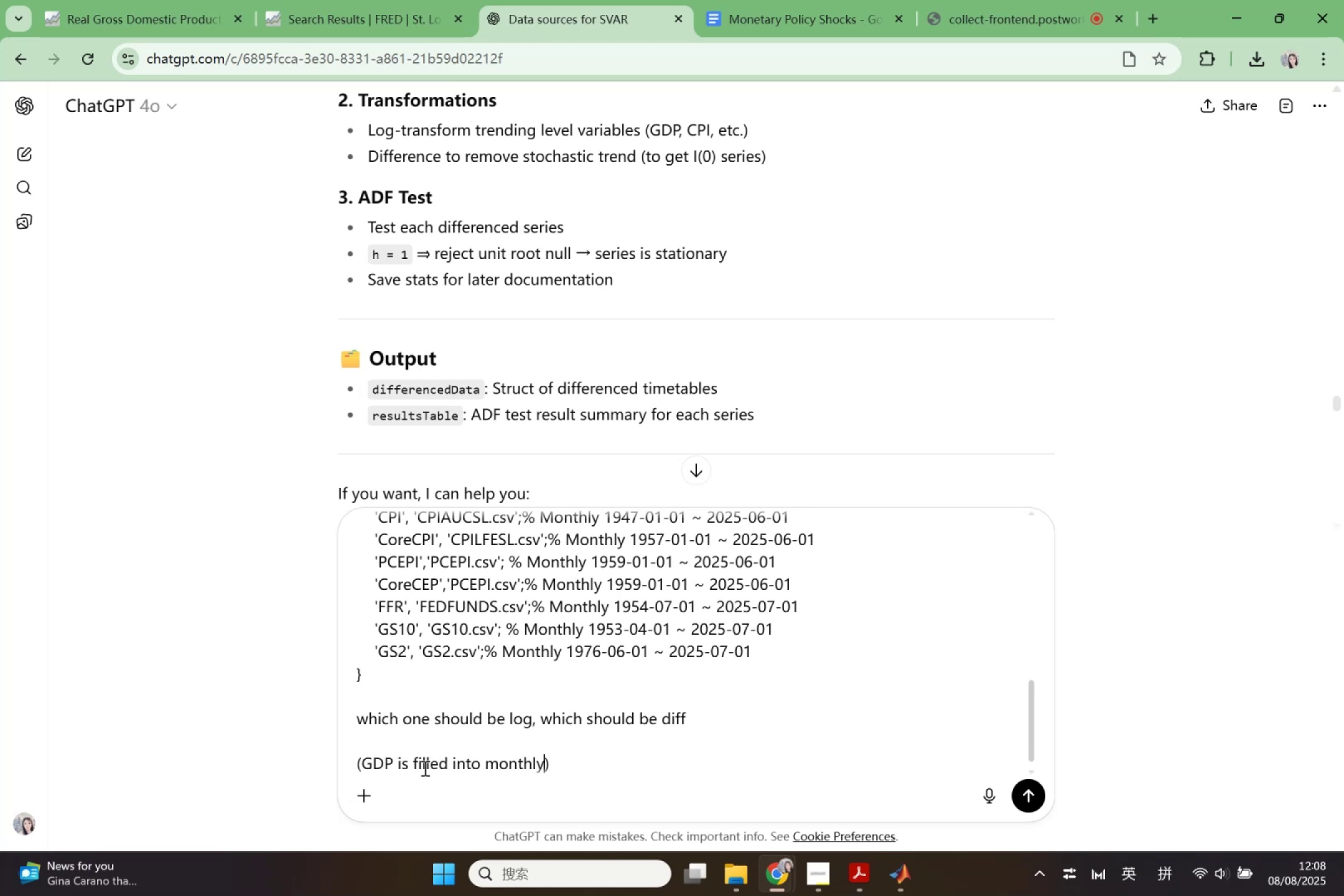 
scroll: coordinate [665, 645], scroll_direction: up, amount: 3.0
 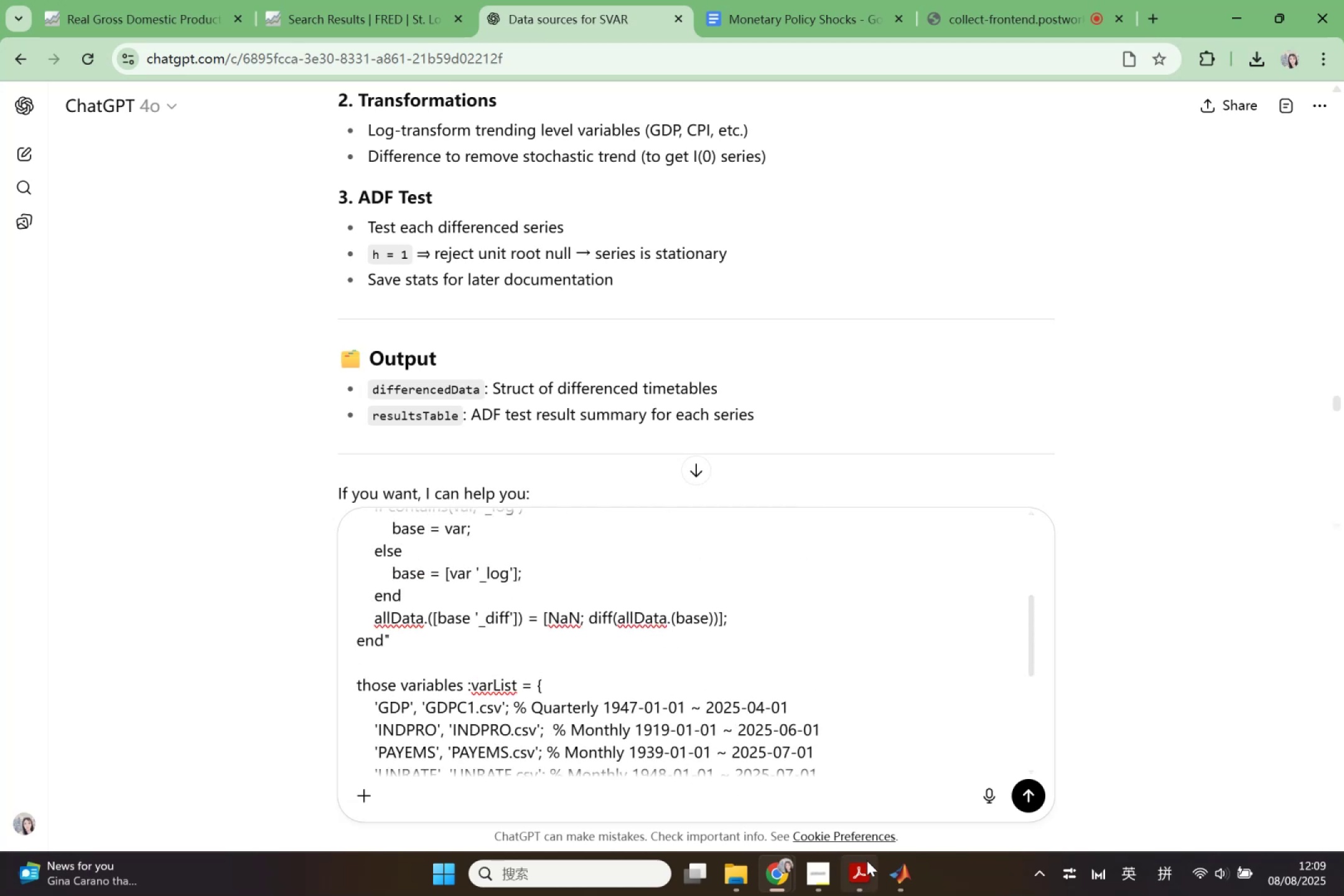 
left_click([895, 871])
 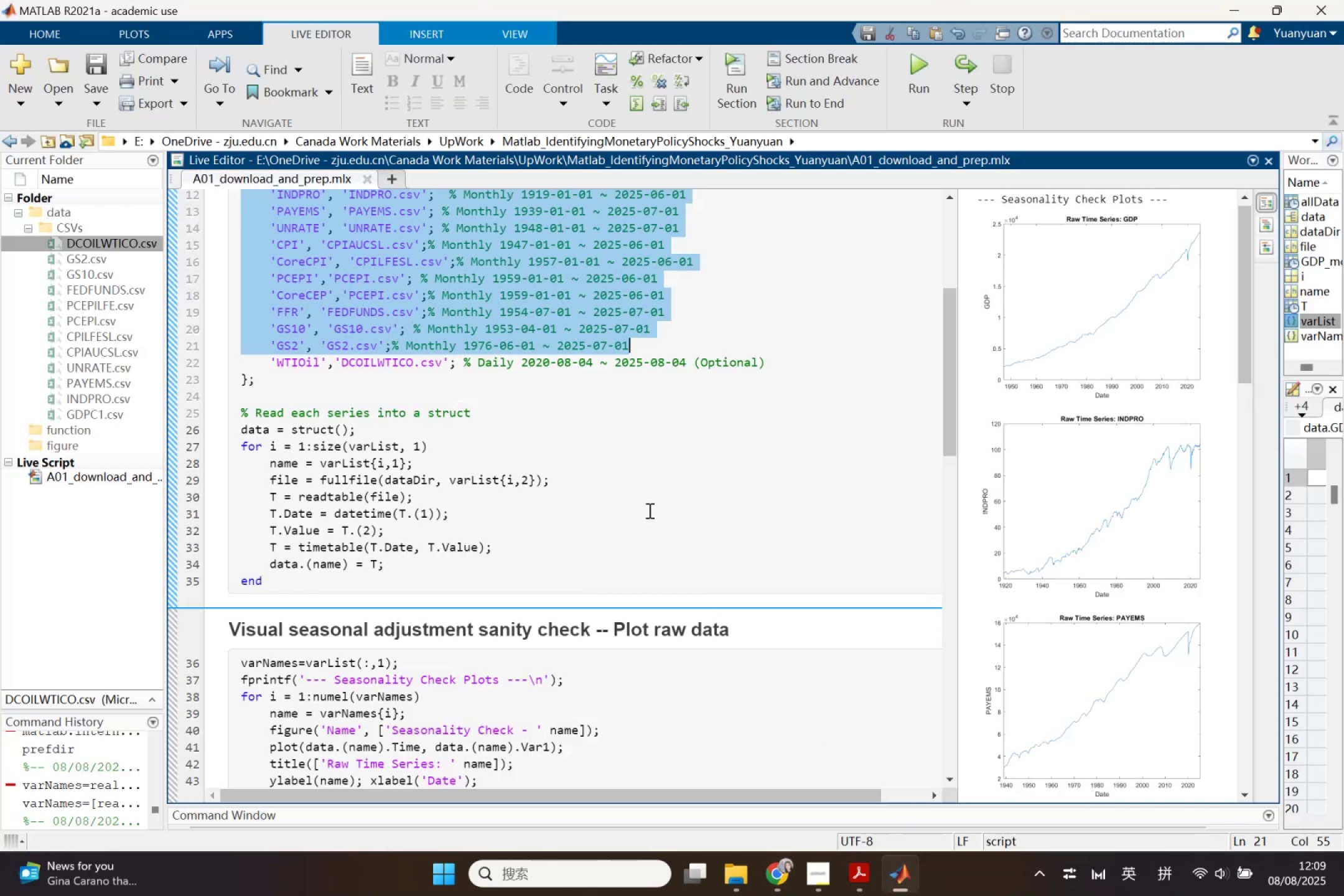 
scroll: coordinate [531, 514], scroll_direction: down, amount: 2.0
 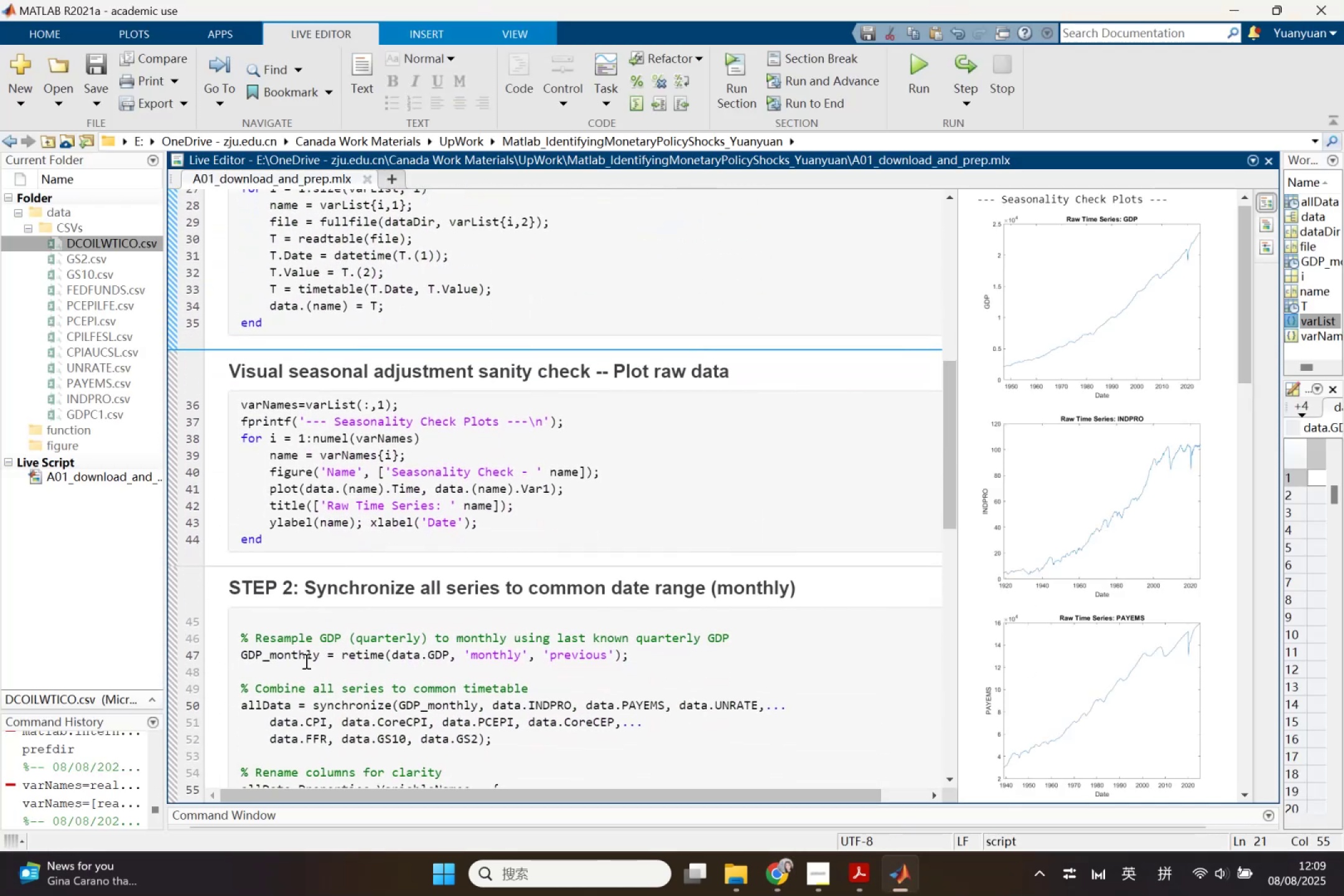 
left_click_drag(start_coordinate=[236, 657], to_coordinate=[643, 651])
 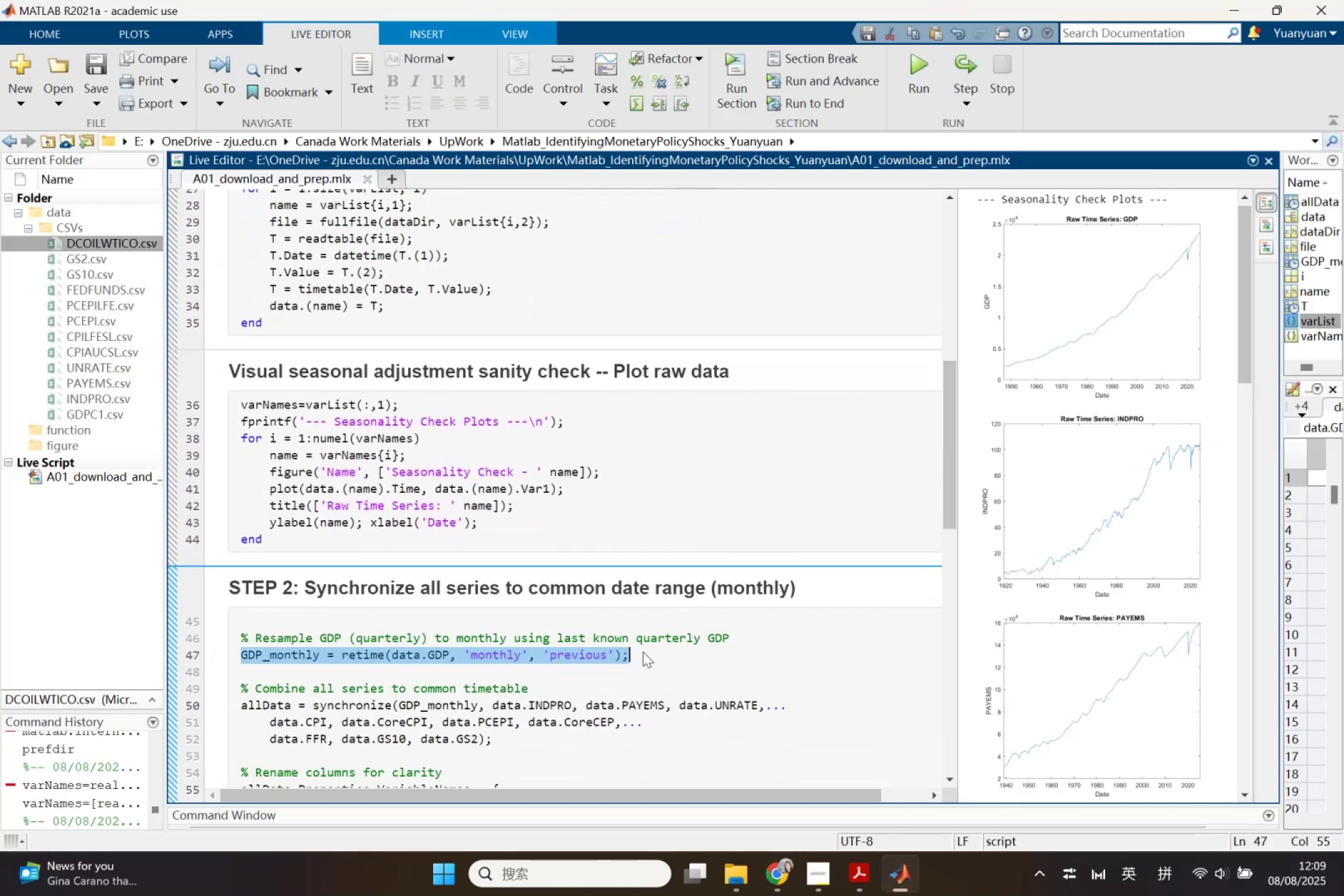 
key(Control+ControlLeft)
 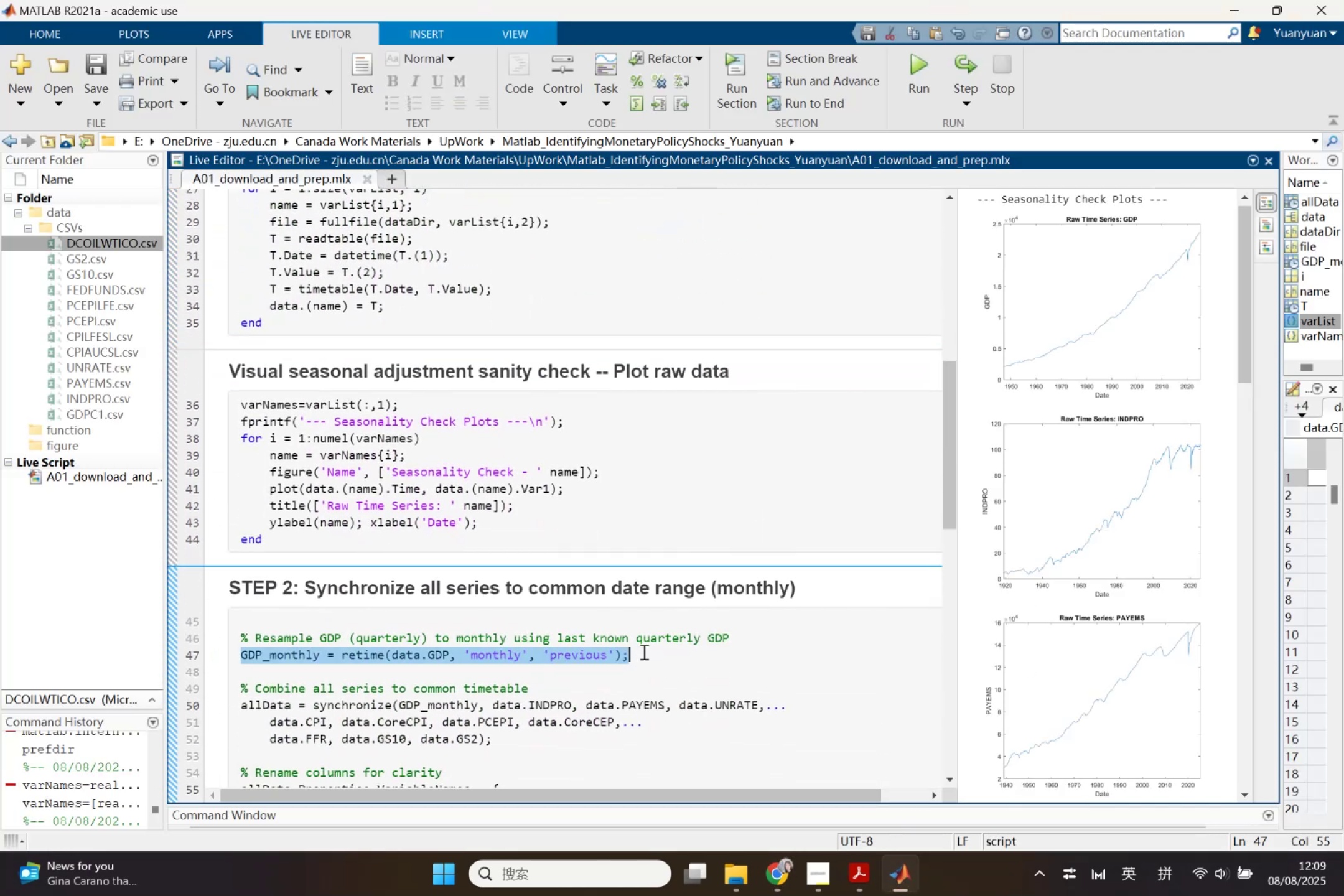 
key(Control+C)
 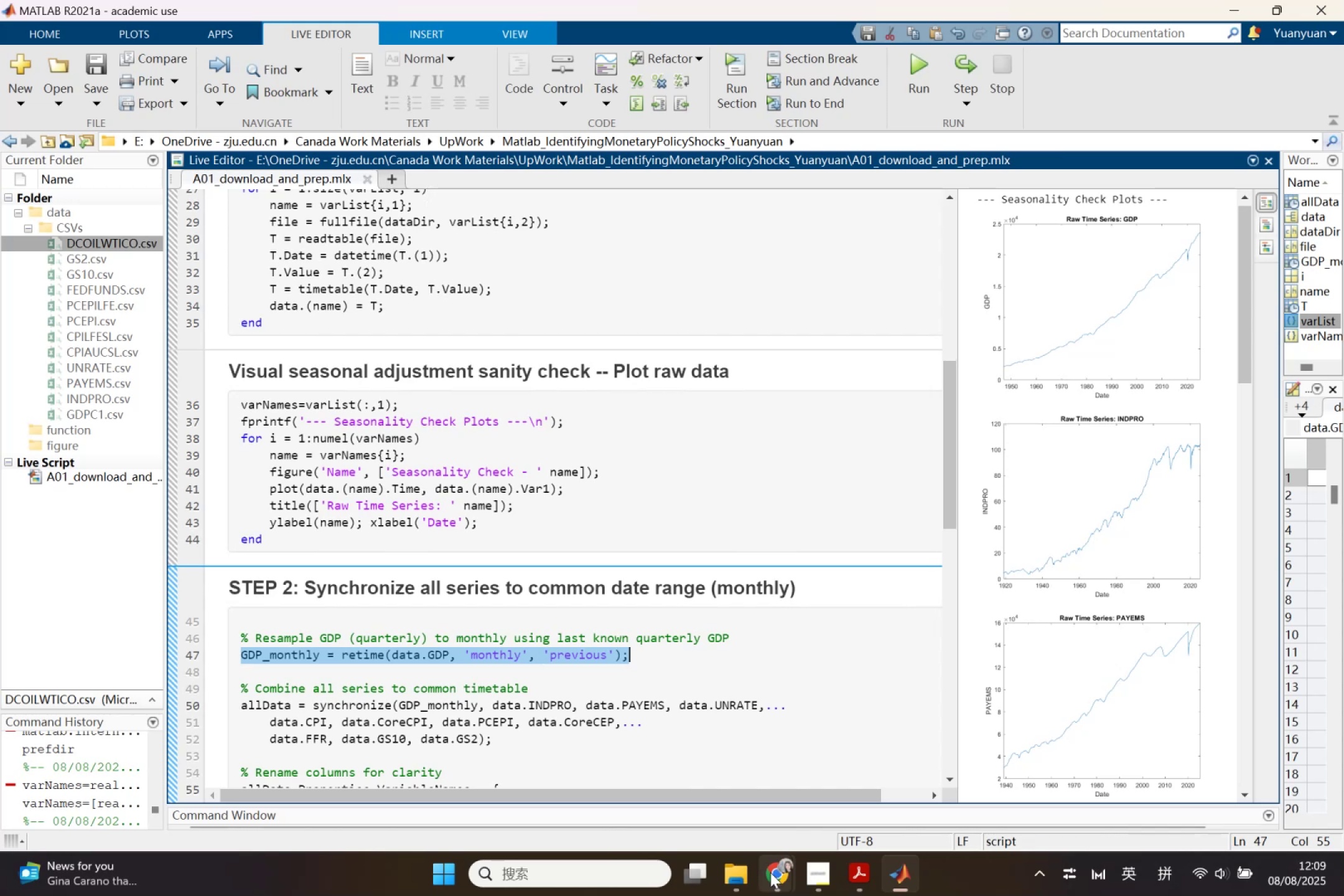 
double_click([650, 788])
 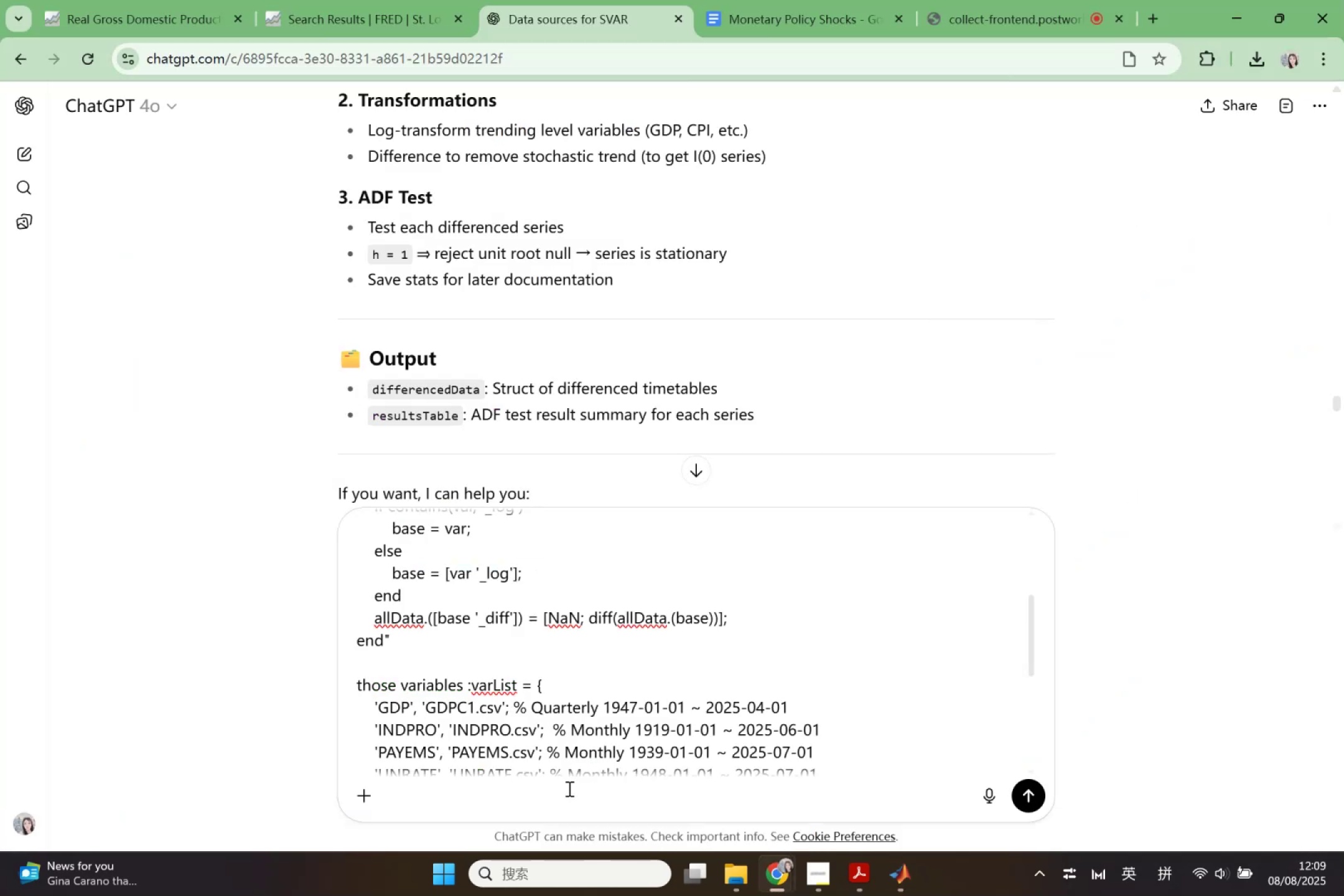 
scroll: coordinate [467, 694], scroll_direction: down, amount: 6.0
 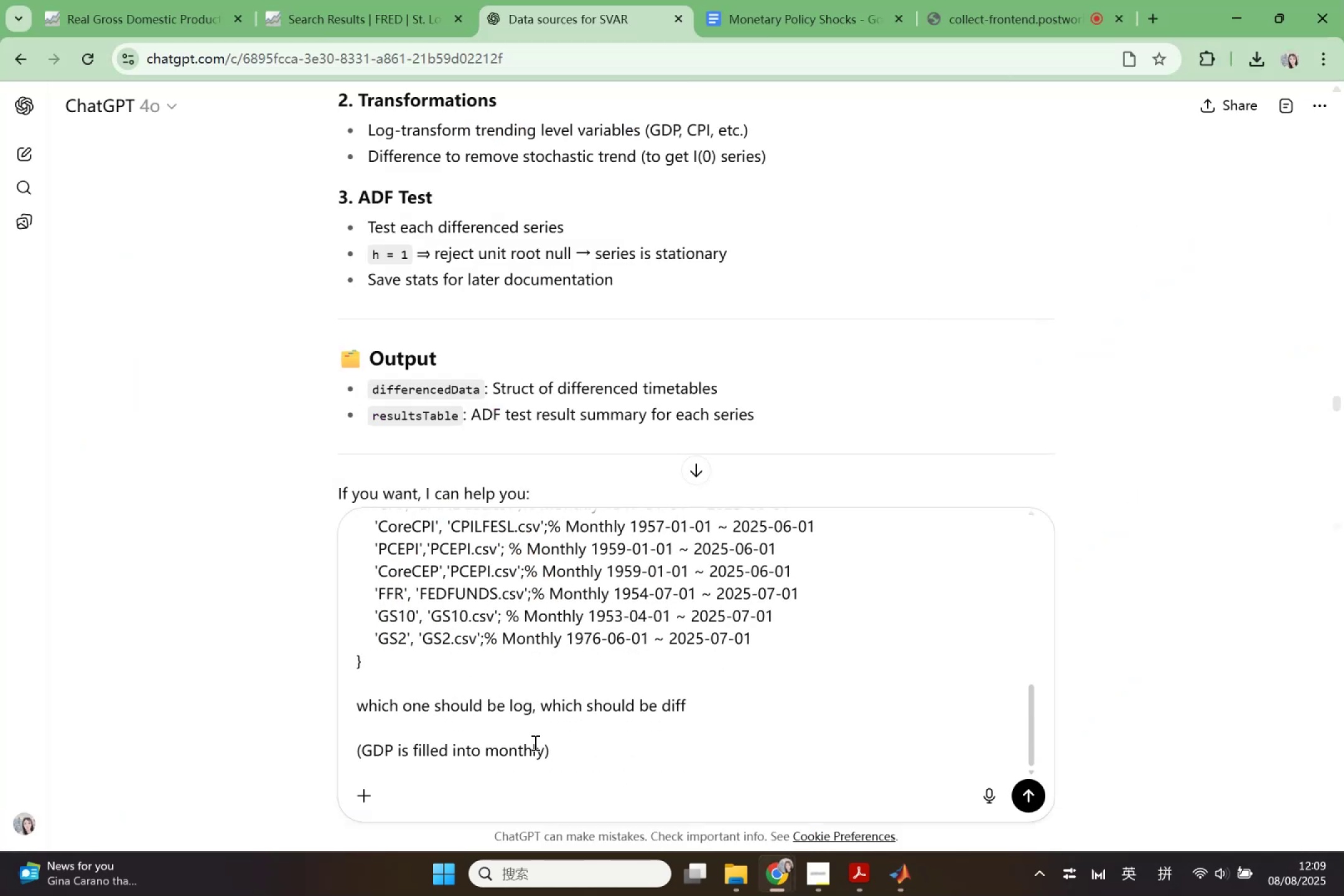 
key(Shift+Semicolon)
 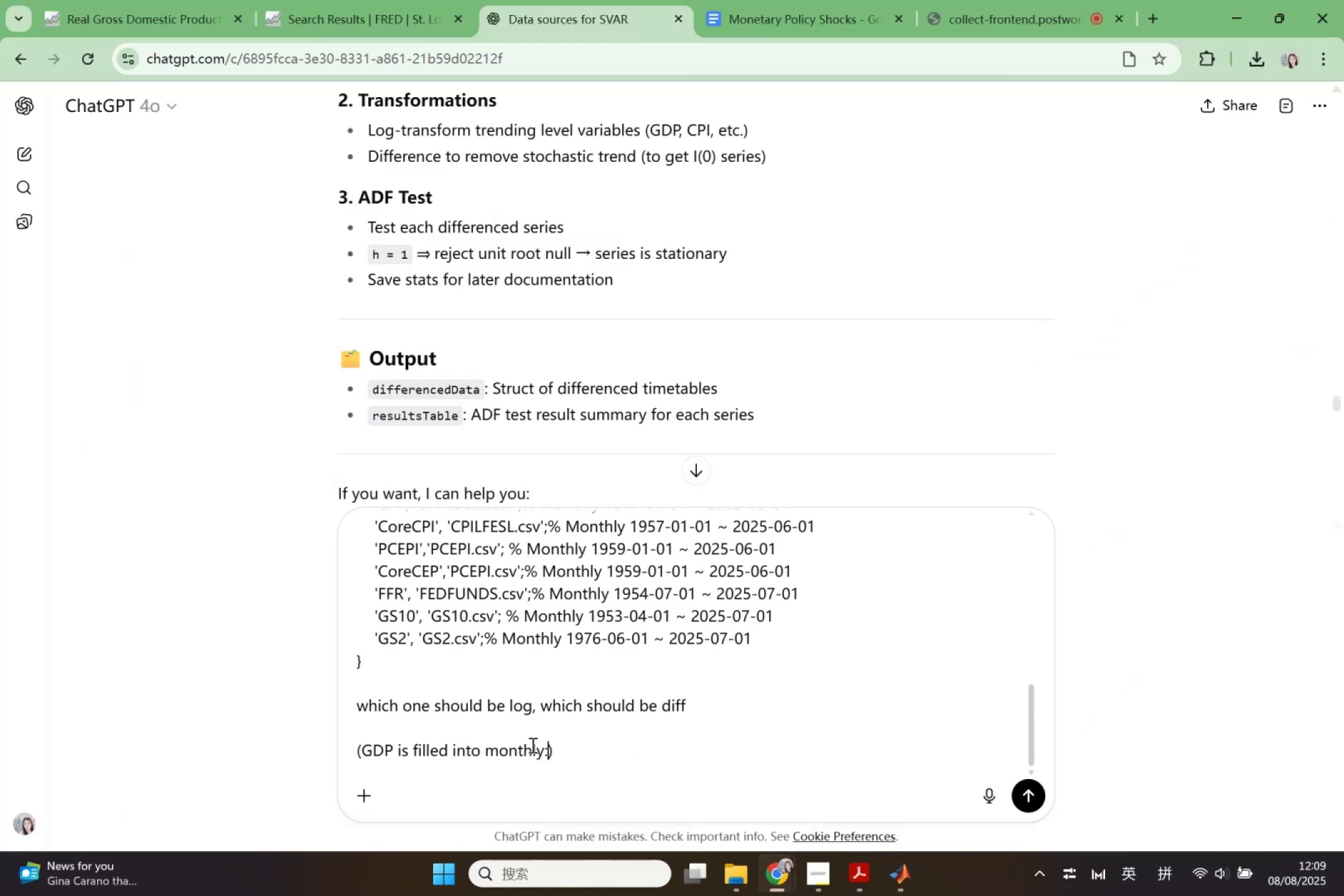 
key(Control+ControlLeft)
 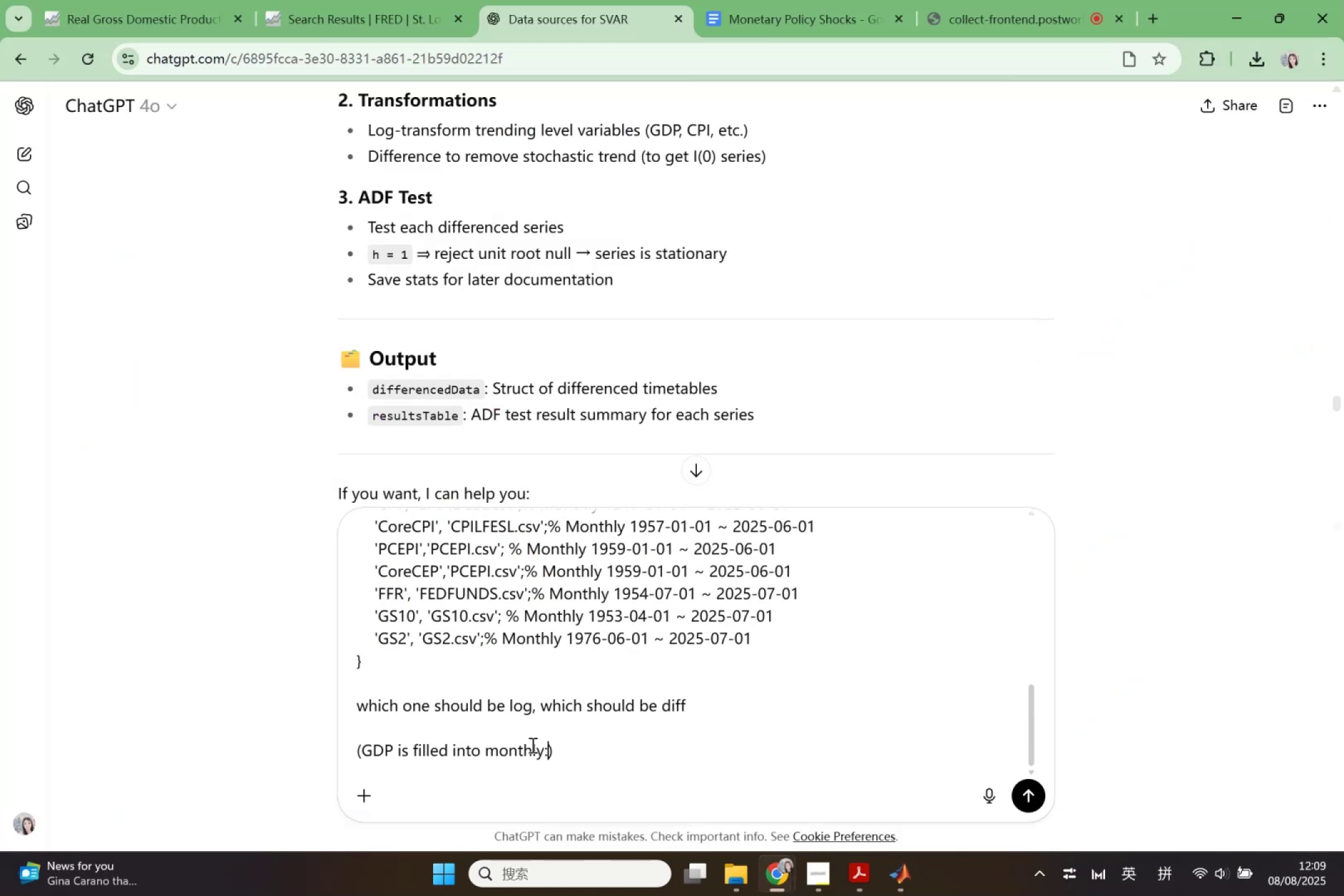 
key(Space)
 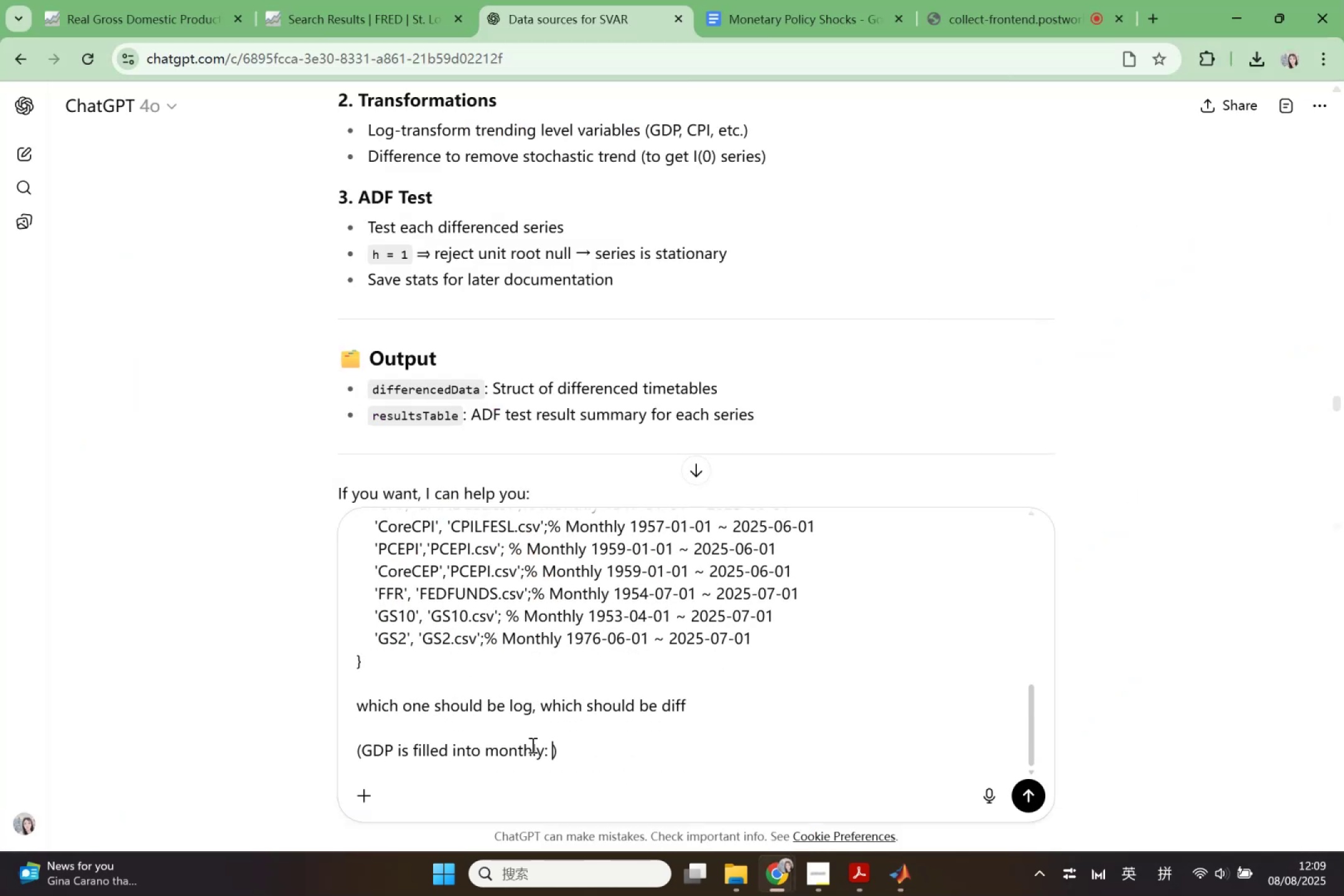 
key(Control+ControlLeft)
 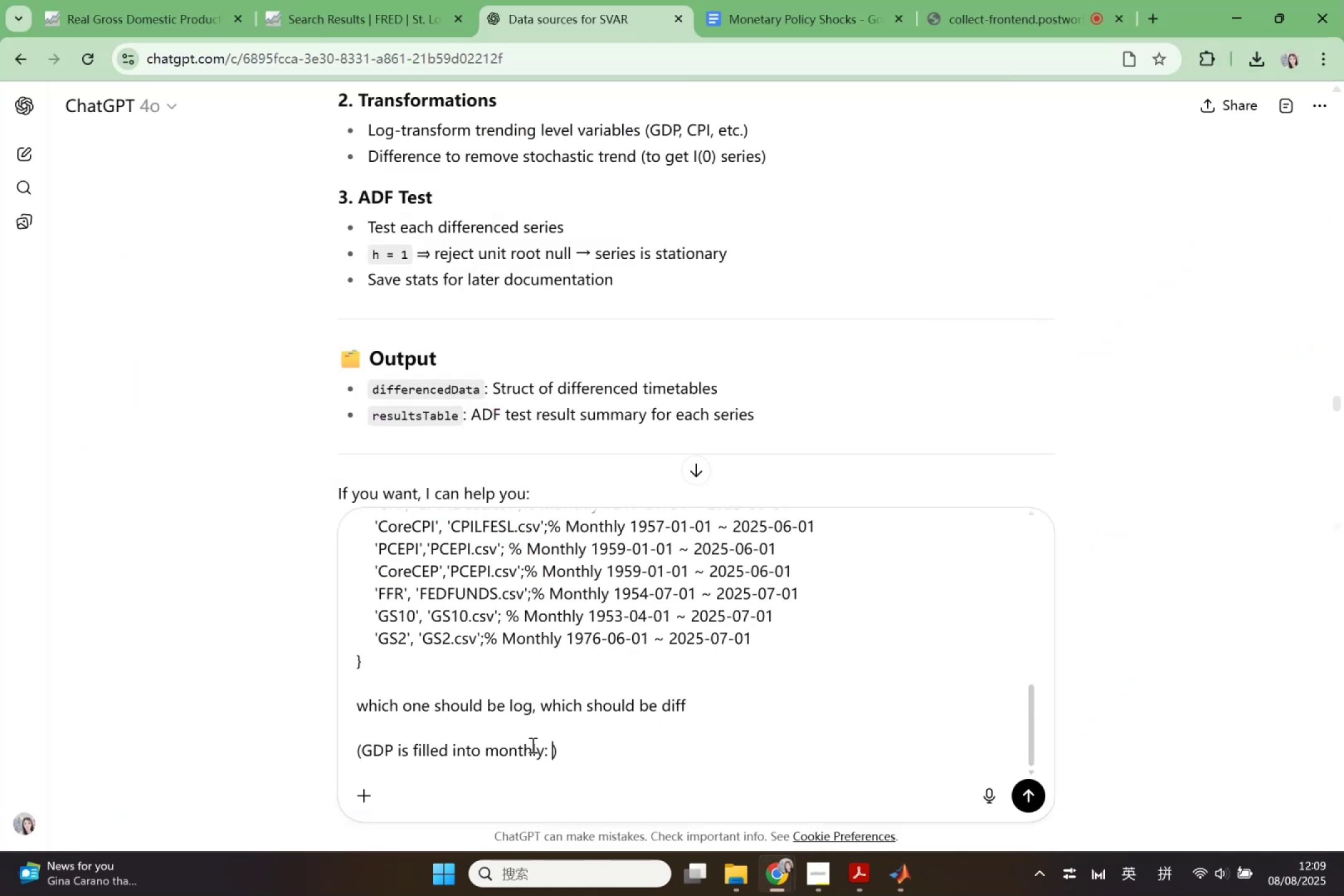 
key(Control+V)
 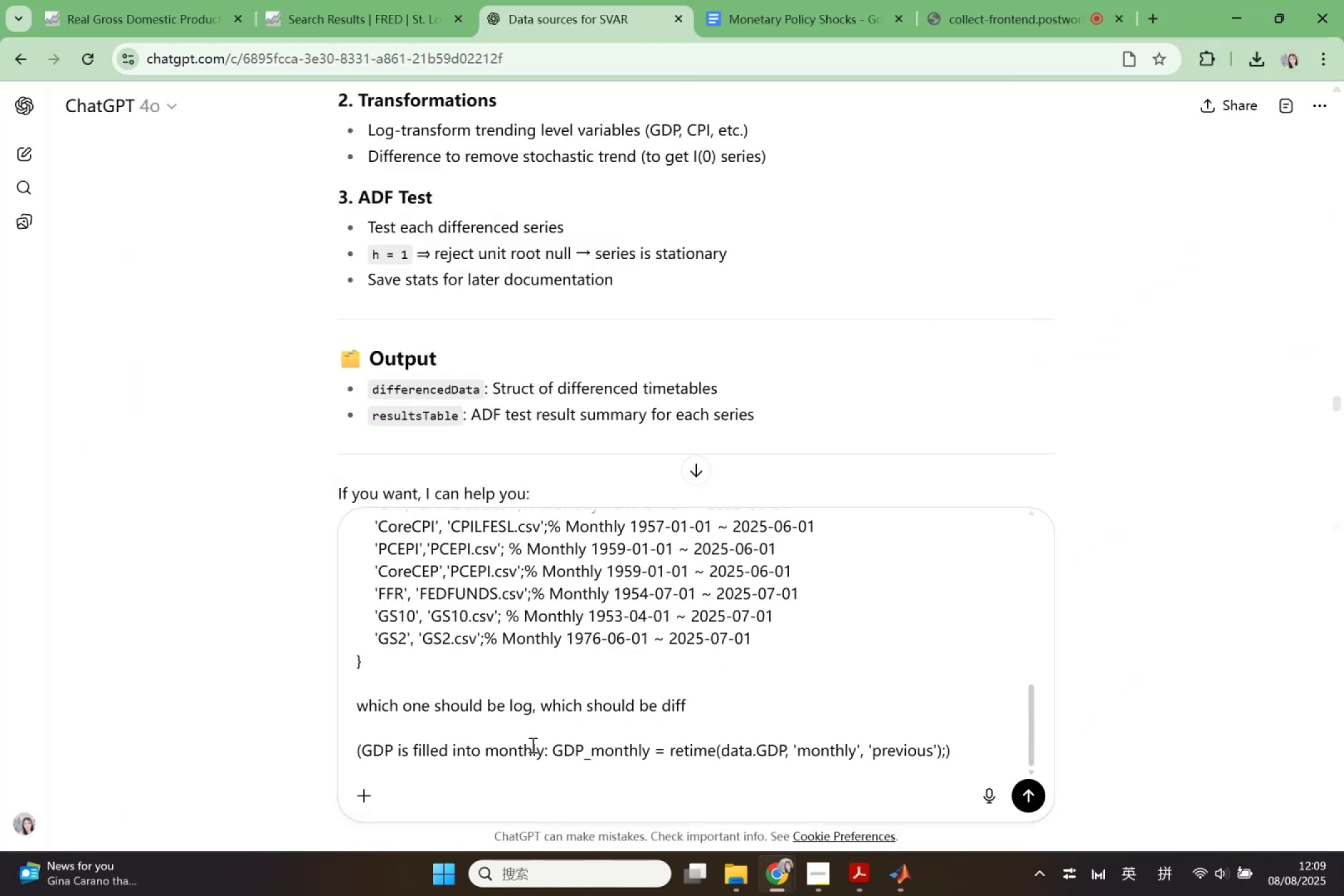 
key(ArrowRight)
 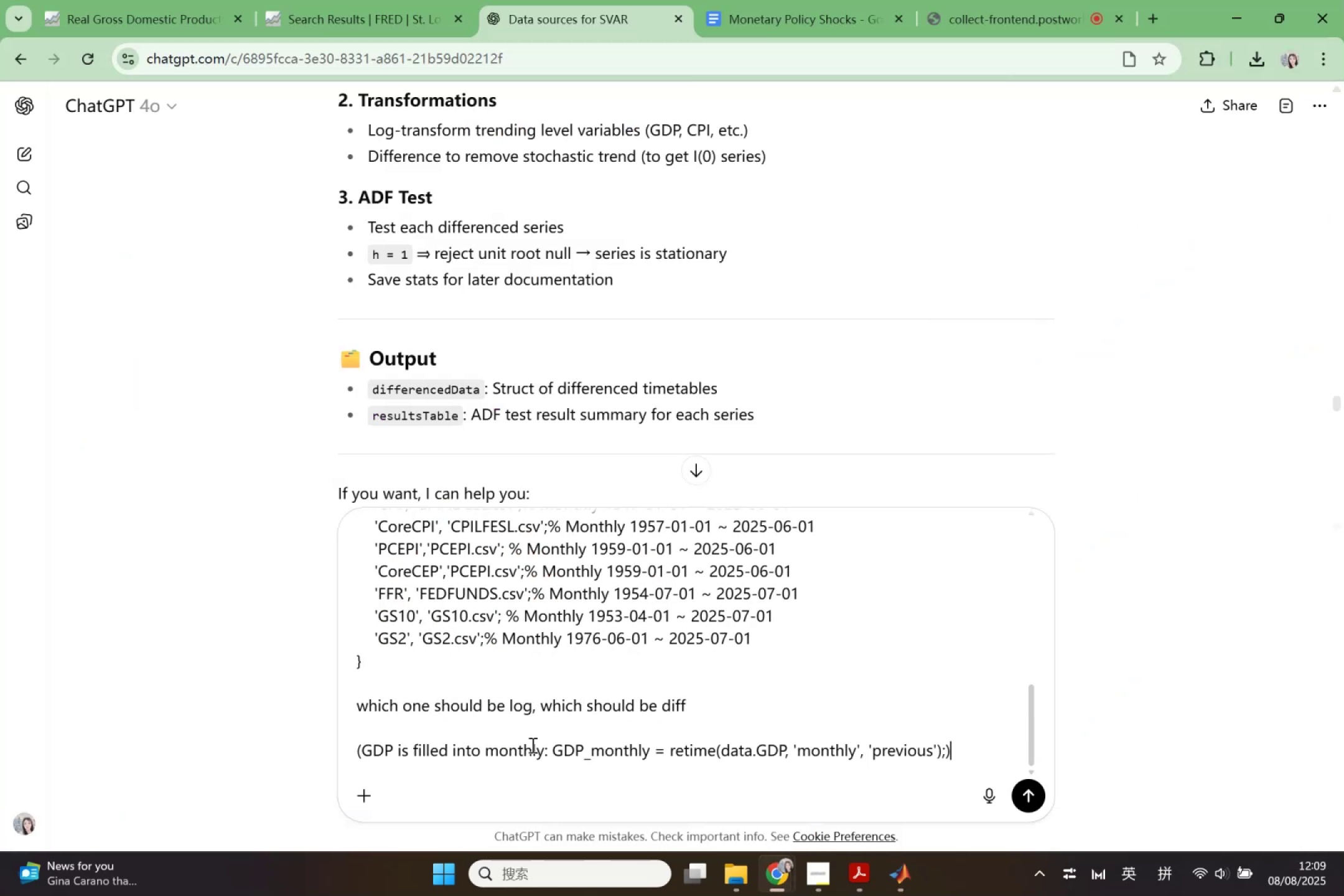 
key(Enter)
 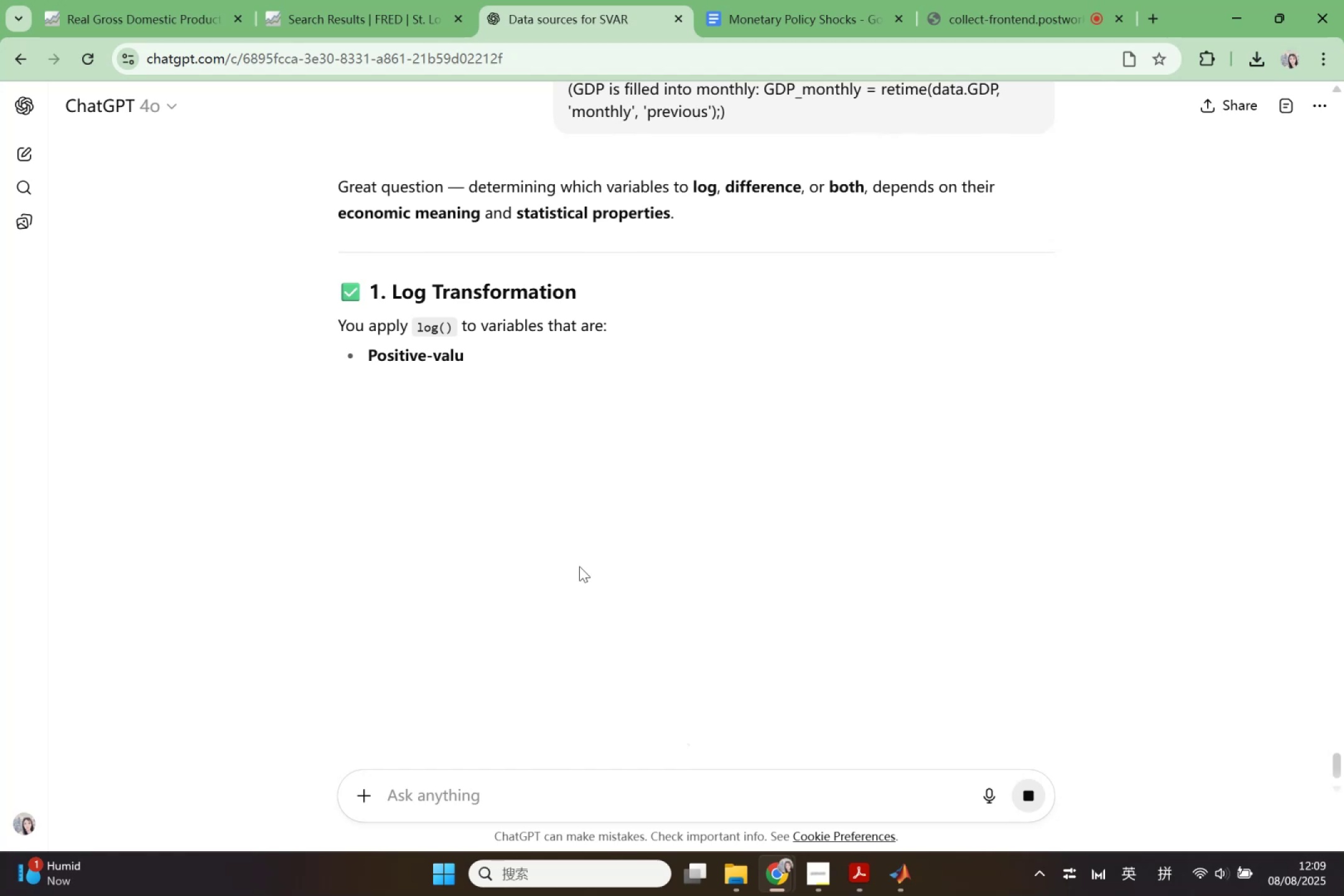 
wait(9.62)
 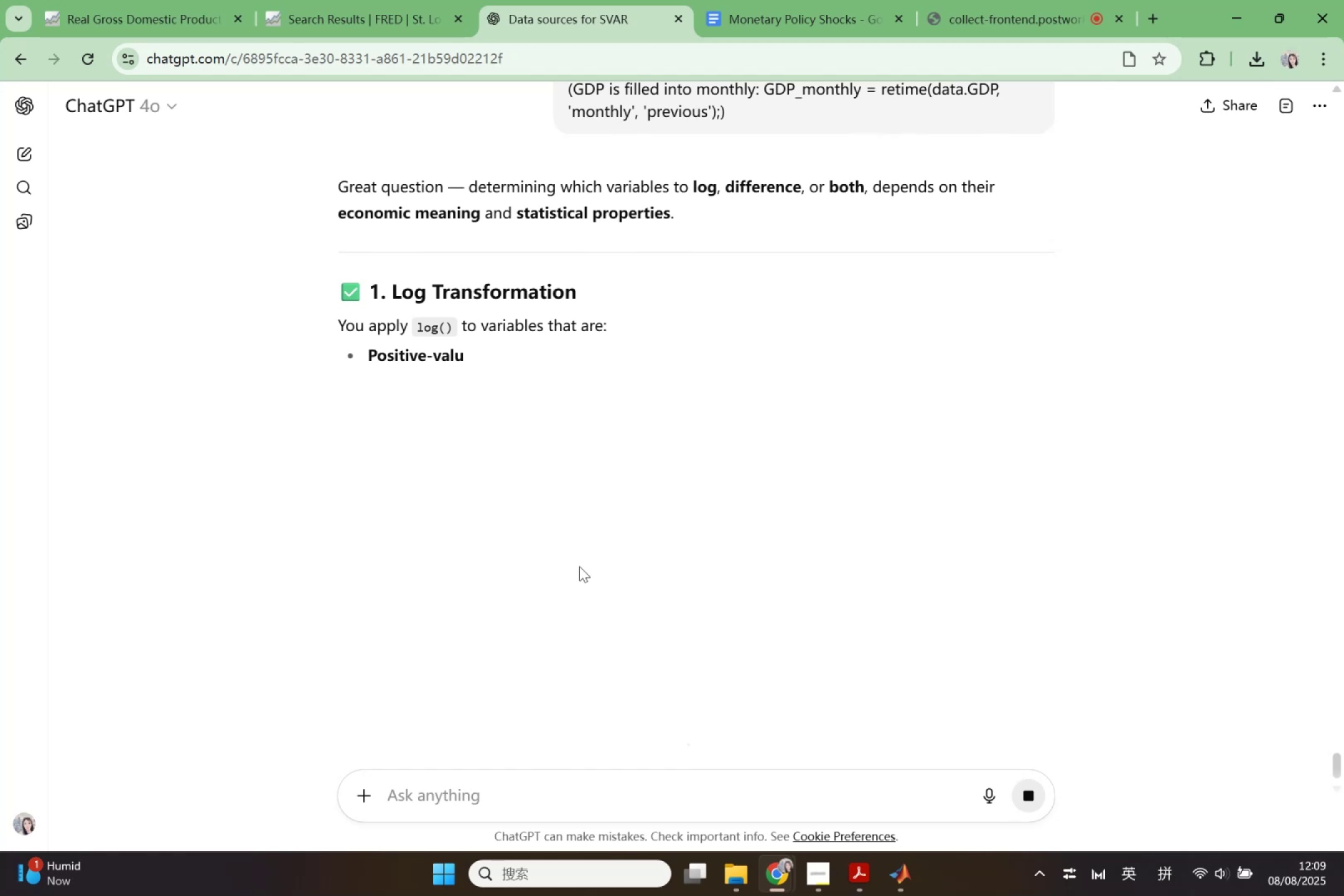 
scroll: coordinate [580, 566], scroll_direction: down, amount: 1.0
 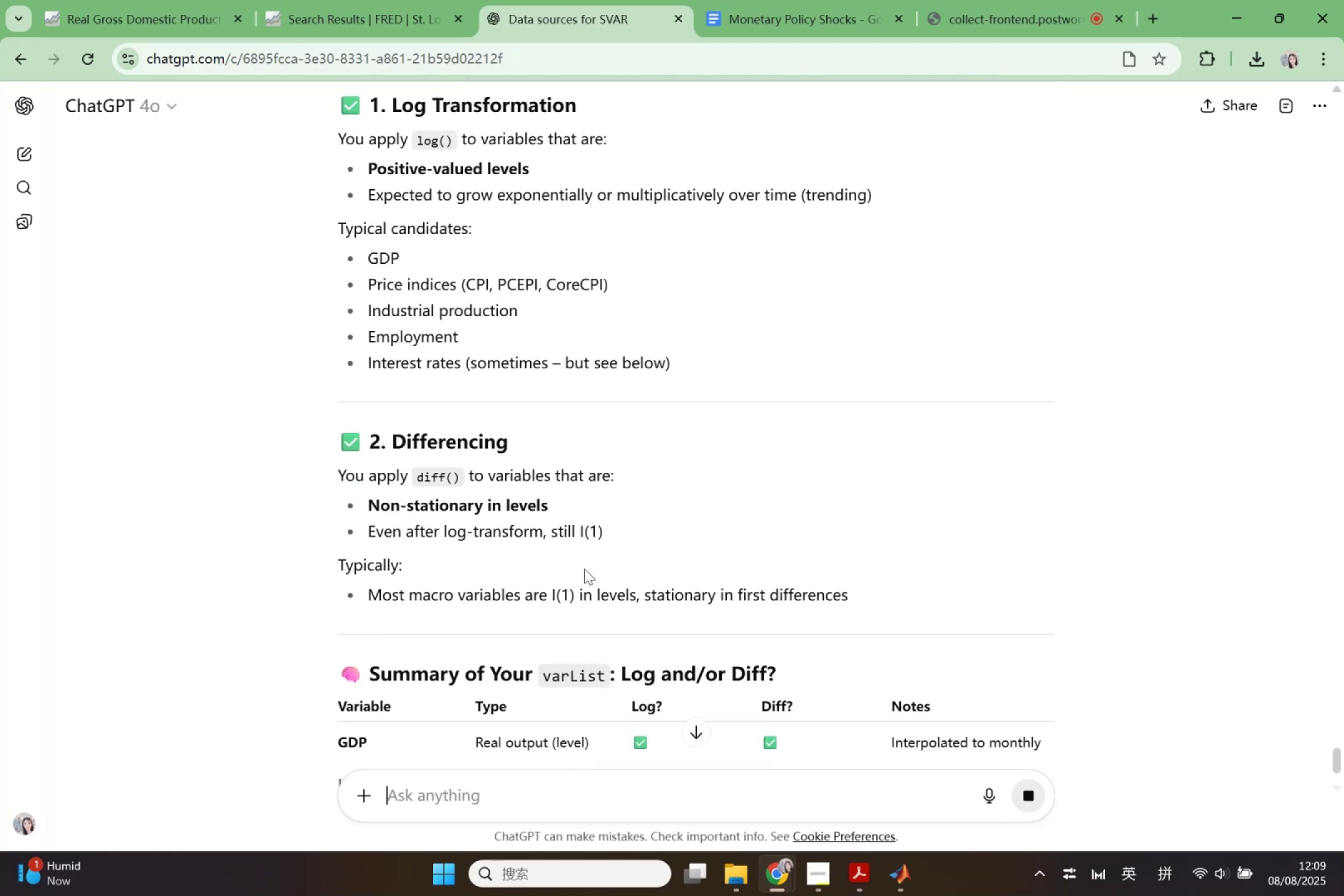 
scroll: coordinate [605, 531], scroll_direction: up, amount: 110.0
 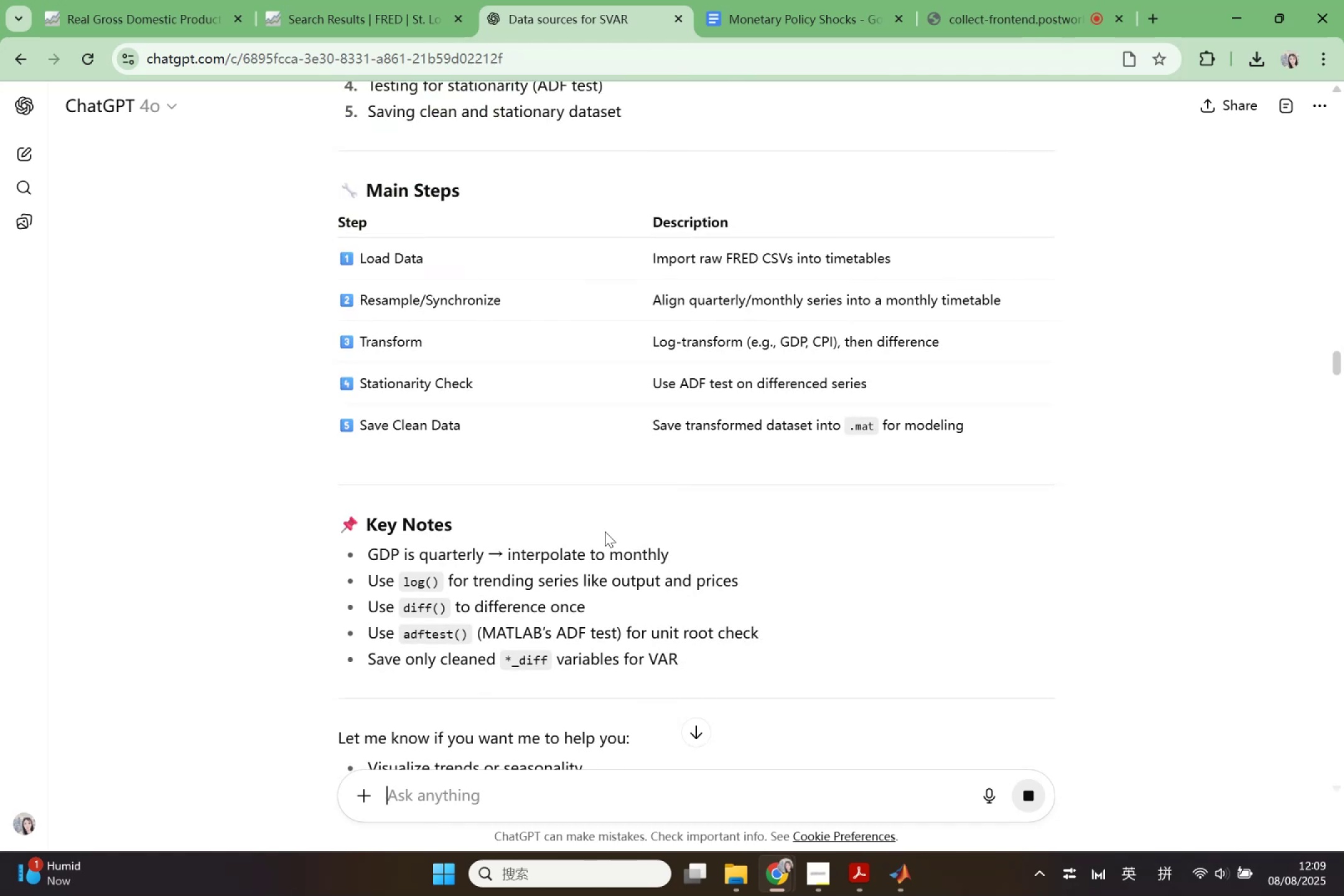 
scroll: coordinate [605, 531], scroll_direction: down, amount: 27.0
 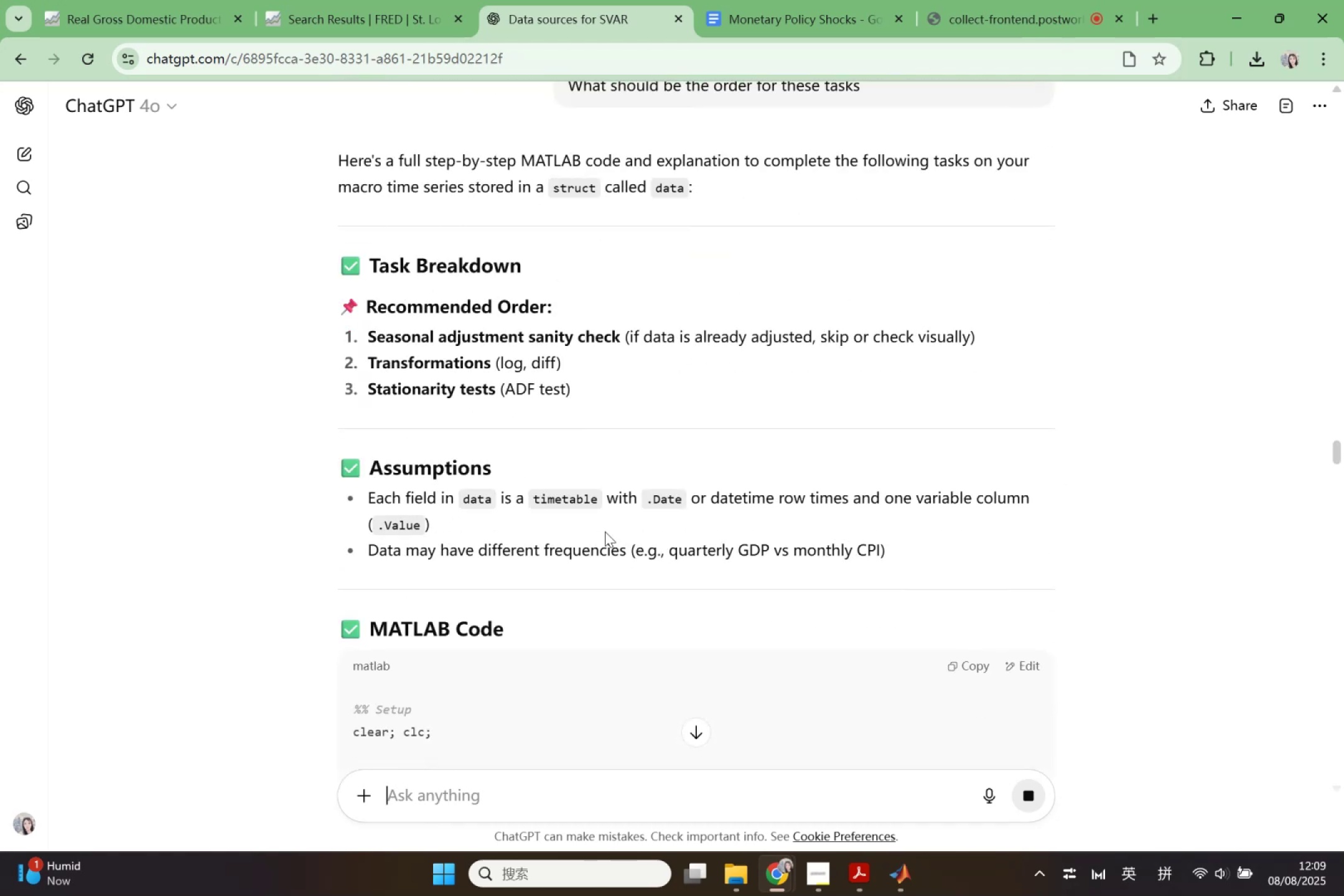 
scroll: coordinate [608, 530], scroll_direction: up, amount: 4.0
 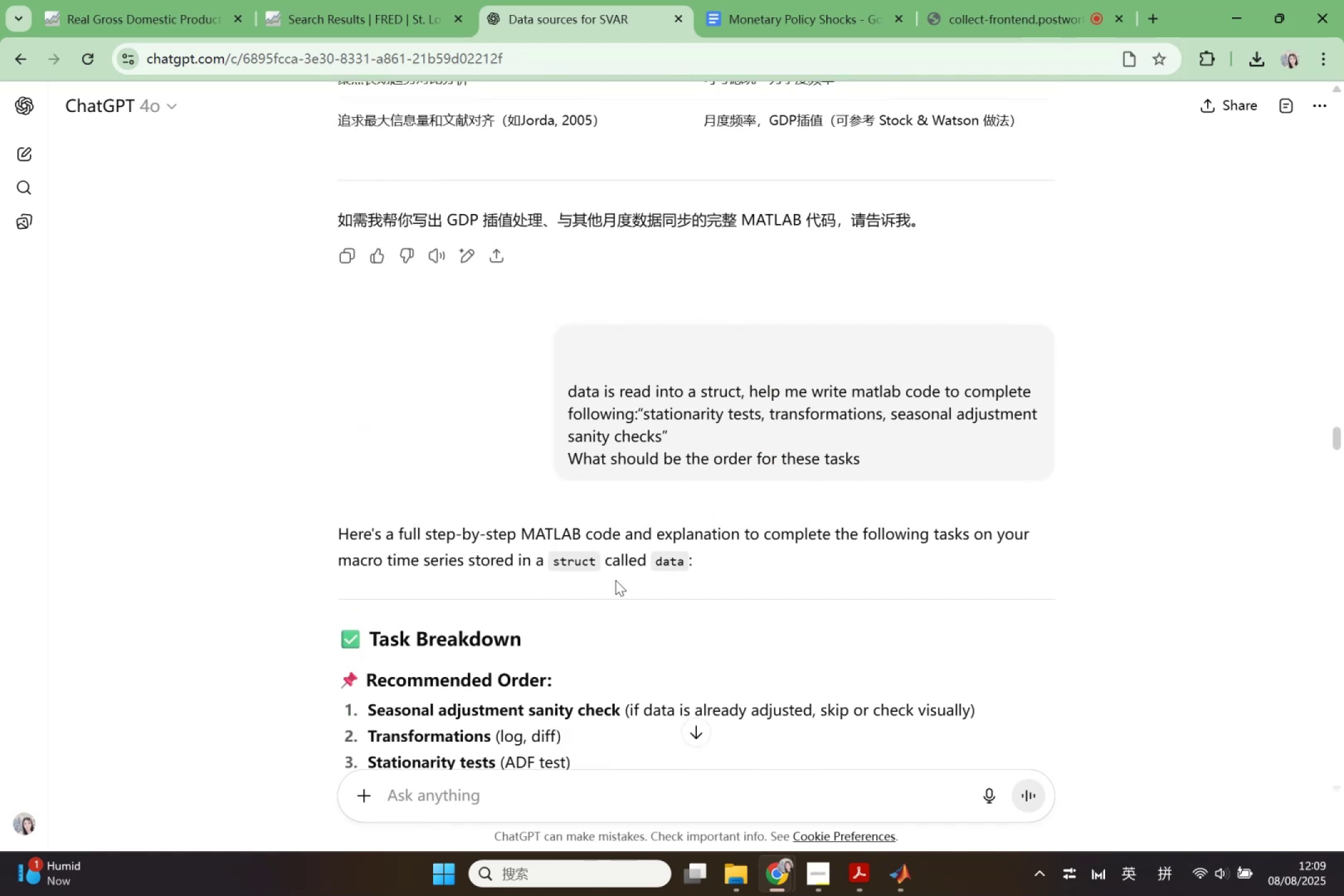 
scroll: coordinate [617, 577], scroll_direction: down, amount: 5.0
 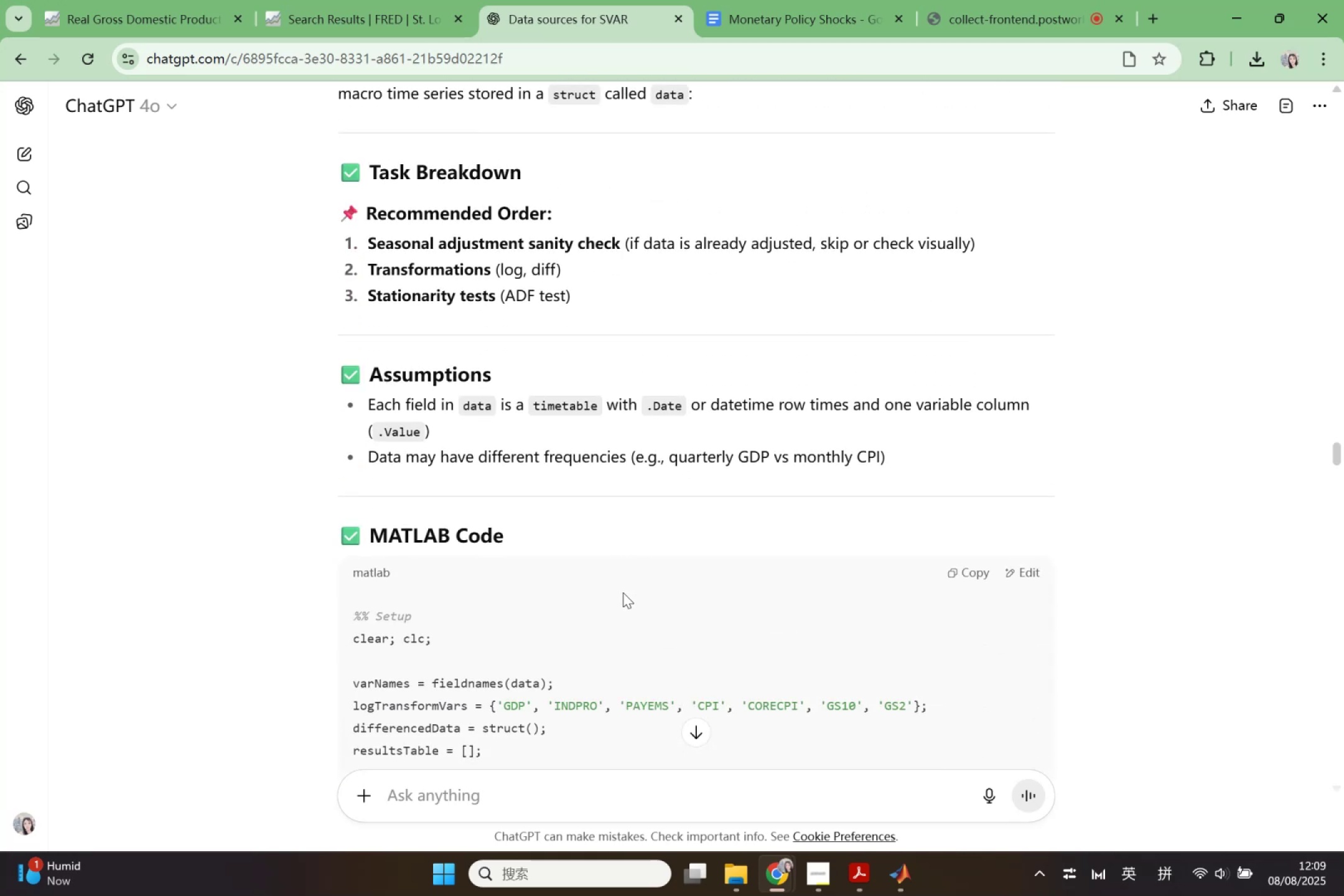 
scroll: coordinate [632, 589], scroll_direction: up, amount: 74.0
 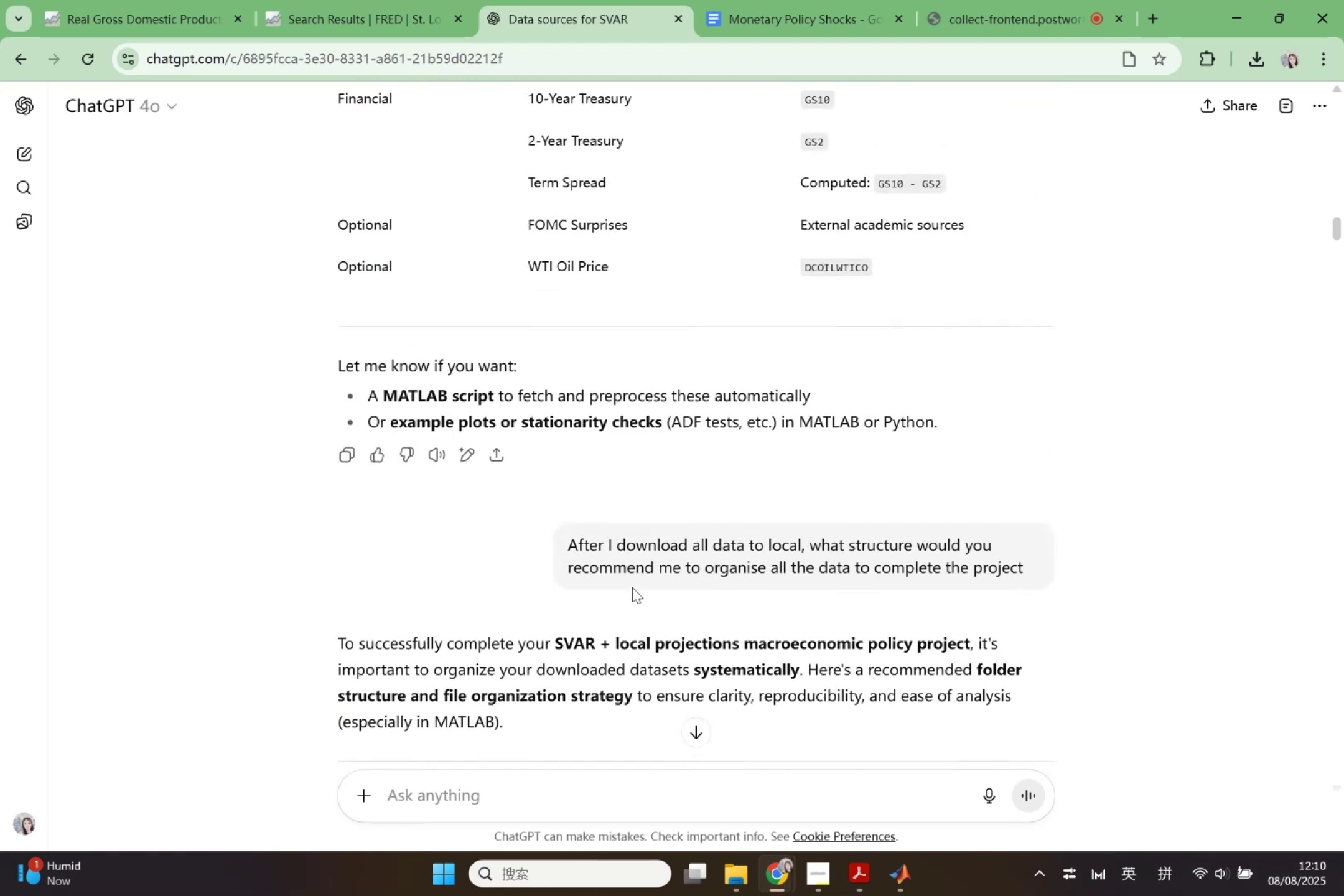 
scroll: coordinate [724, 466], scroll_direction: down, amount: 40.0
 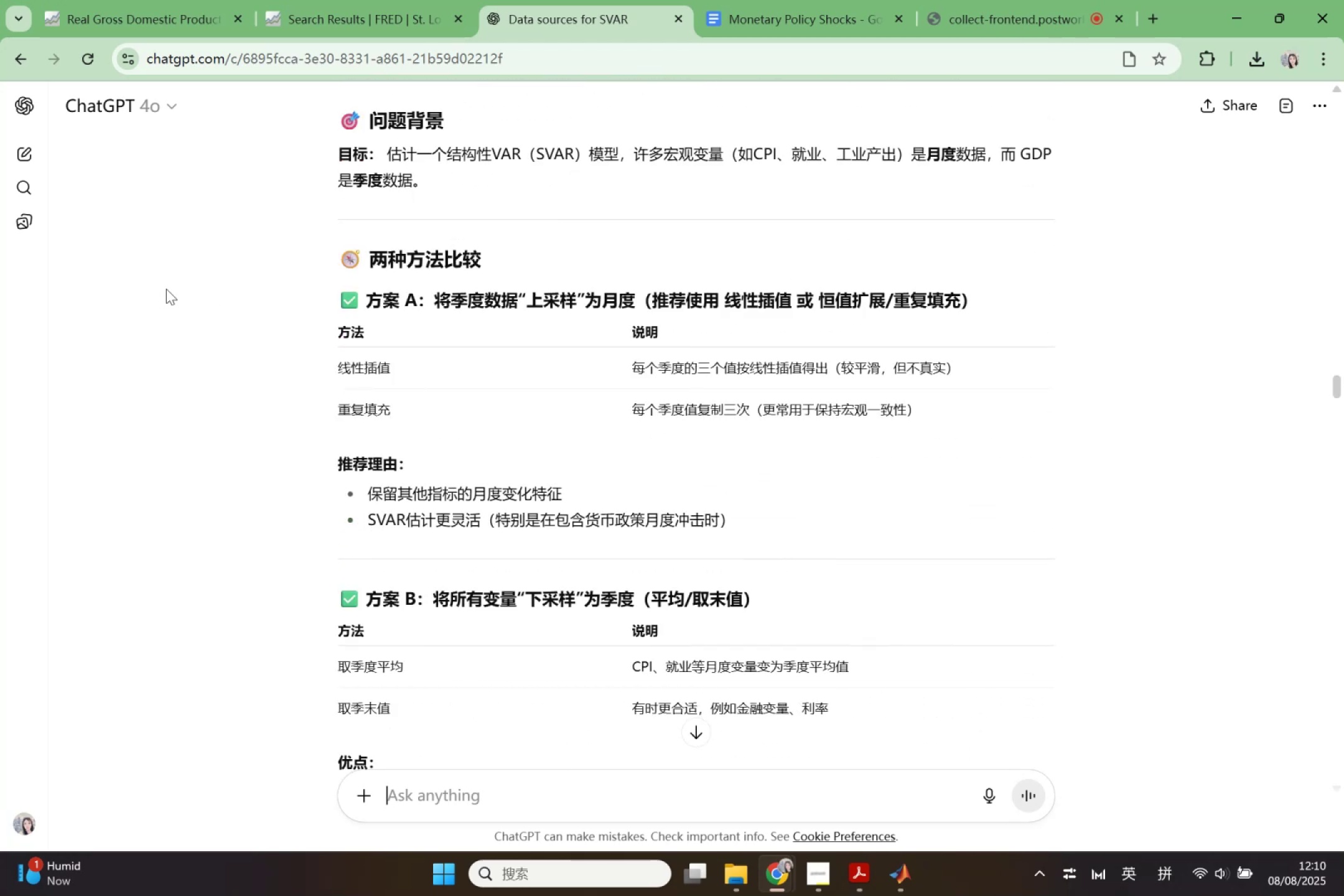 
wait(5.02)
 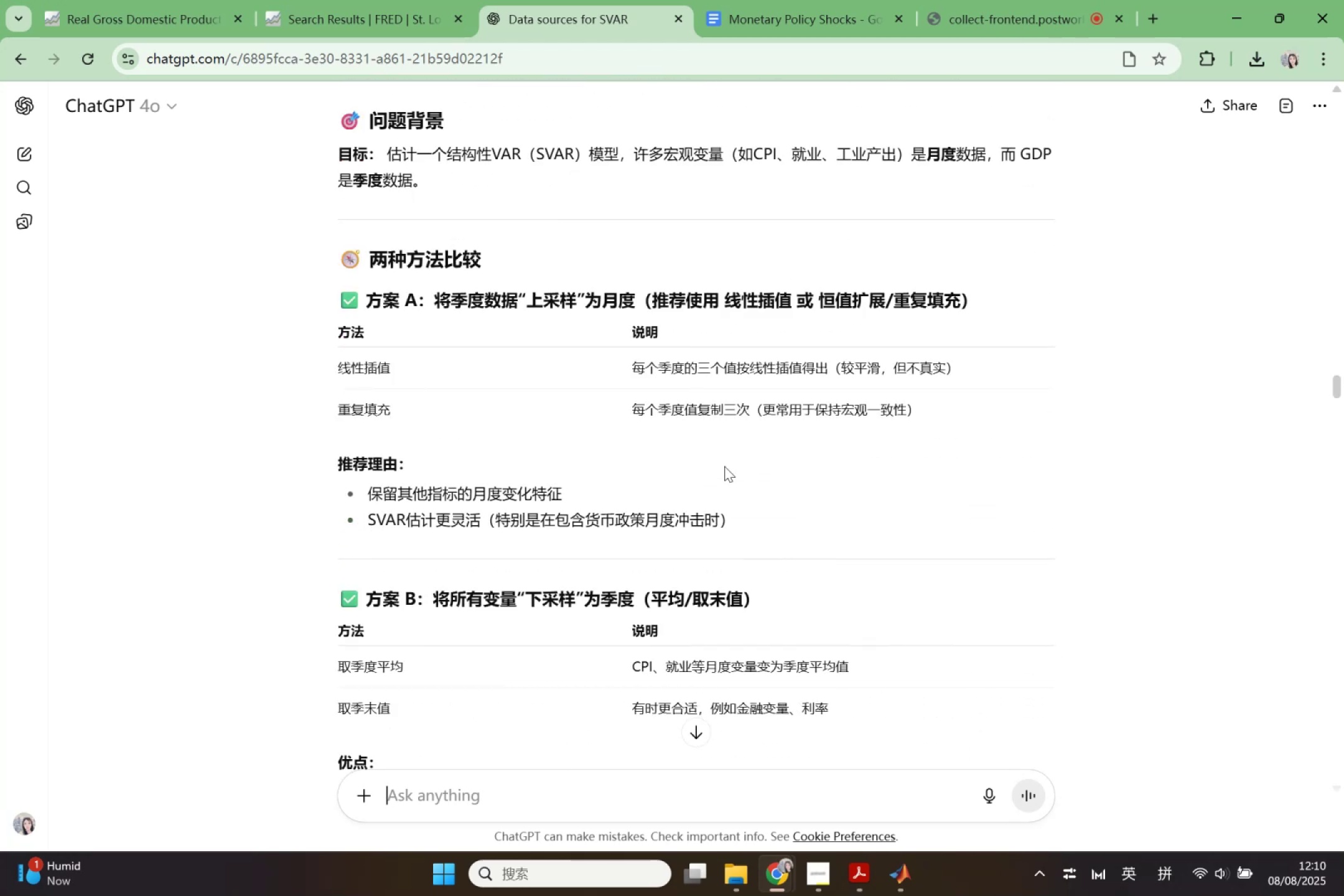 
left_click_drag(start_coordinate=[327, 304], to_coordinate=[971, 427])
 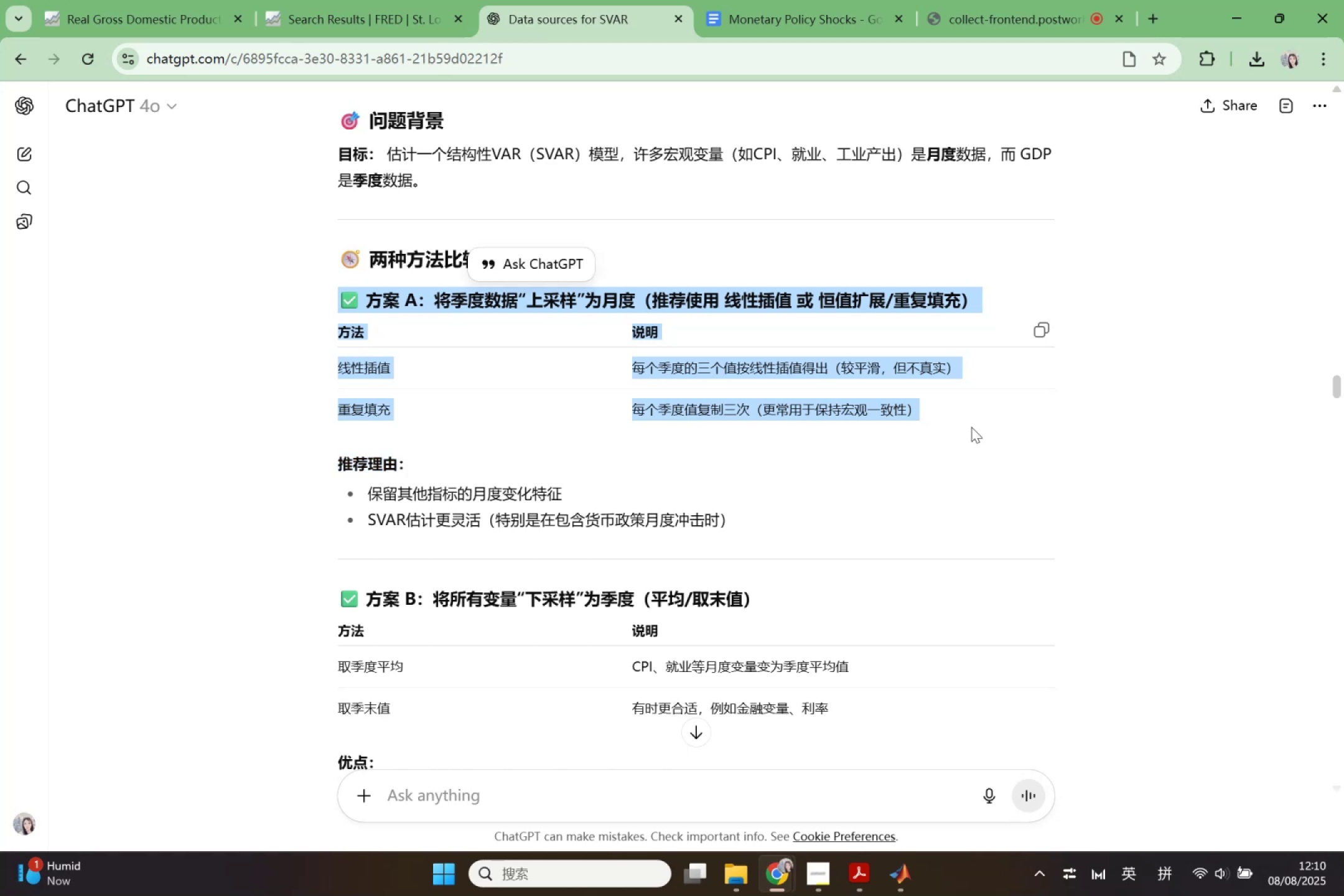 
scroll: coordinate [971, 427], scroll_direction: down, amount: 5.0
 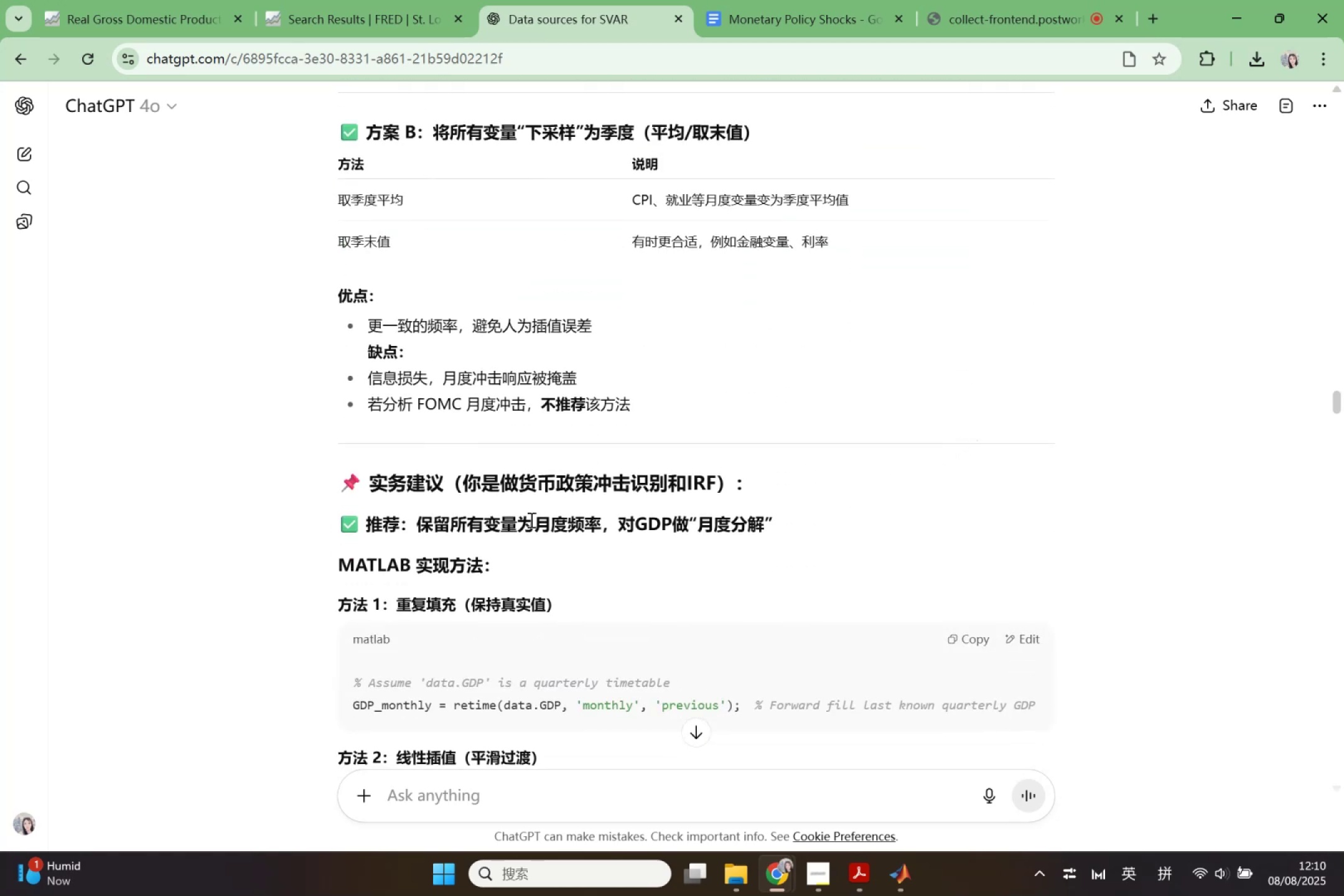 
left_click_drag(start_coordinate=[362, 520], to_coordinate=[759, 530])
 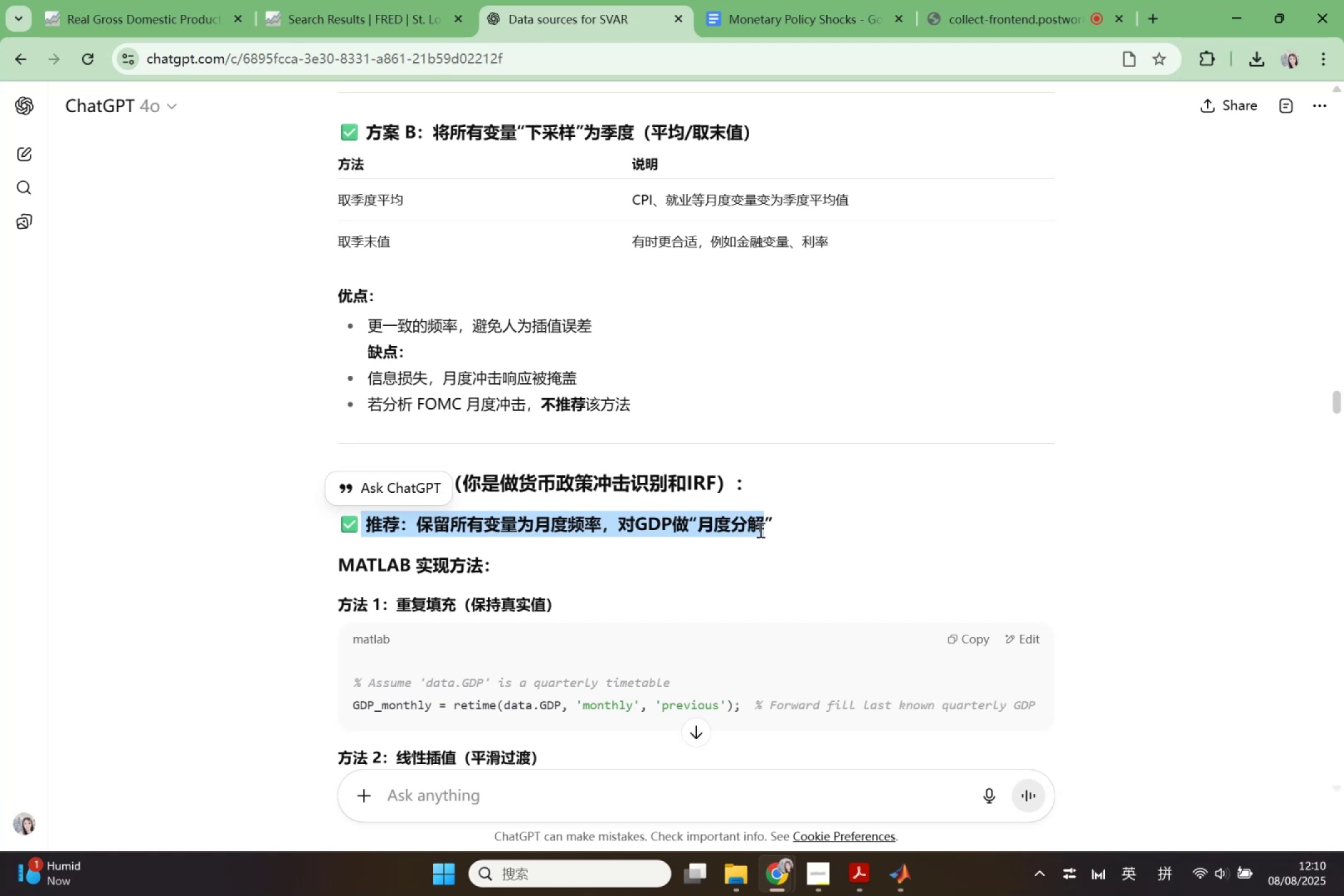 
scroll: coordinate [759, 530], scroll_direction: up, amount: 2.0
 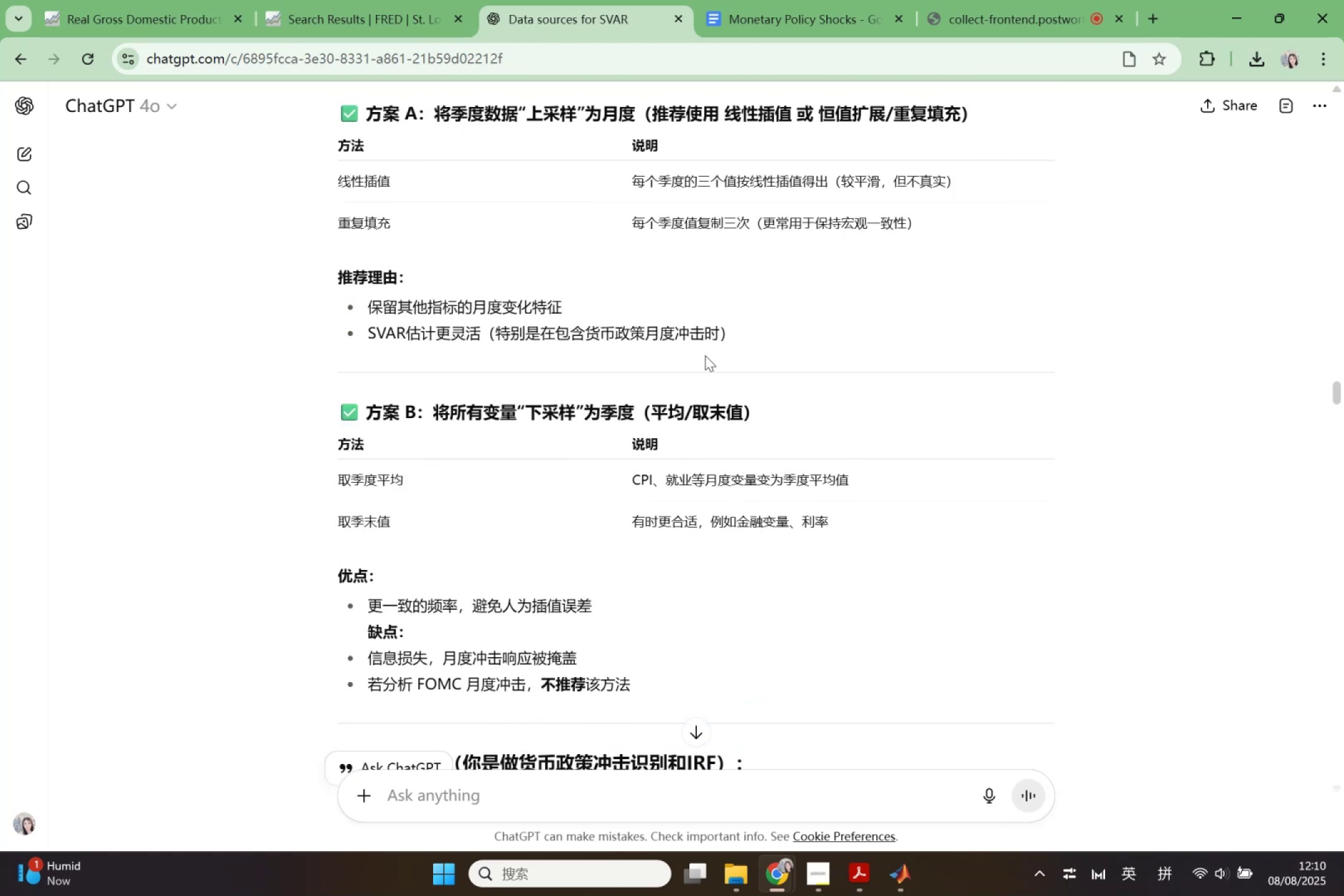 
left_click_drag(start_coordinate=[730, 340], to_coordinate=[360, 108])
 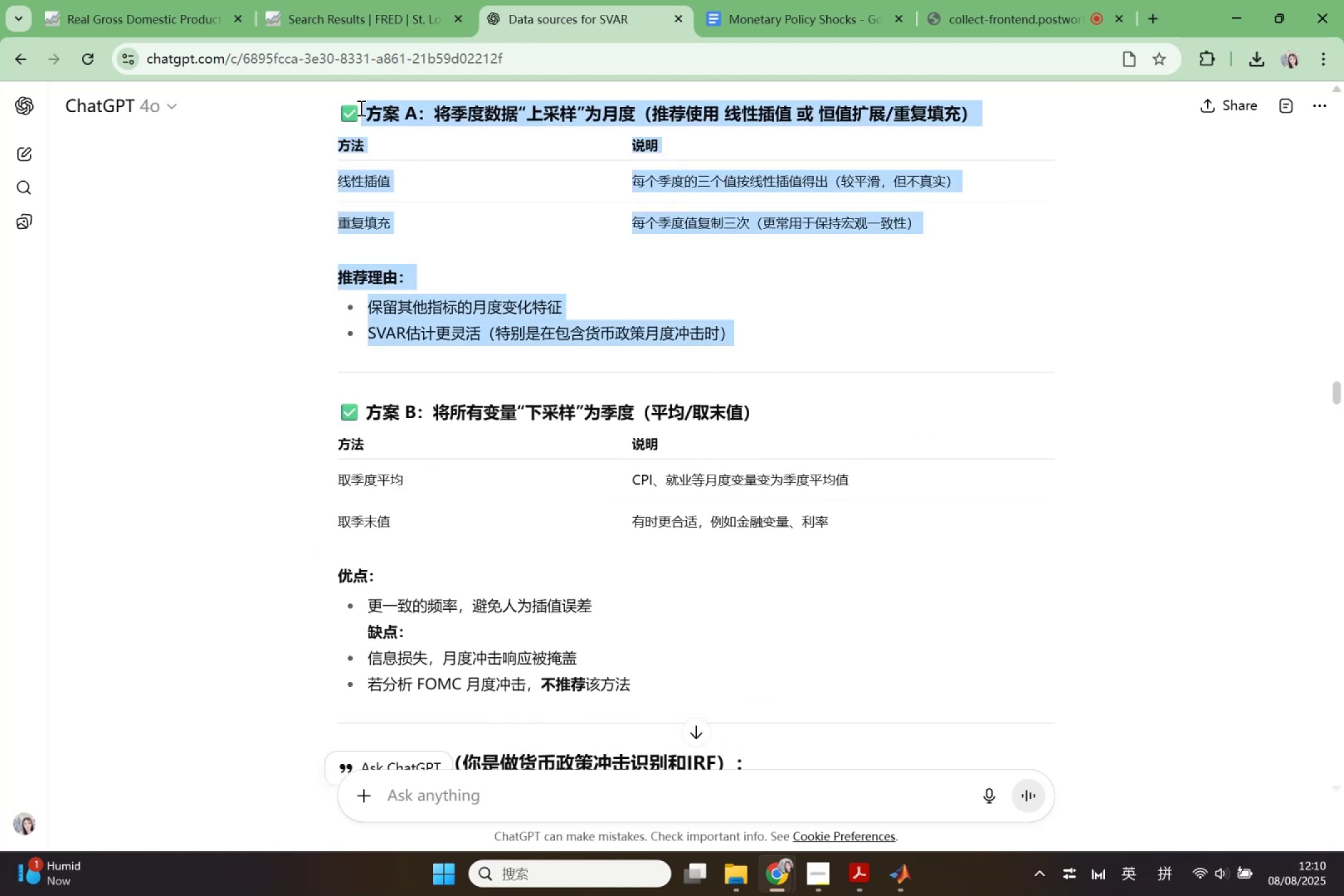 
key(Control+ControlLeft)
 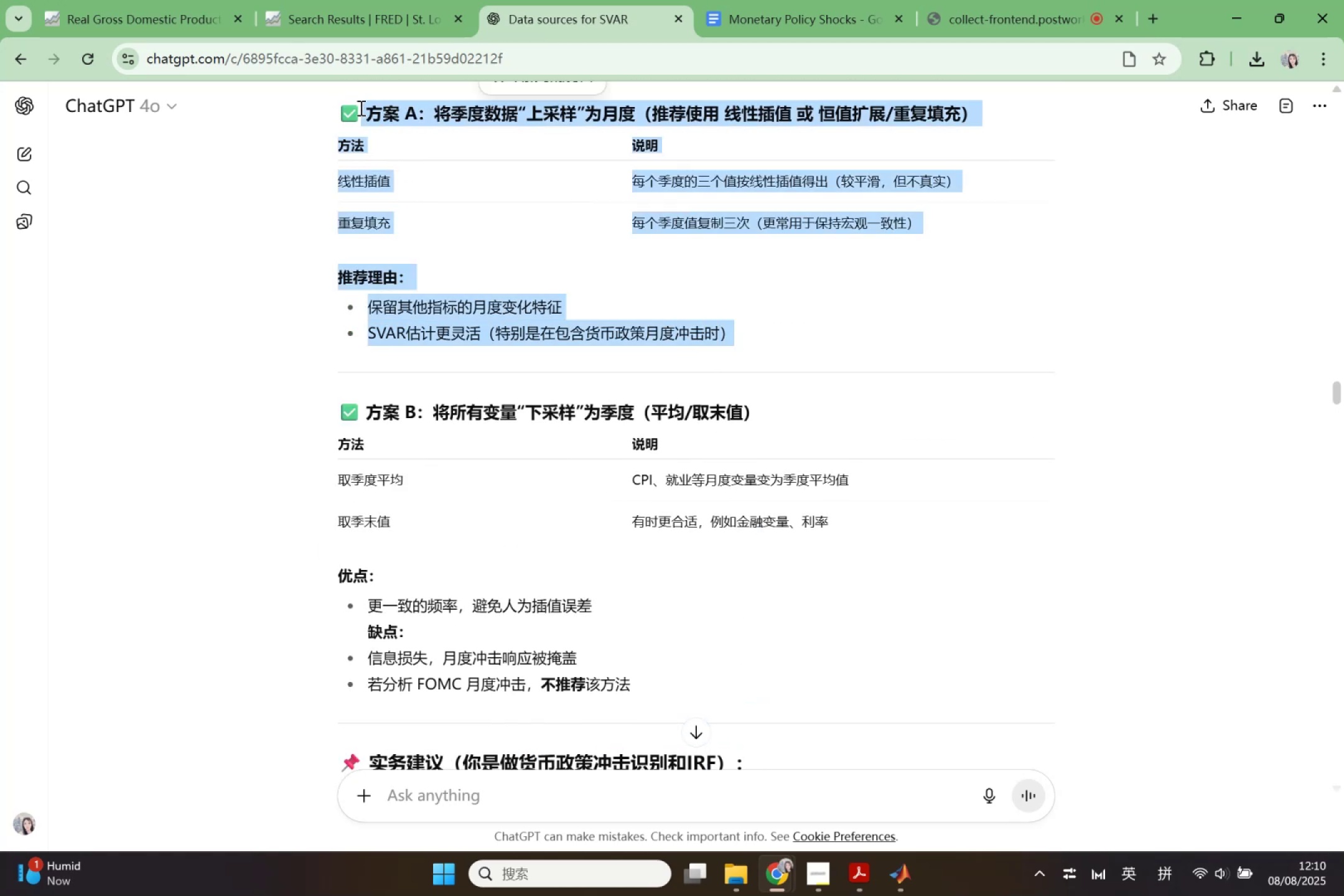 
key(Control+C)
 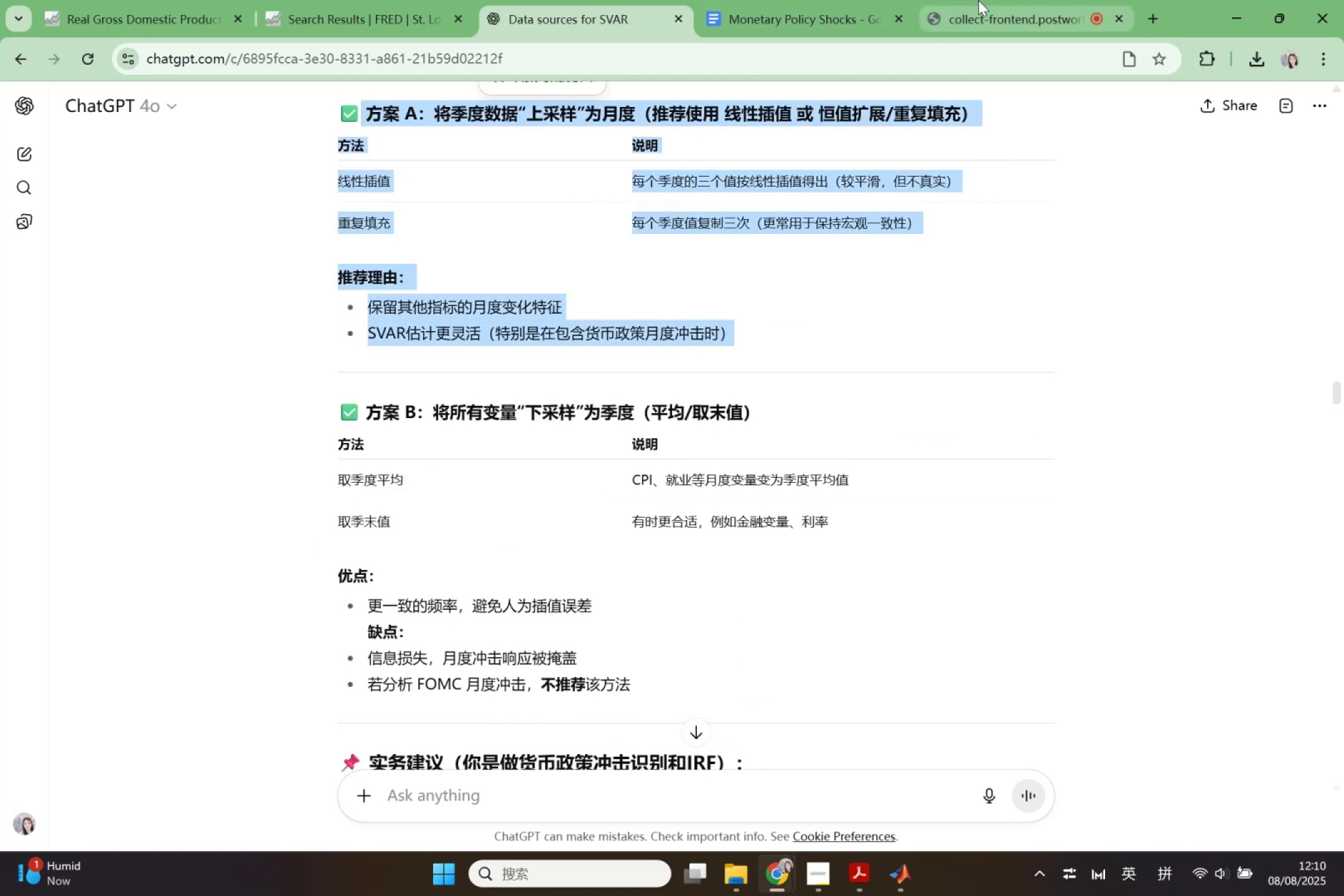 
left_click([834, 2])
 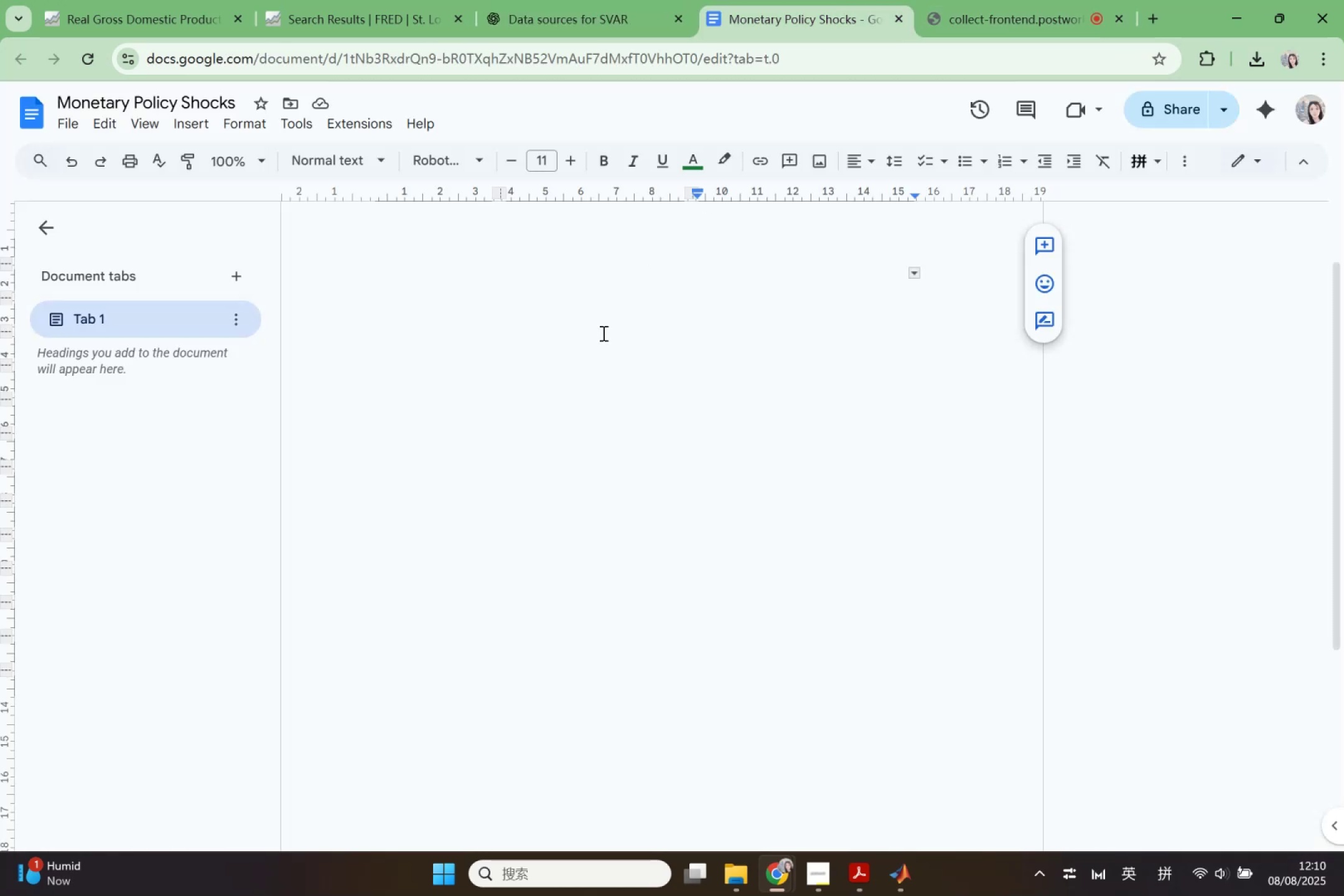 
scroll: coordinate [494, 471], scroll_direction: up, amount: 3.0
 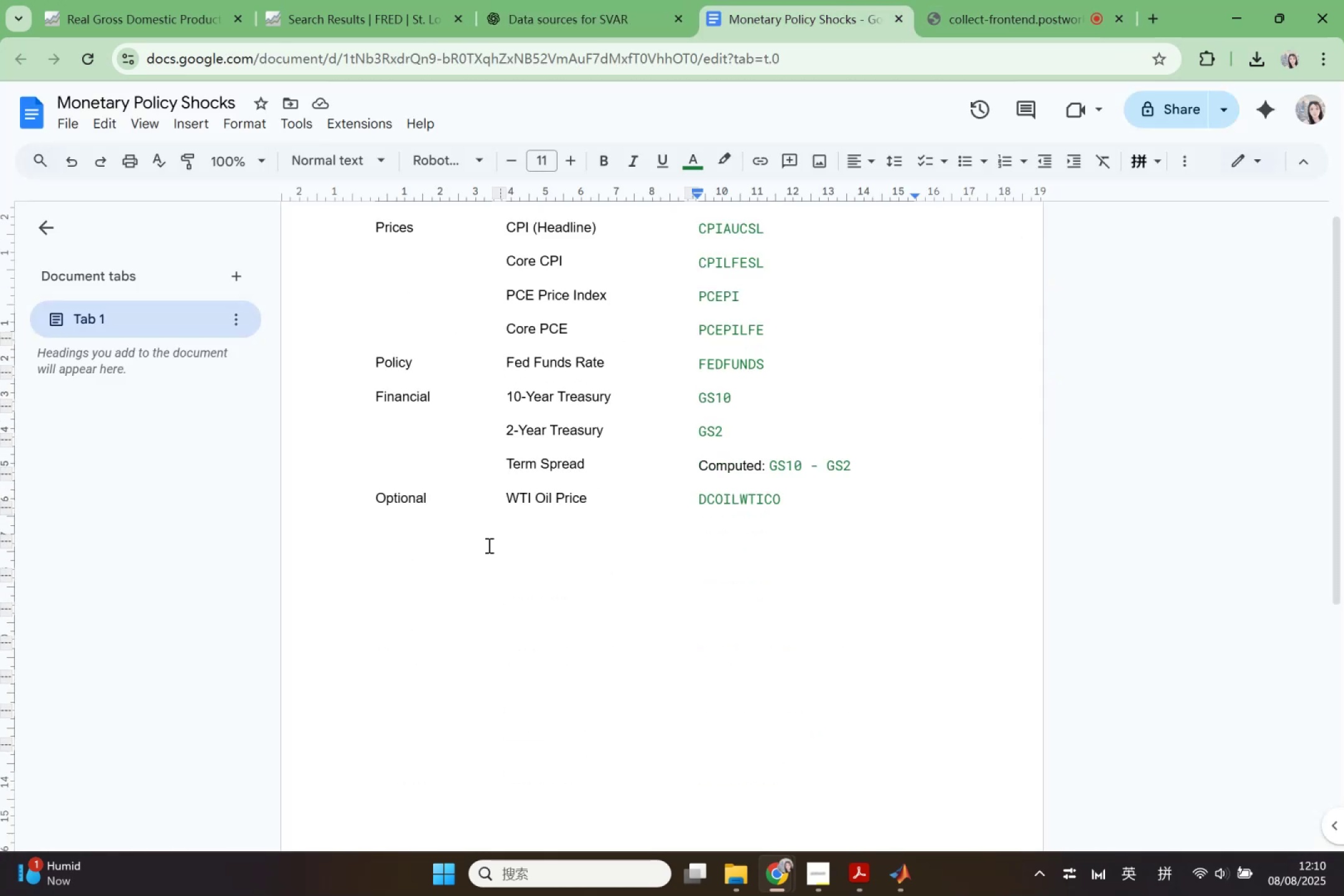 
scroll: coordinate [486, 577], scroll_direction: down, amount: 1.0
 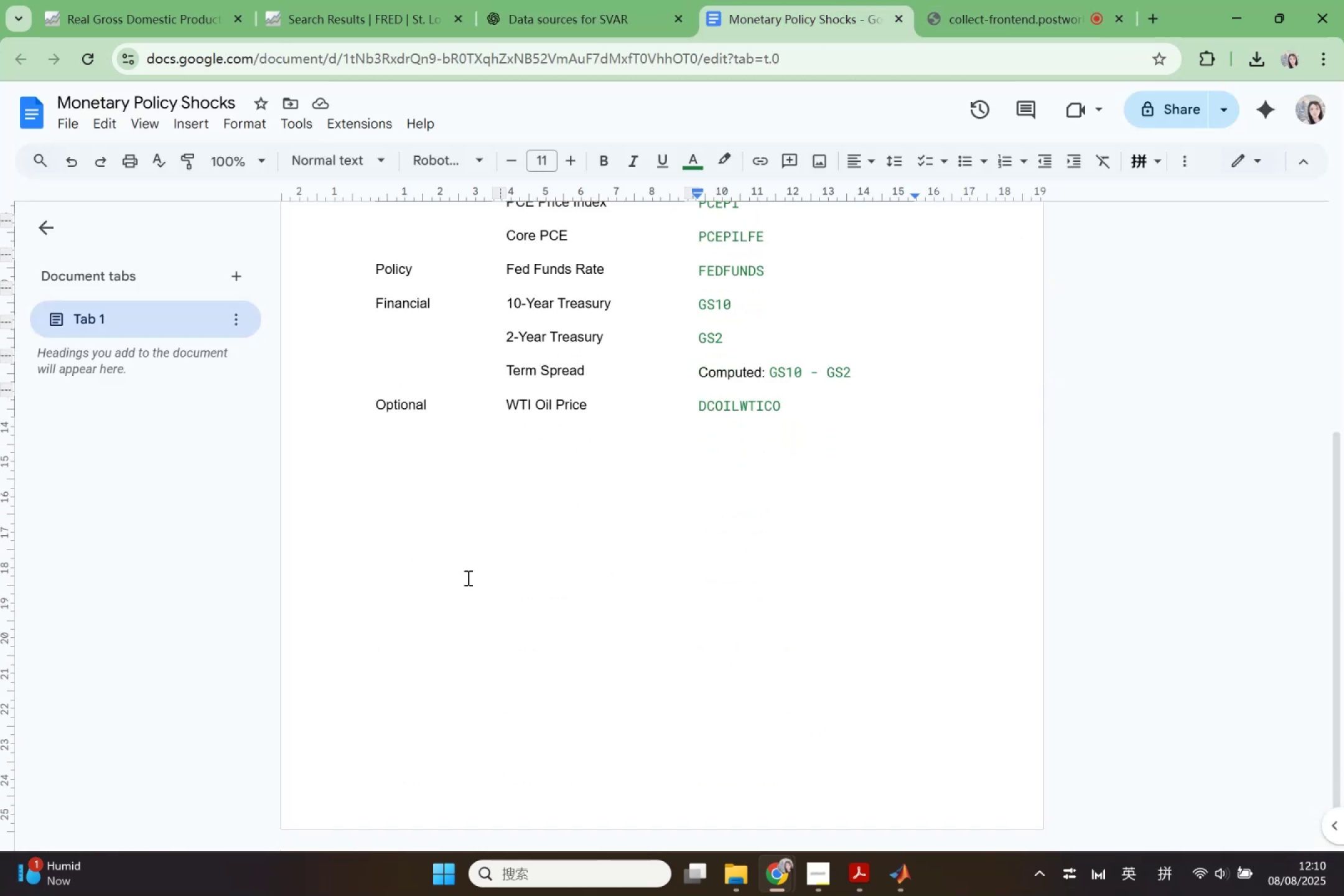 
left_click([450, 578])
 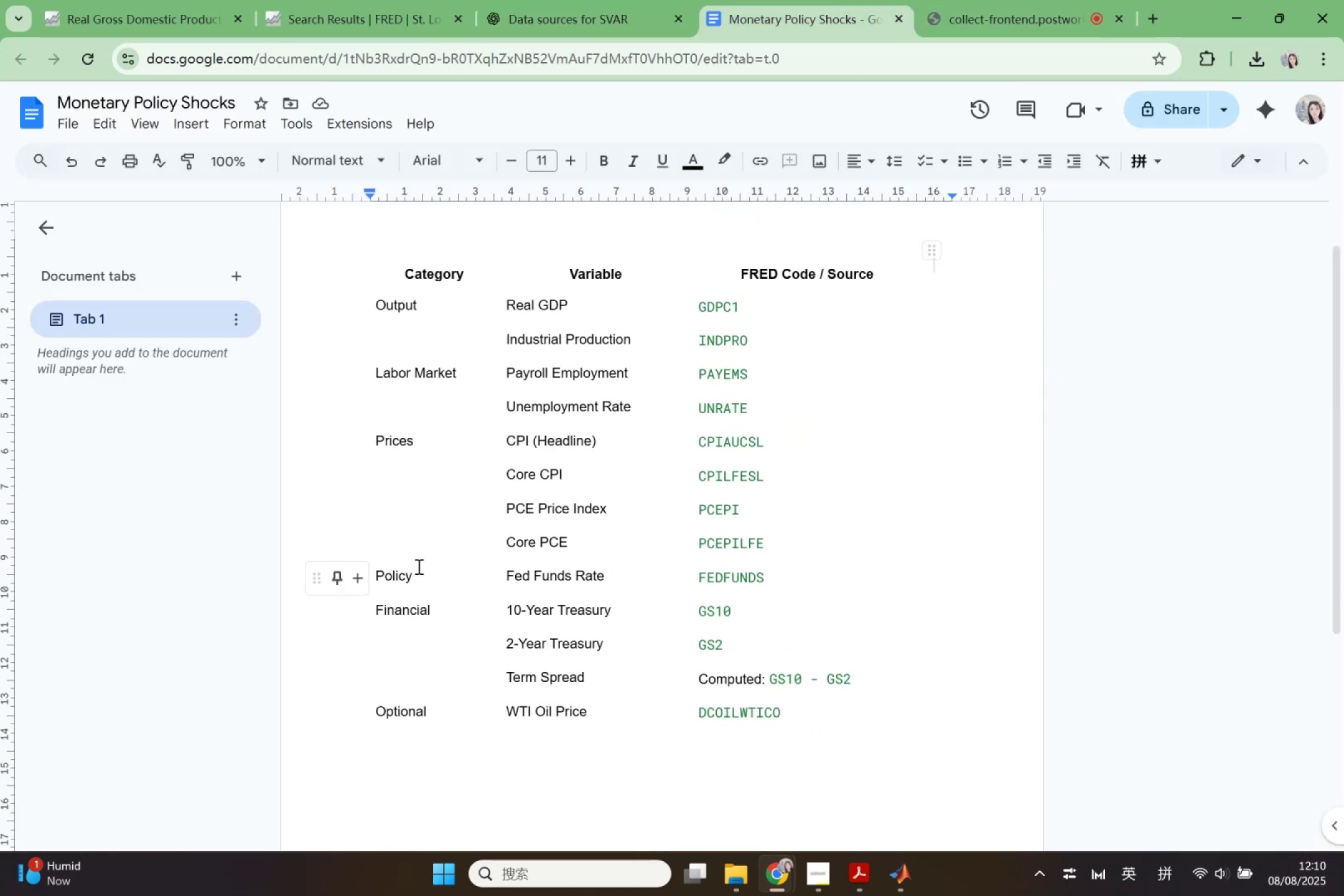 
scroll: coordinate [429, 602], scroll_direction: down, amount: 2.0
 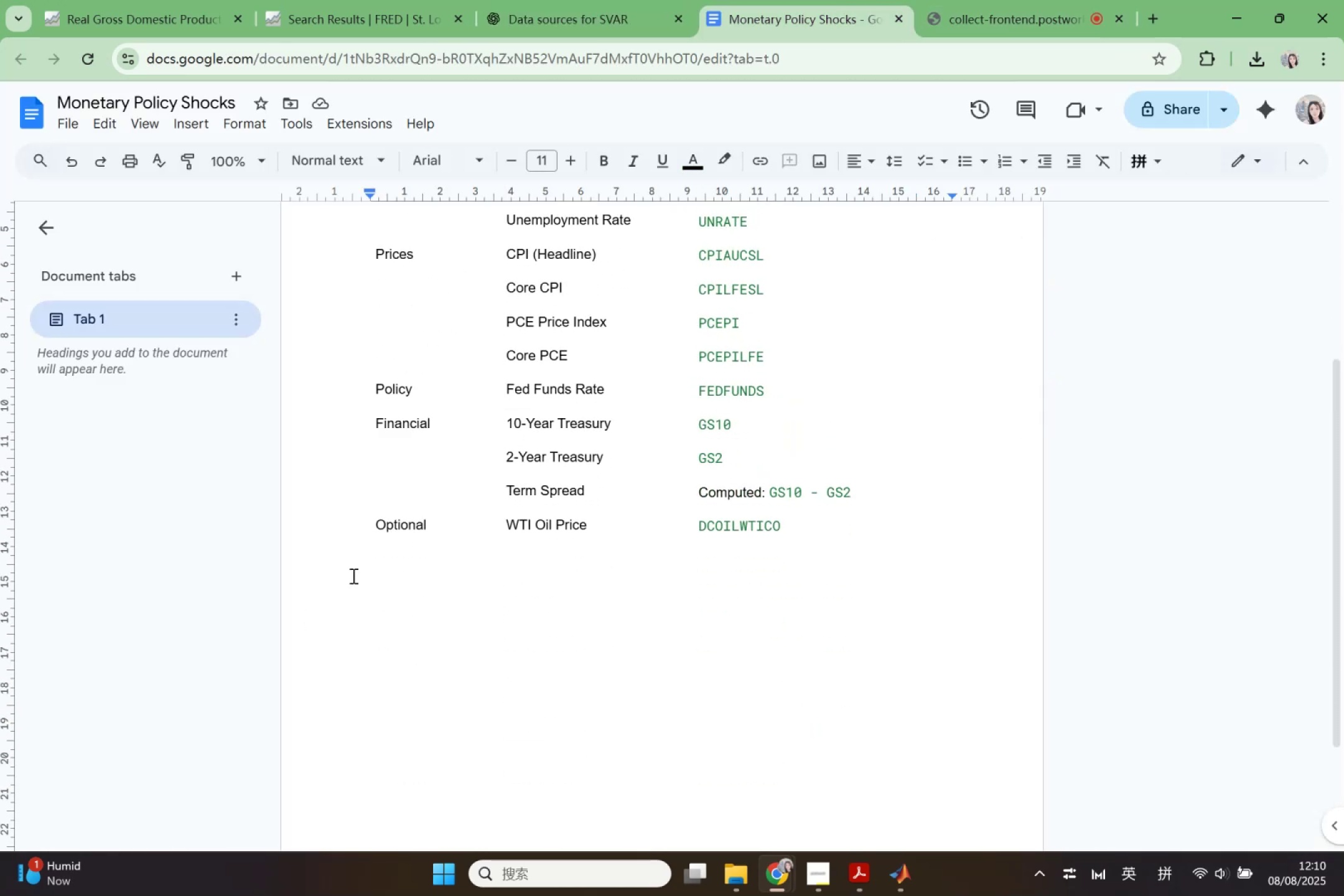 
left_click([348, 567])
 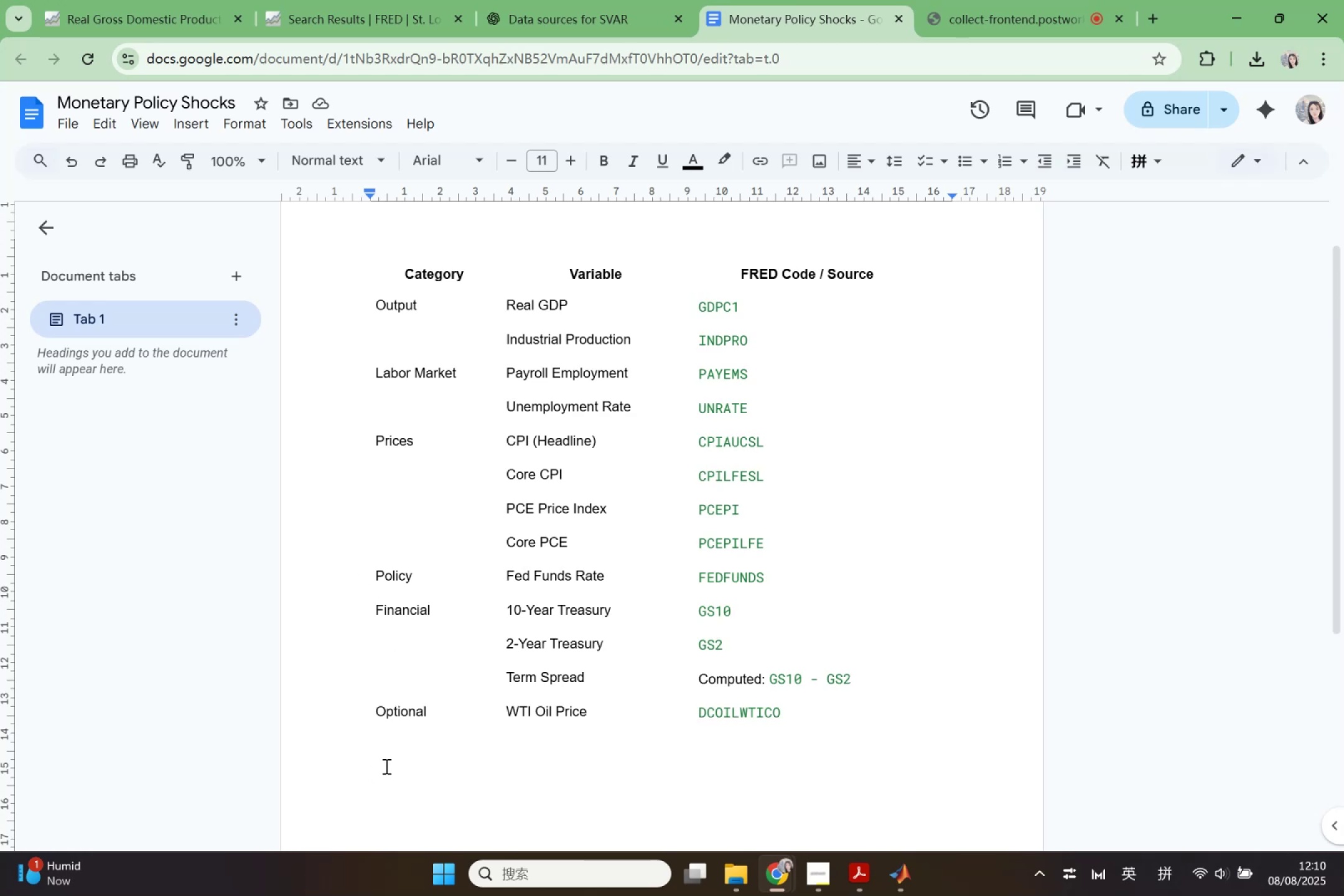 
key(Control+V)
 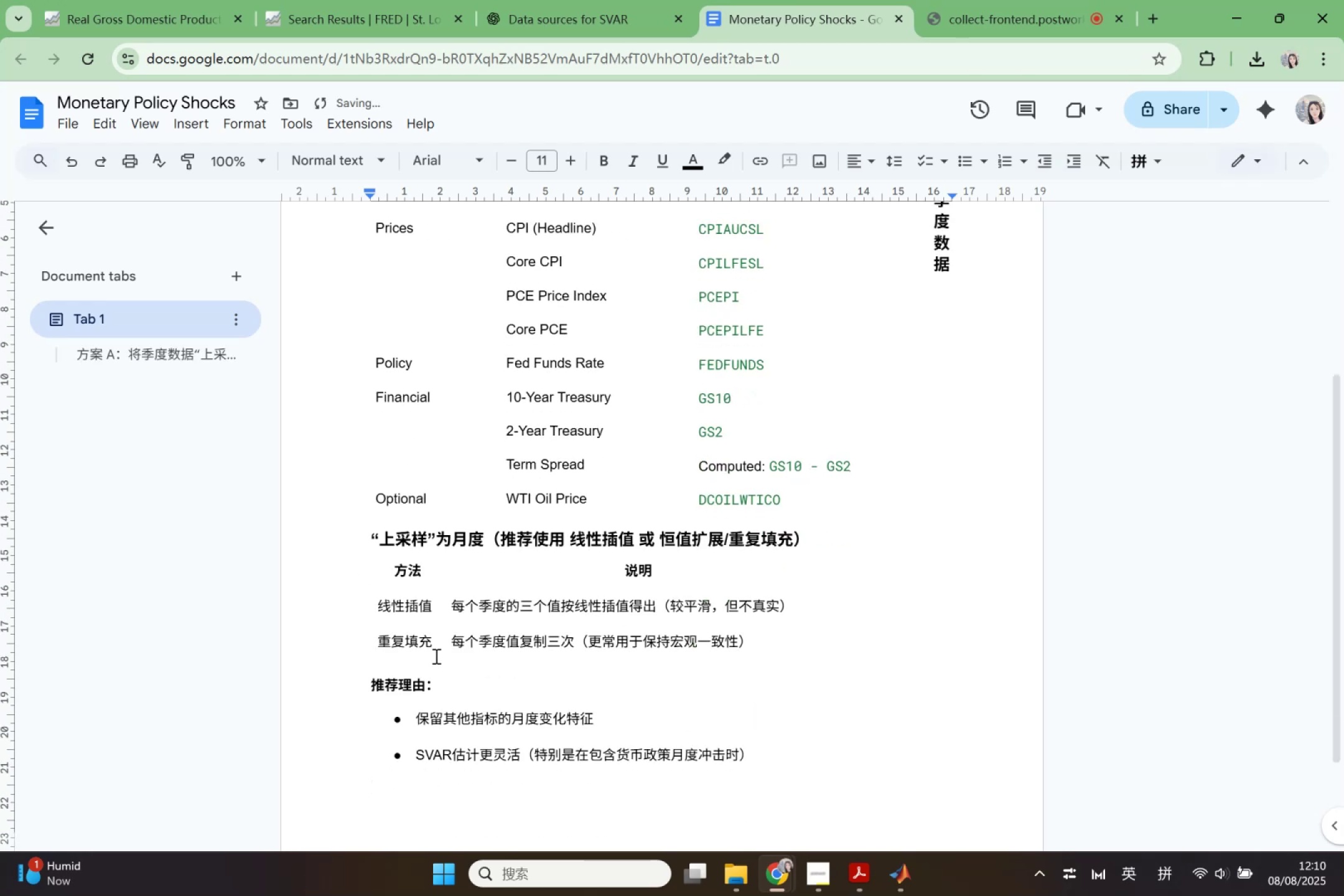 
scroll: coordinate [414, 556], scroll_direction: up, amount: 1.0
 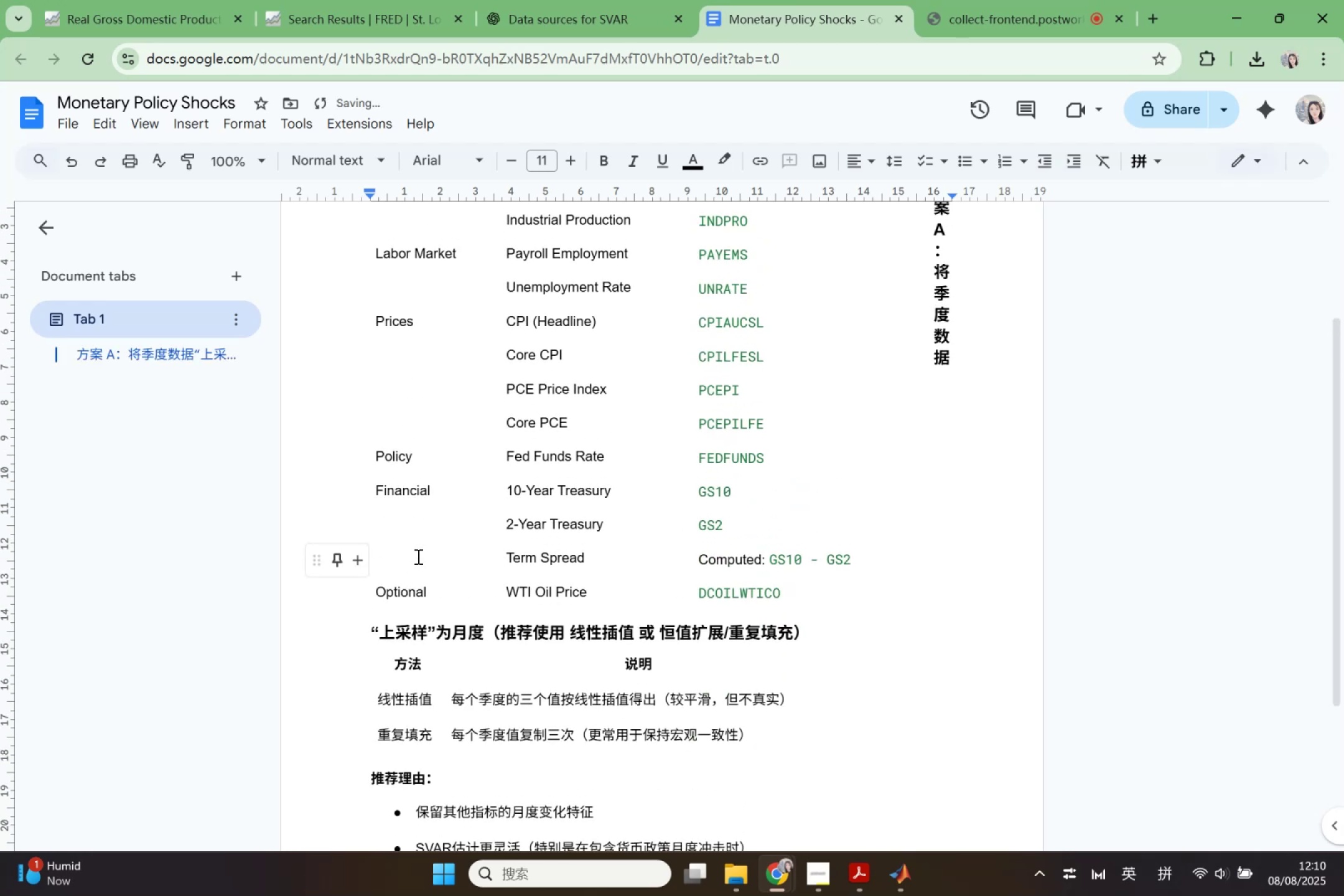 
key(Control+Z)
 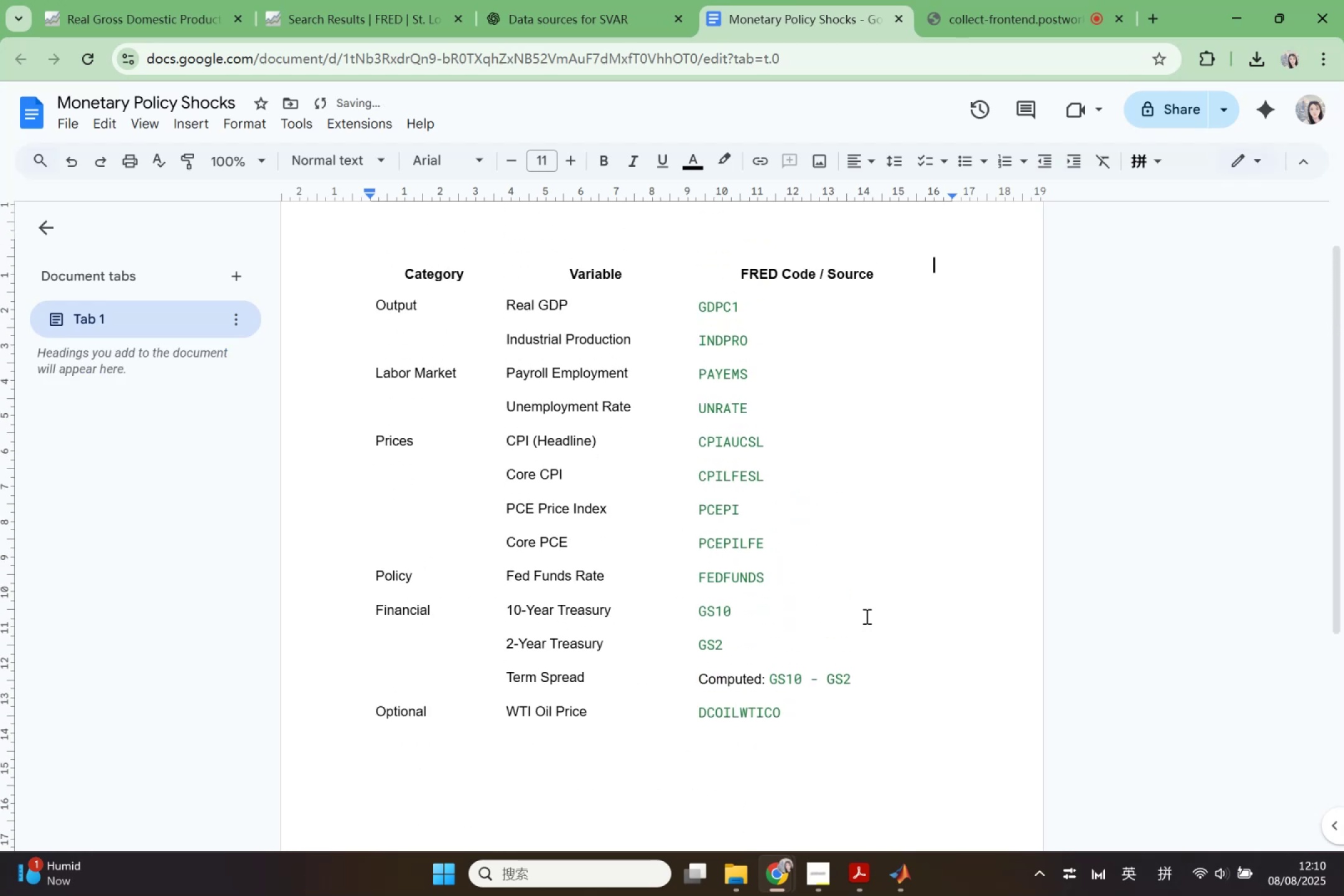 
key(Enter)
 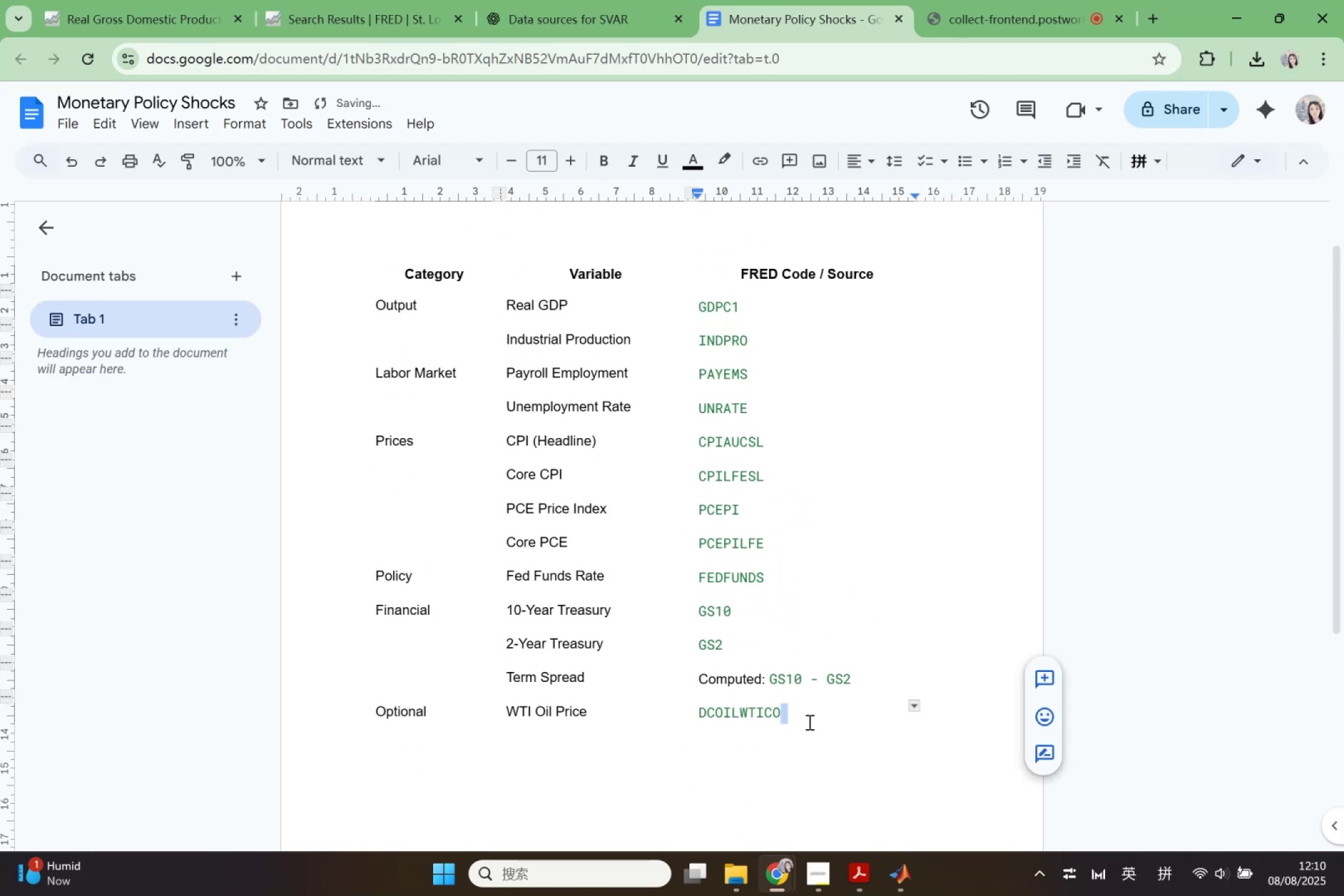 
left_click([851, 732])
 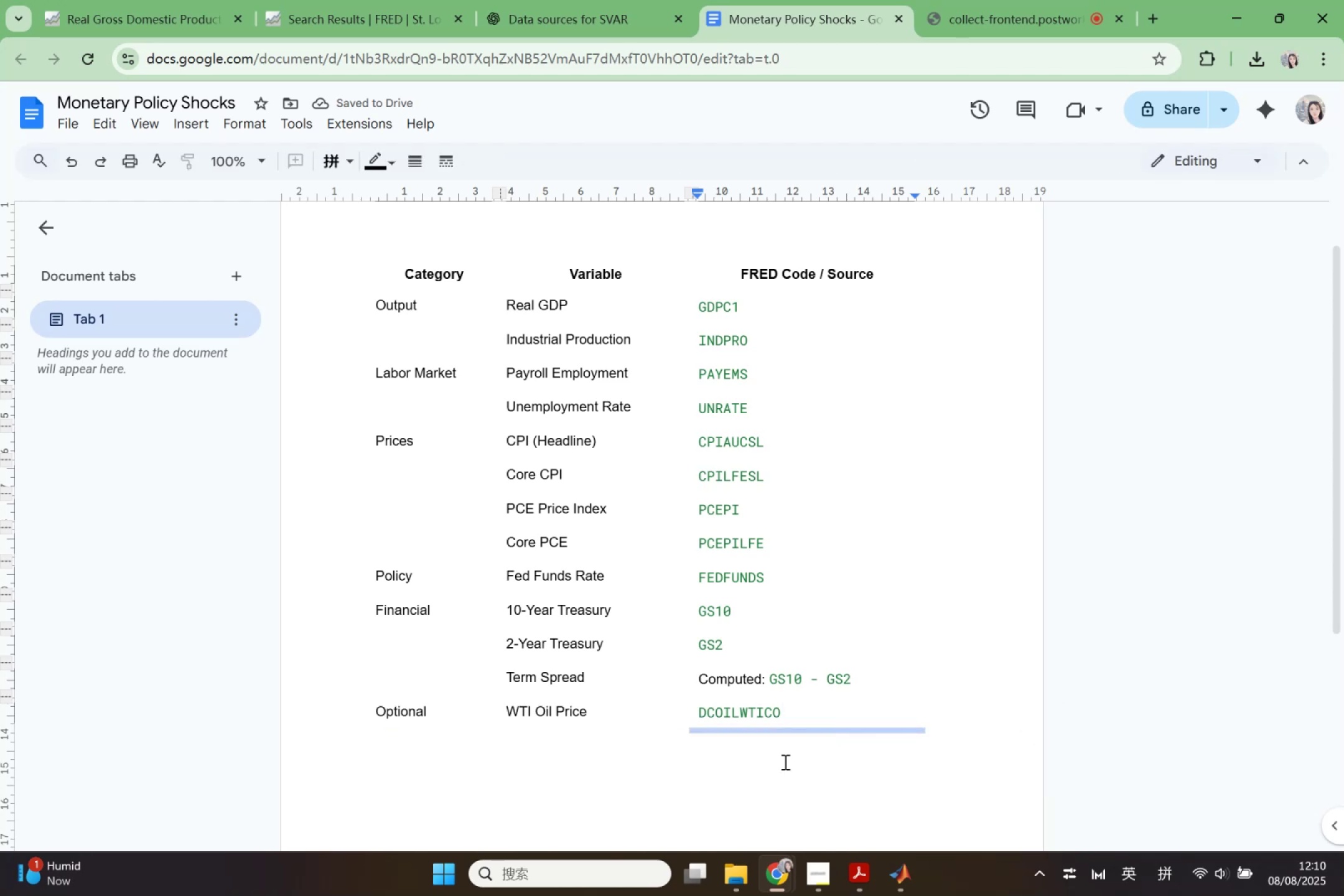 
left_click([707, 779])
 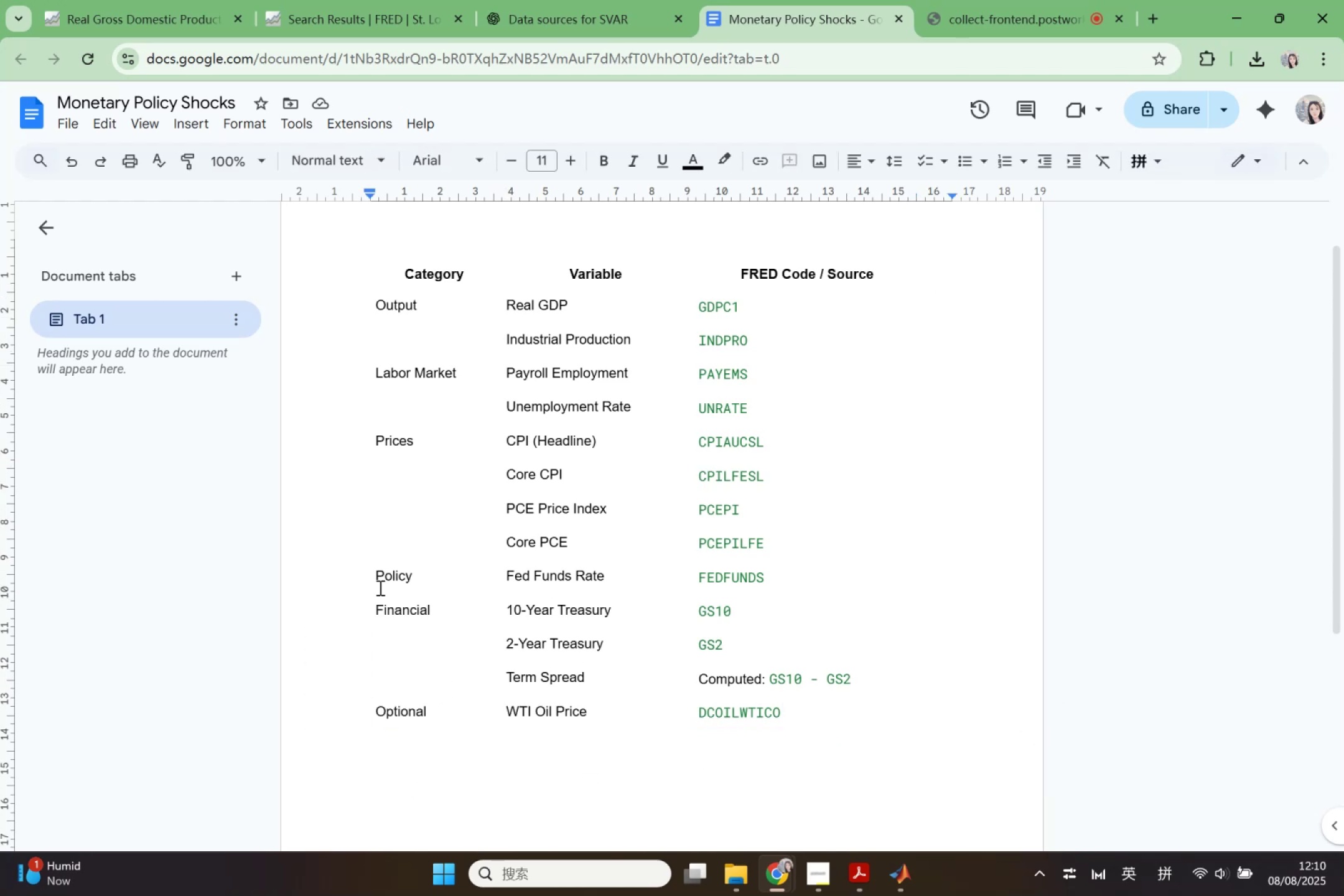 
left_click([182, 123])
 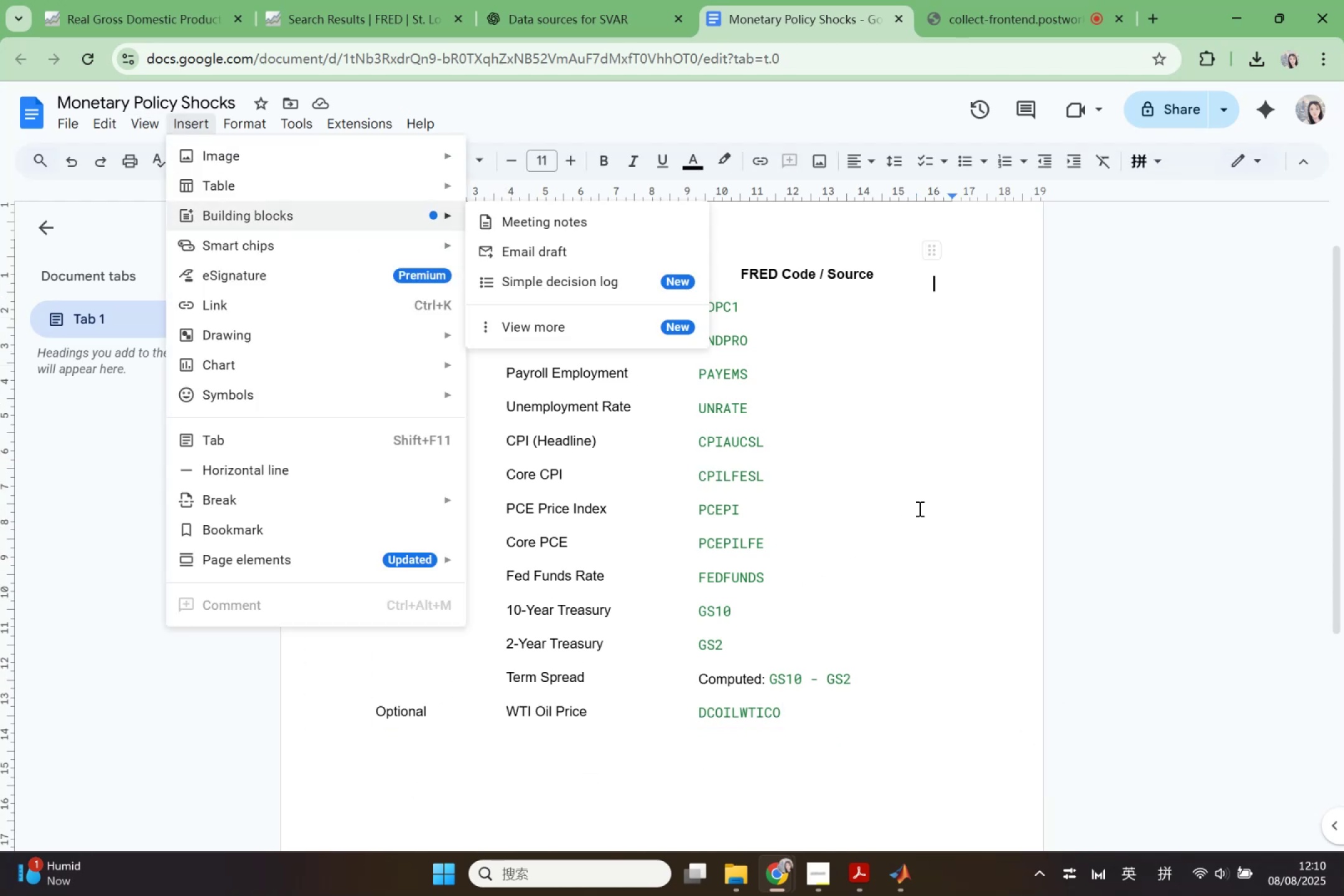 
left_click([945, 476])
 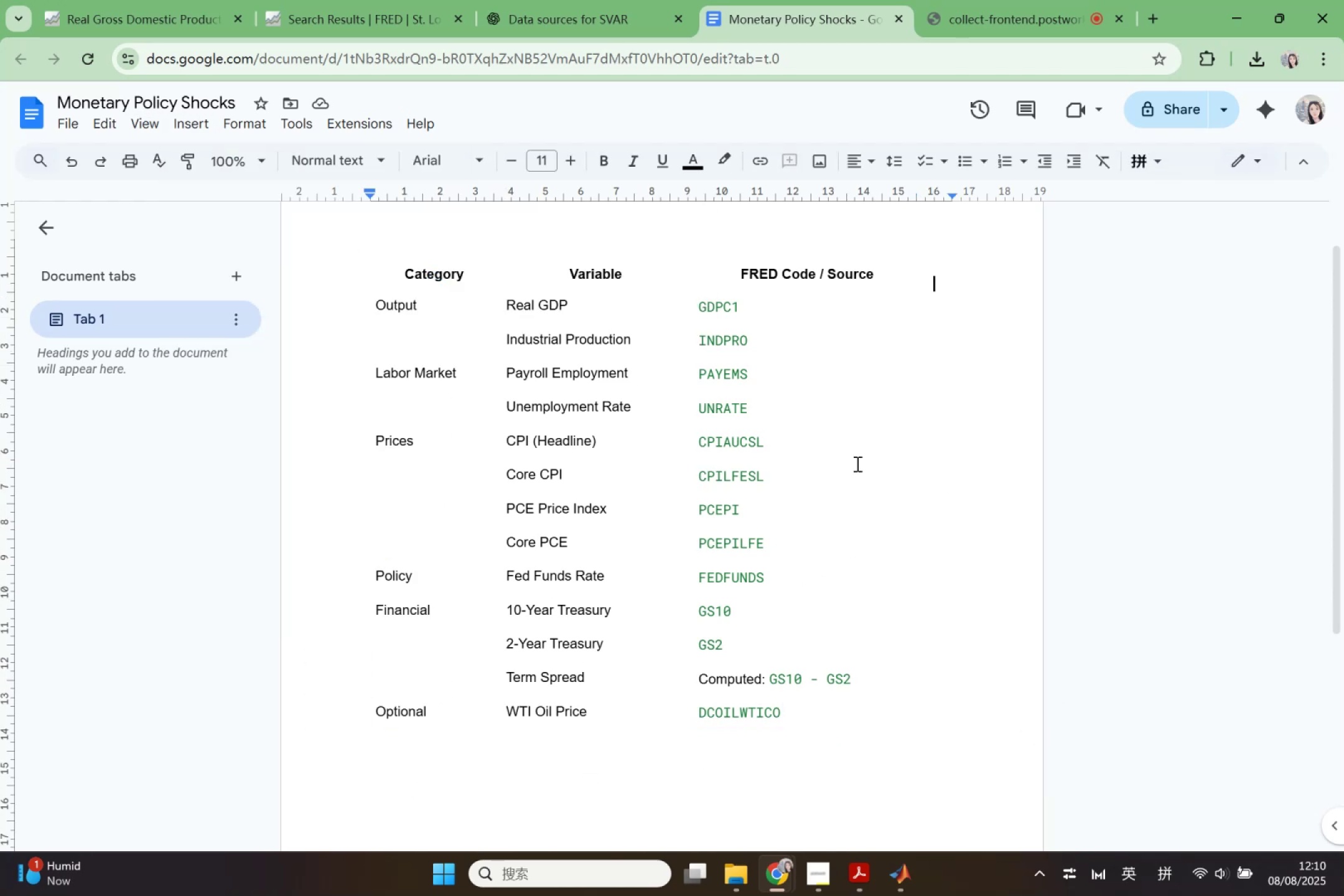 
scroll: coordinate [622, 492], scroll_direction: up, amount: 1.0
 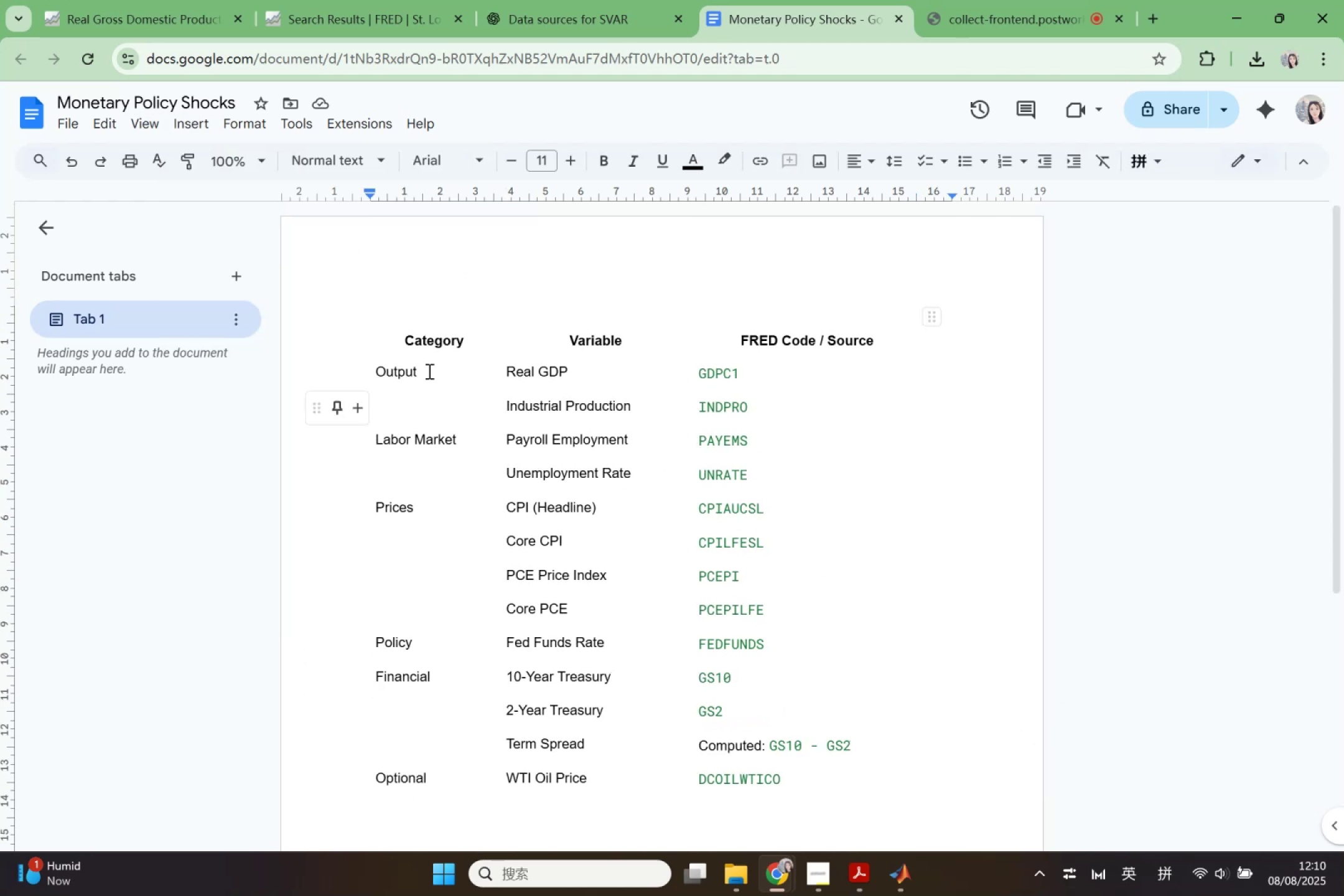 
left_click([426, 368])
 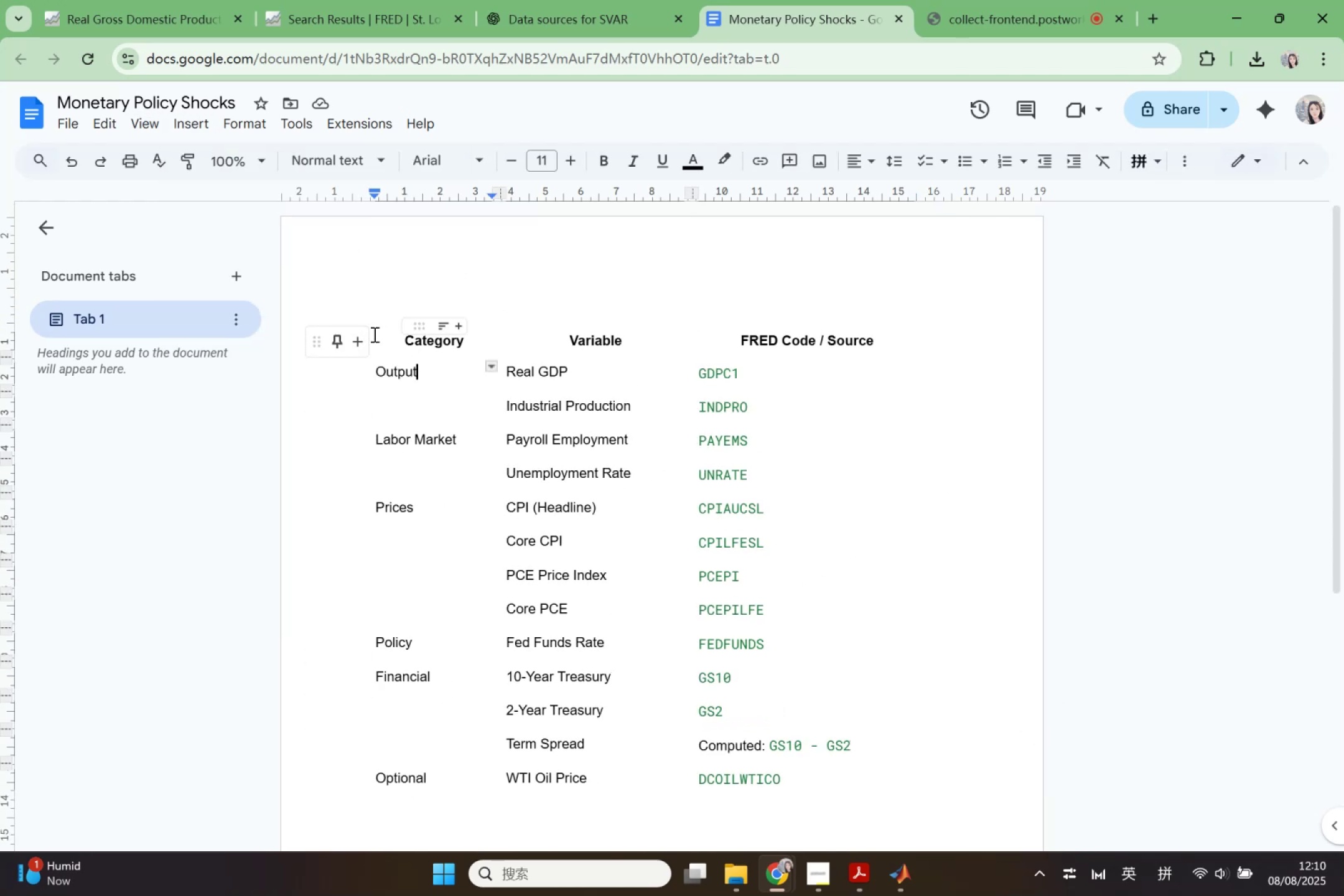 
left_click([320, 337])
 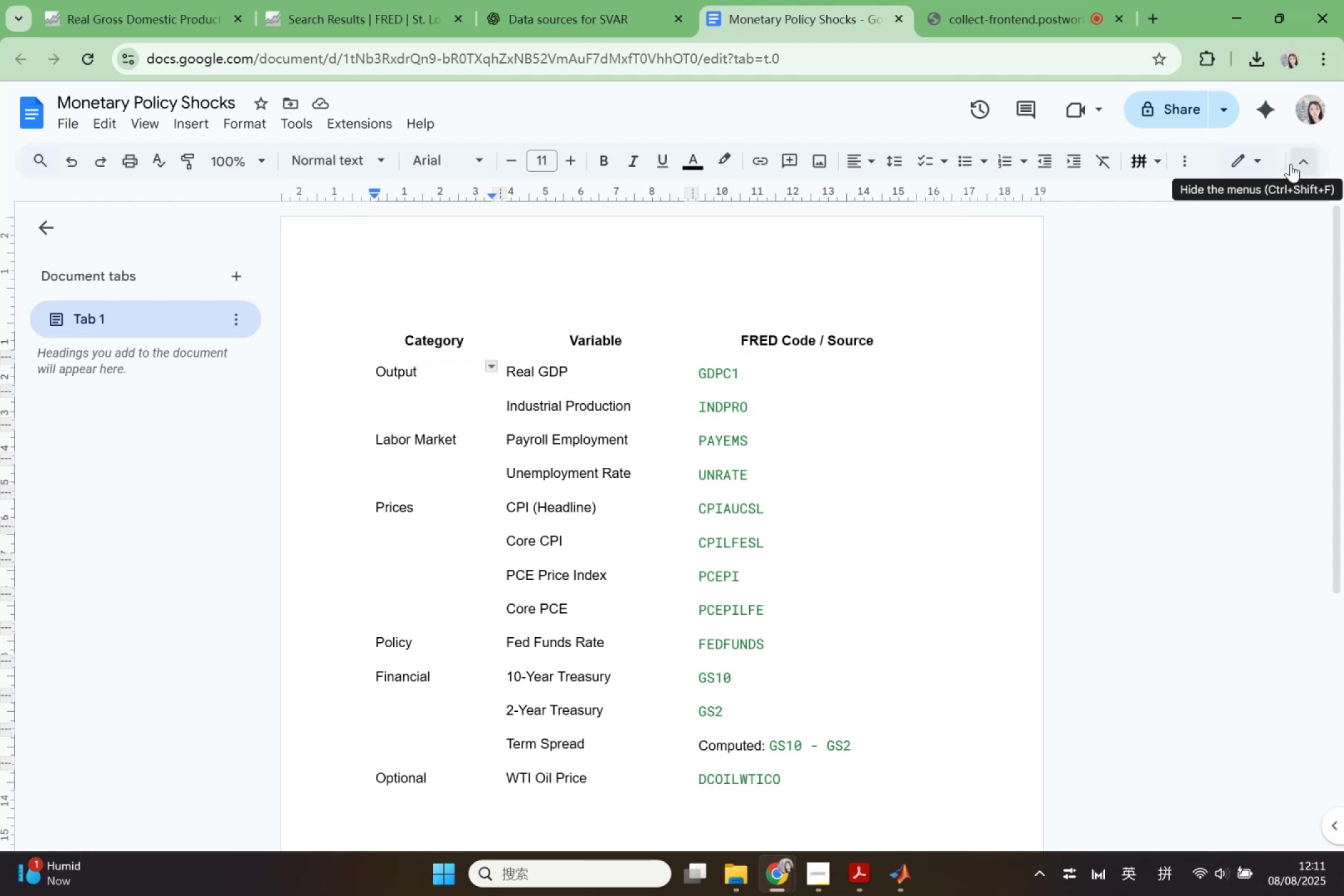 
left_click([1269, 164])
 